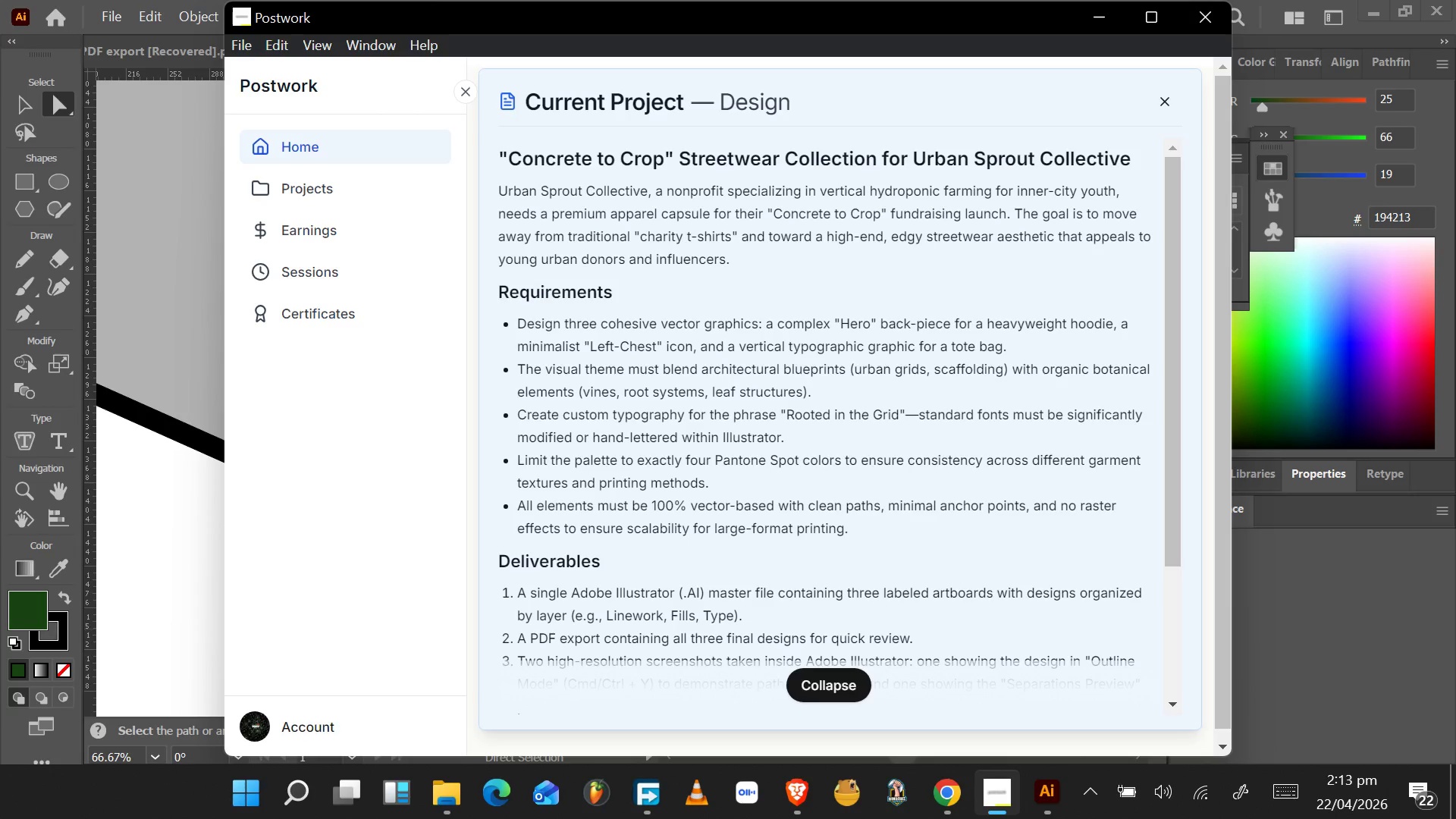 
left_click([1294, 613])
 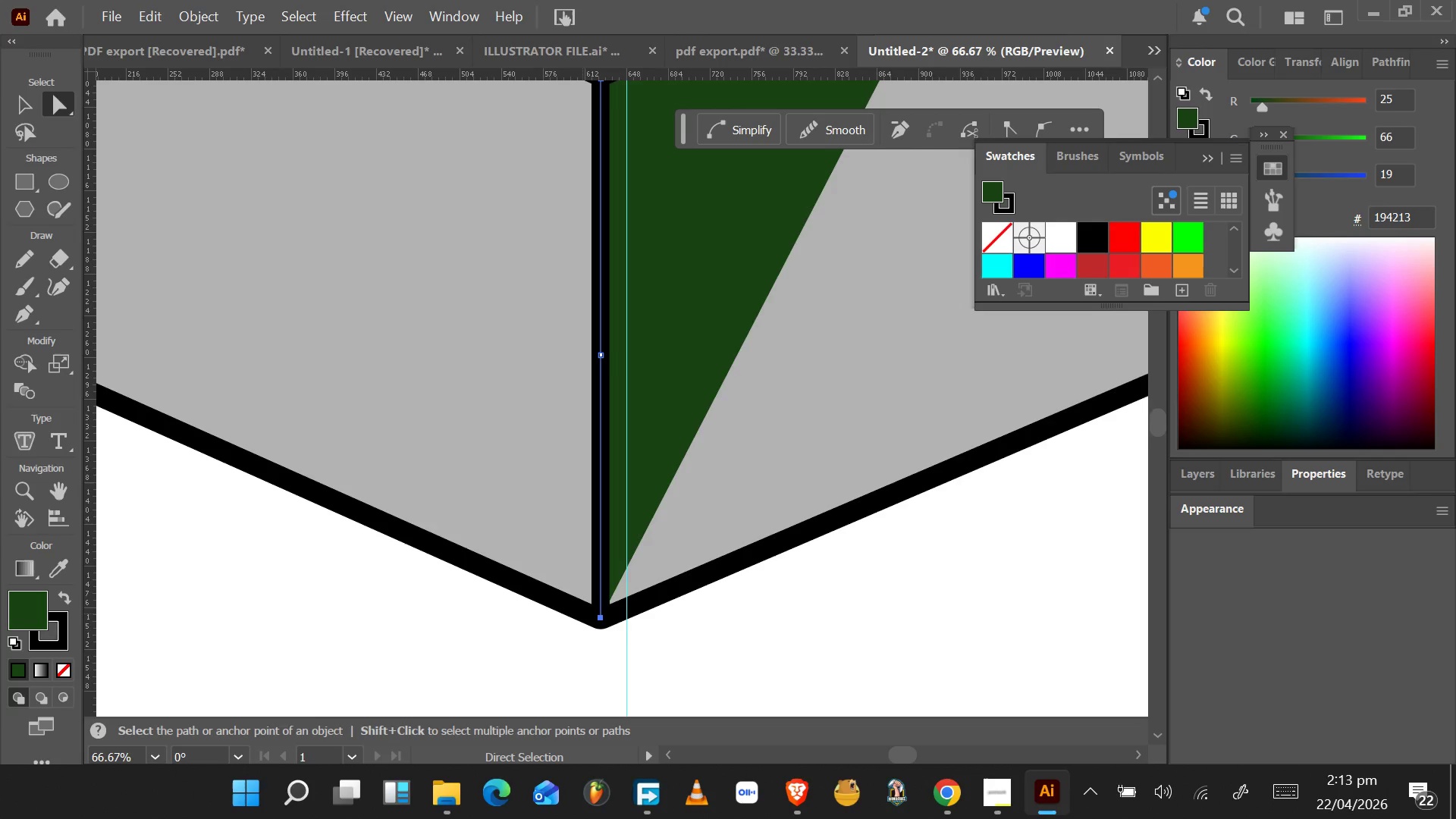 
key(Delete)
 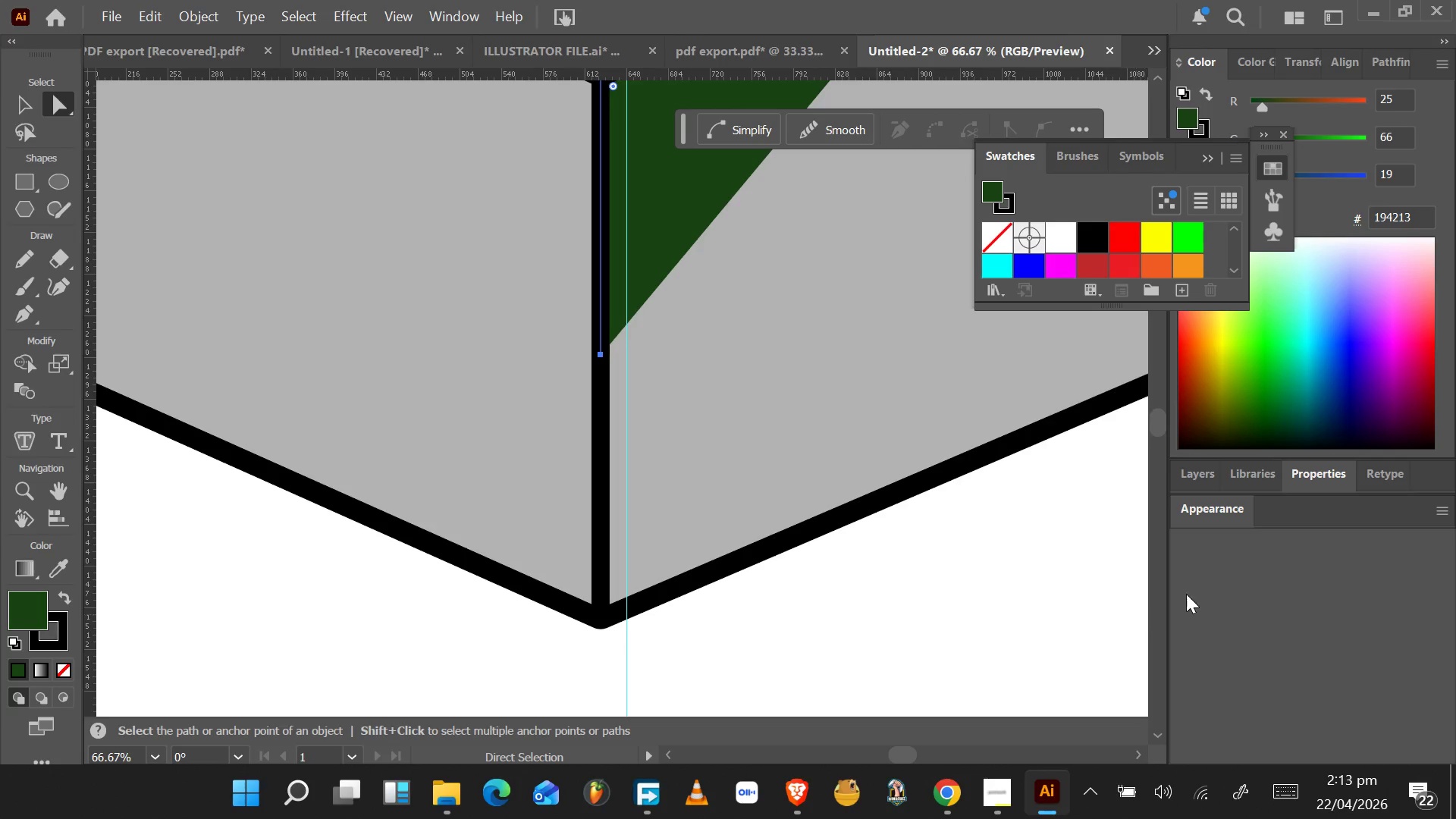 
key(Alt+AltLeft)
 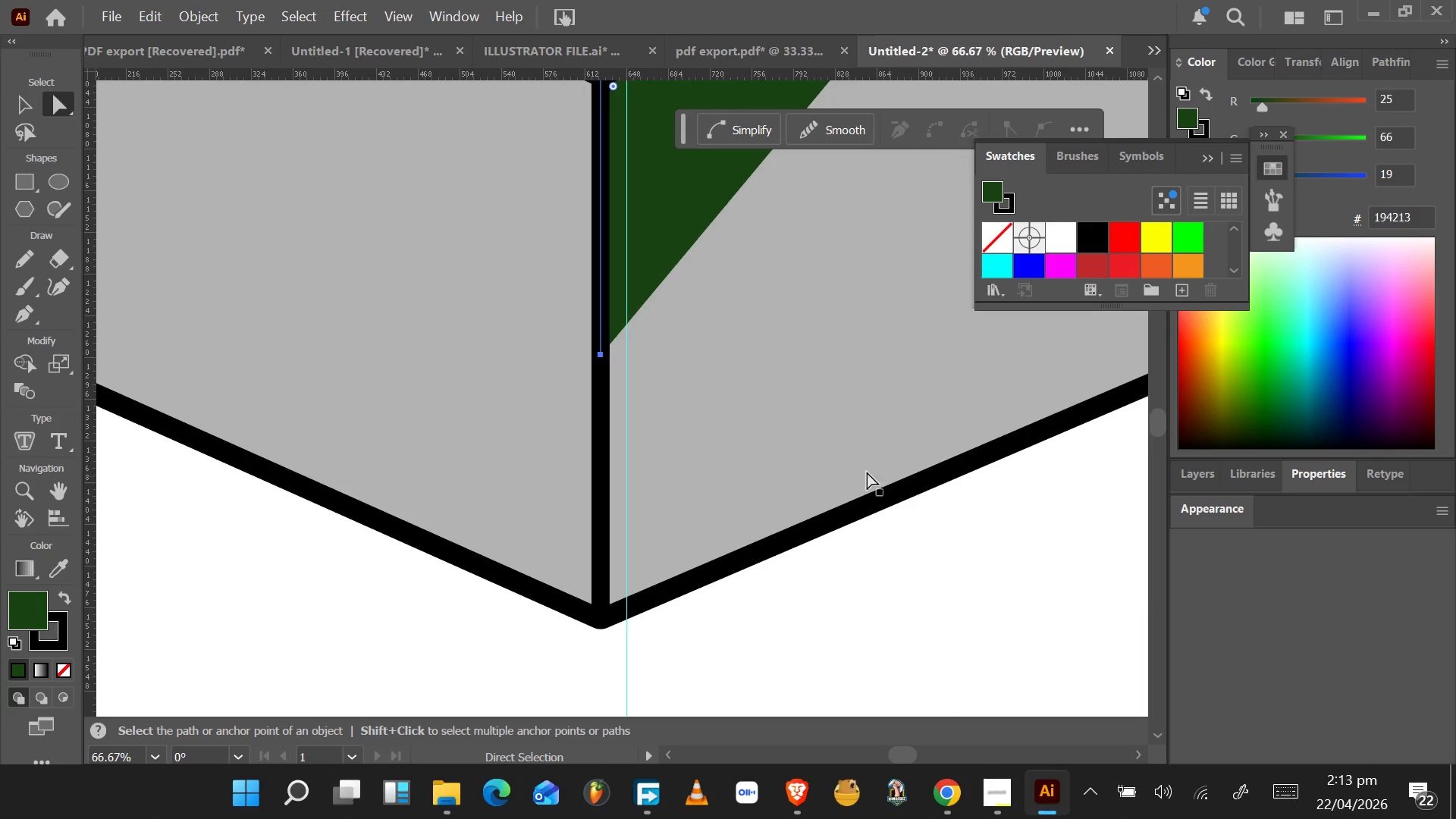 
scroll: coordinate [849, 469], scroll_direction: down, amount: 4.0
 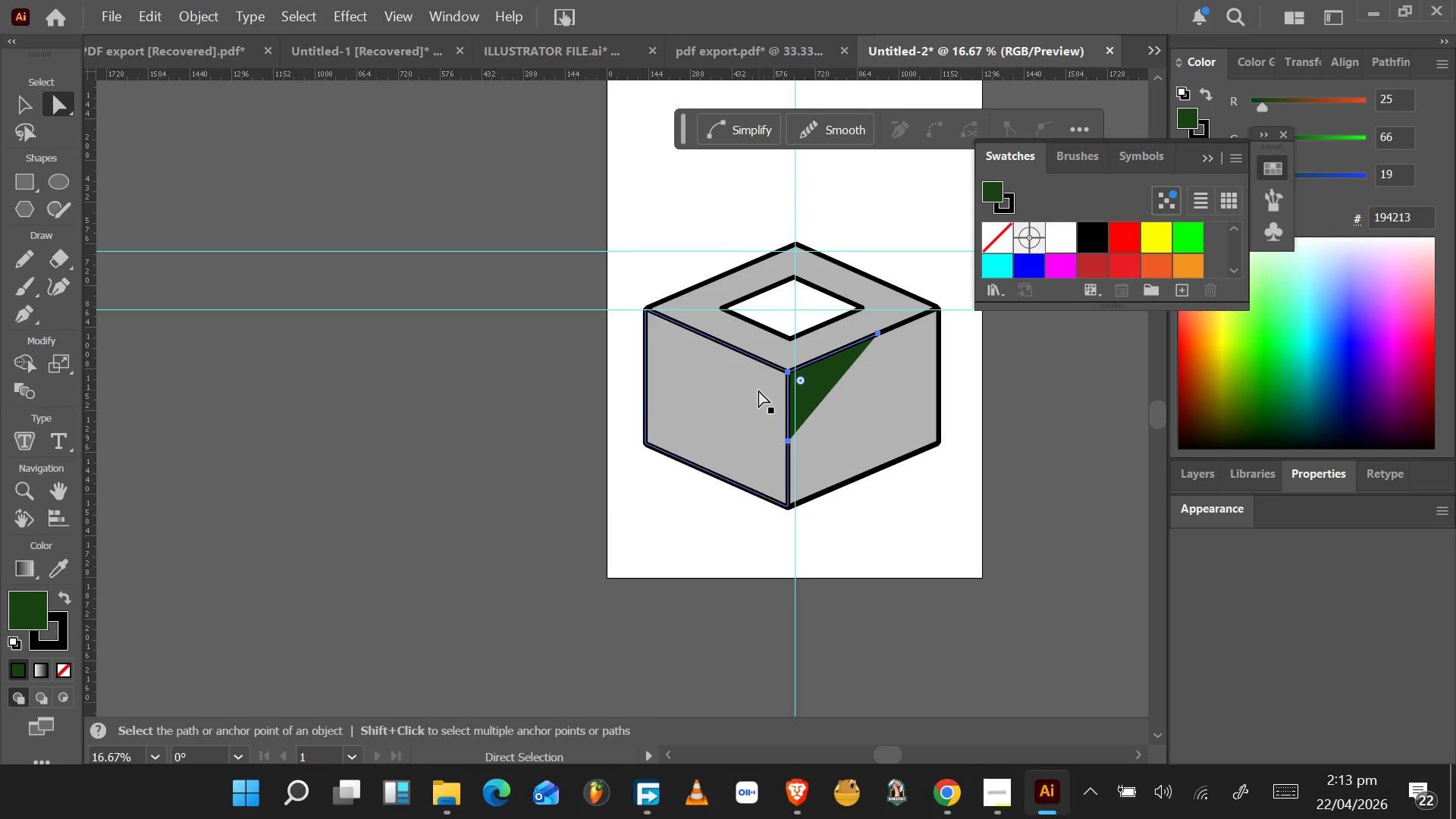 
hold_key(key=AltLeft, duration=0.86)
scroll: coordinate [795, 402], scroll_direction: up, amount: 3.0
 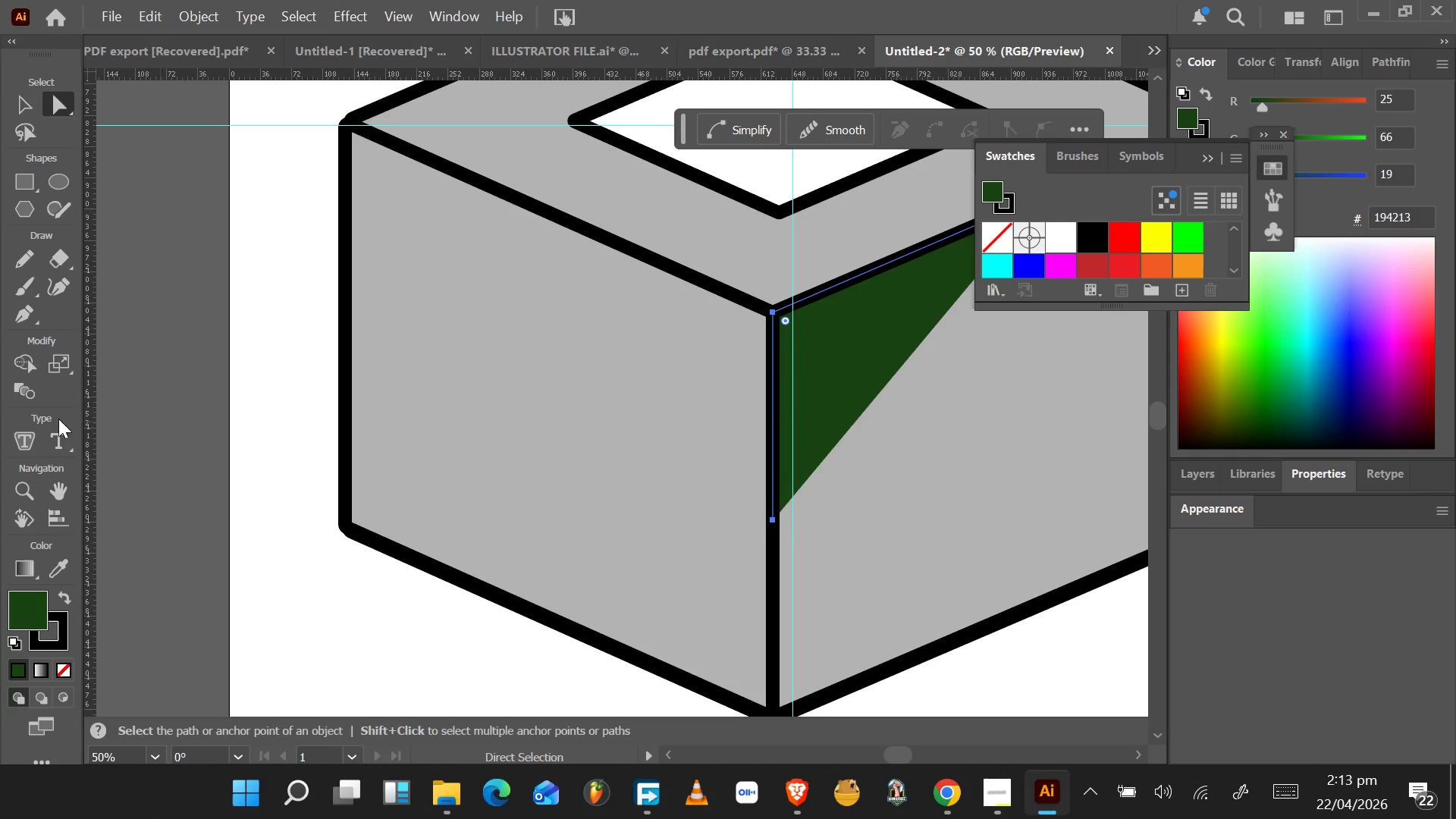 
mouse_move([24, 277])
 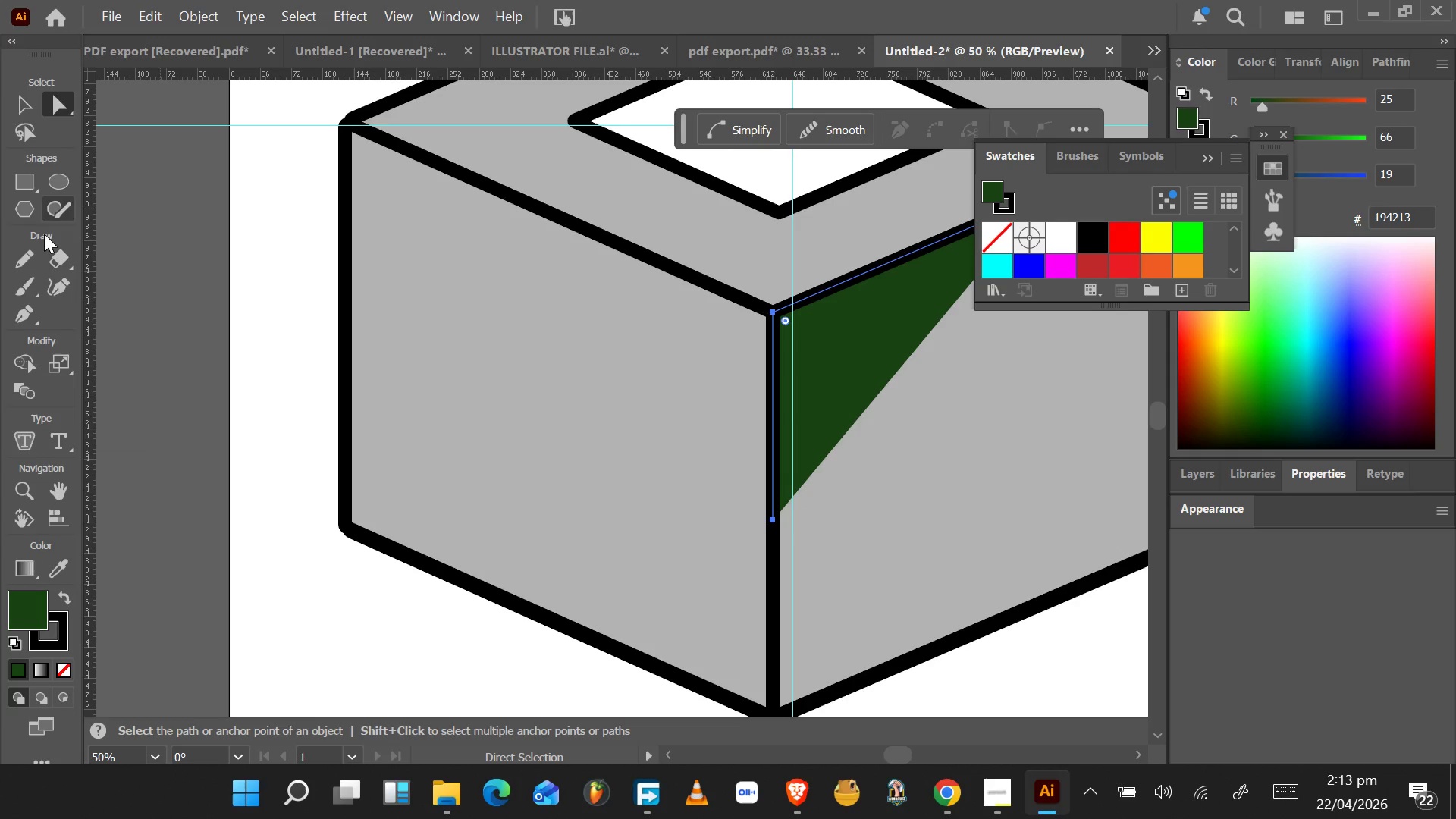 
left_click([30, 315])
 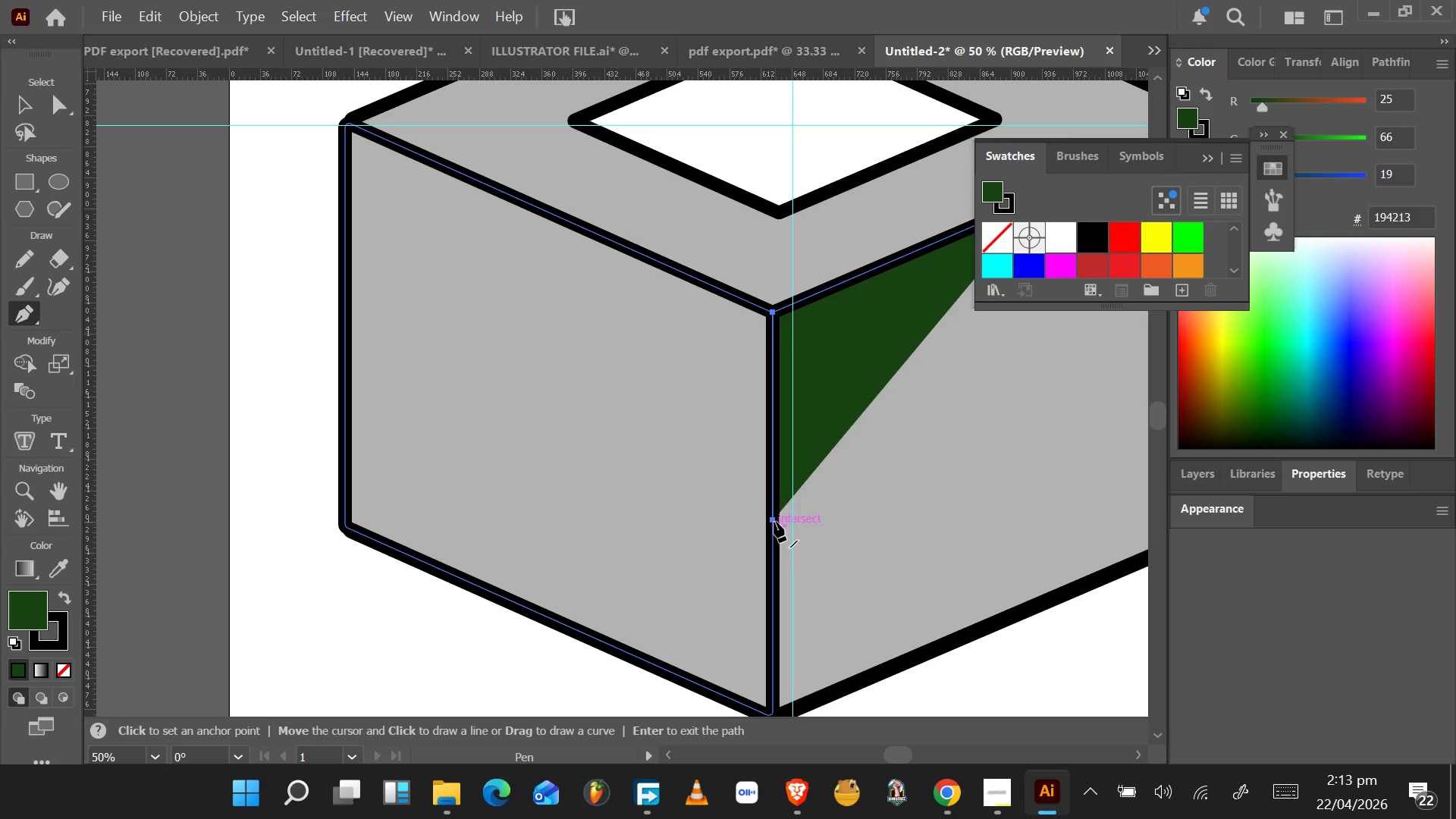 
left_click([774, 522])
 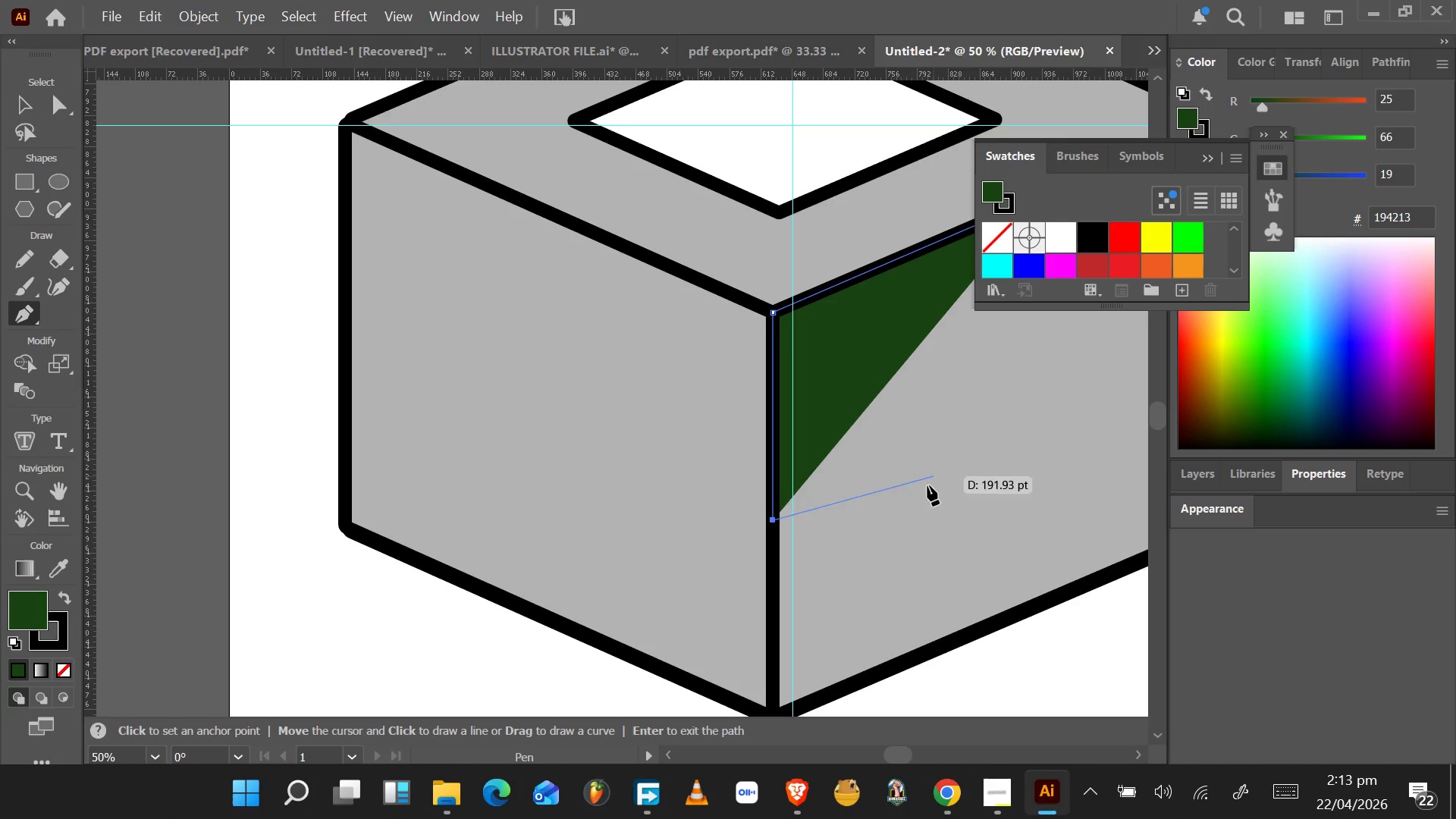 
left_click_drag(start_coordinate=[912, 506], to_coordinate=[991, 423])
 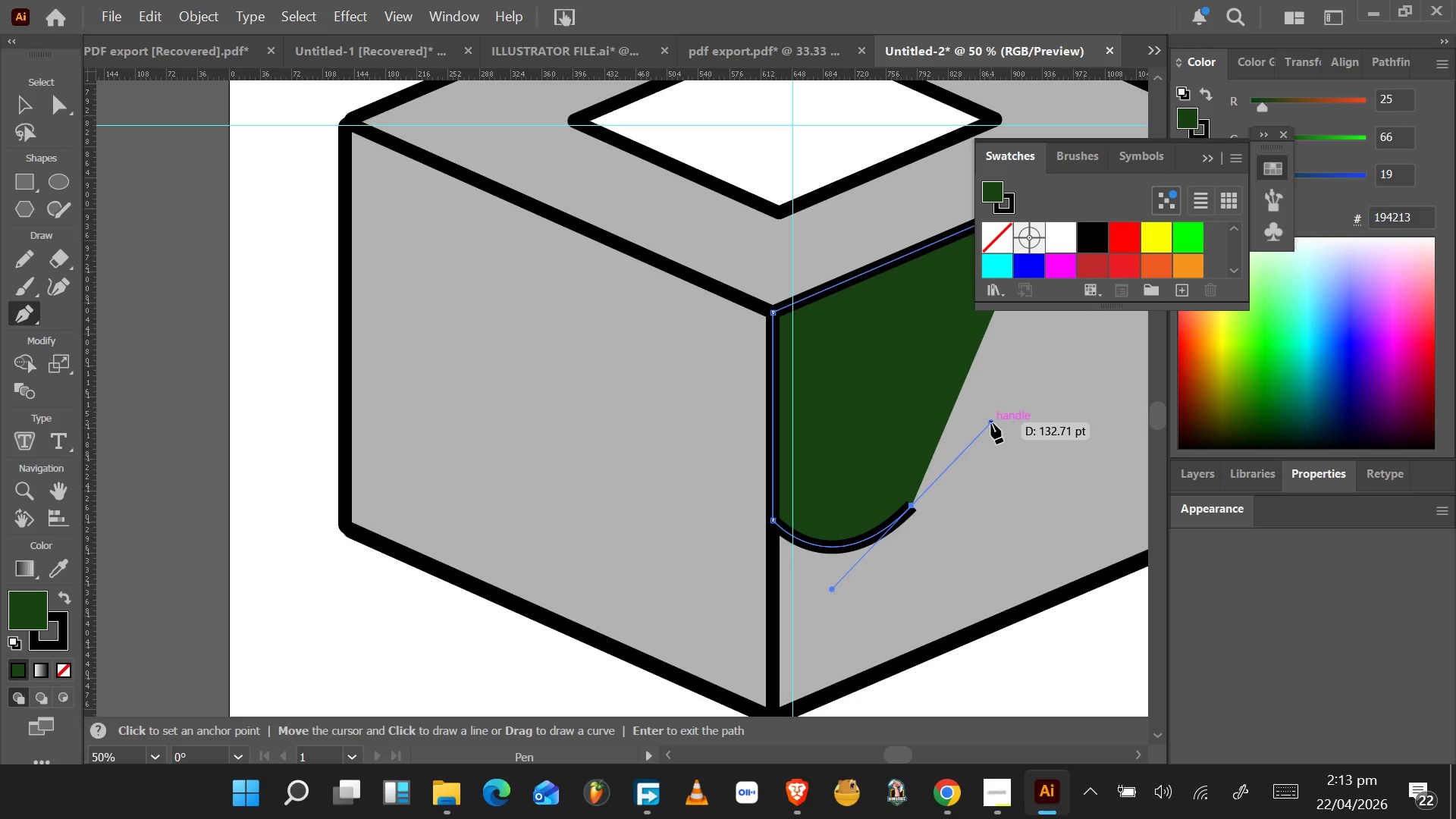 
hold_key(key=AltLeft, duration=1.31)
left_click_drag(start_coordinate=[991, 423], to_coordinate=[914, 504])
 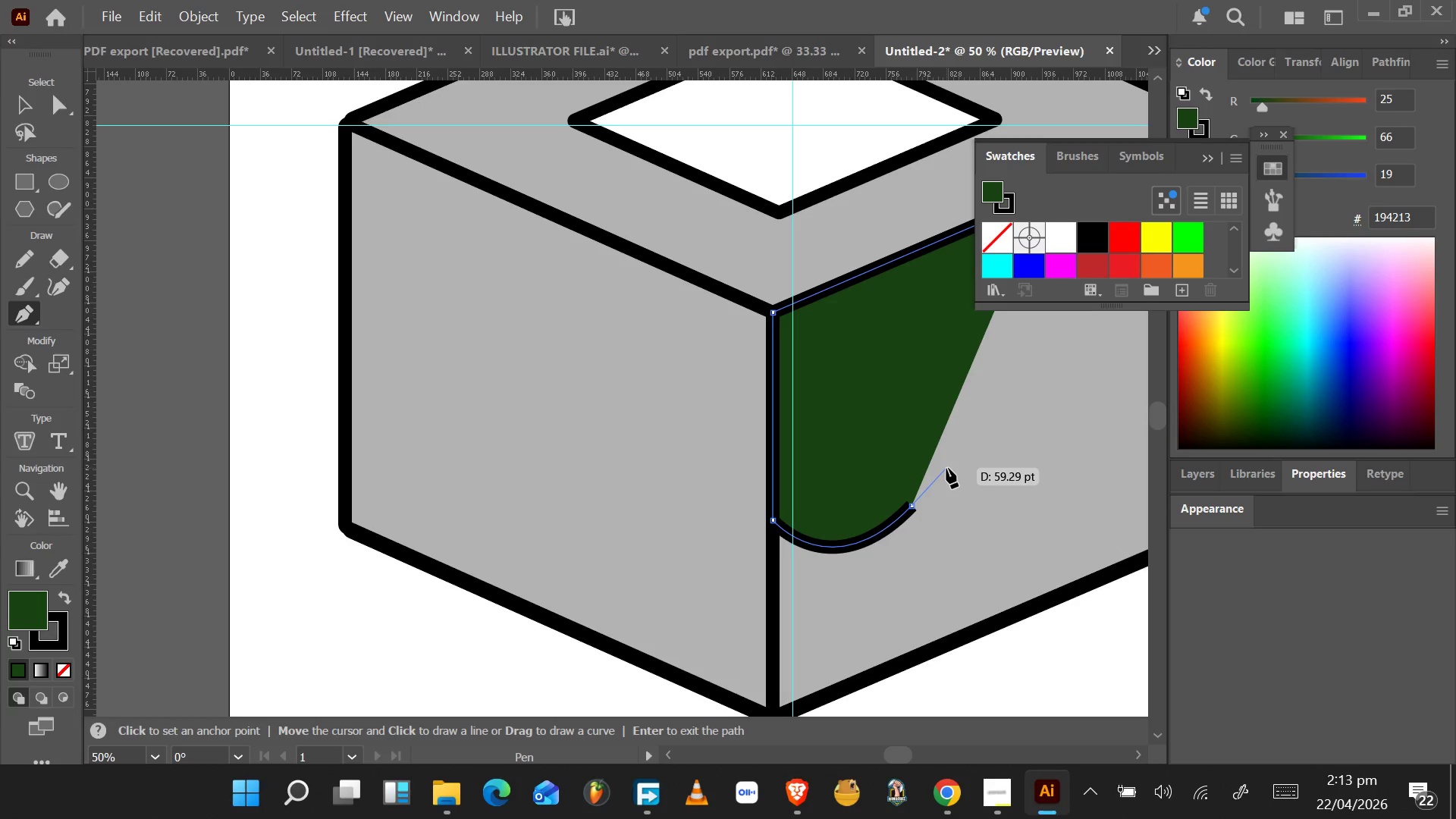 
left_click_drag(start_coordinate=[950, 464], to_coordinate=[977, 468])
 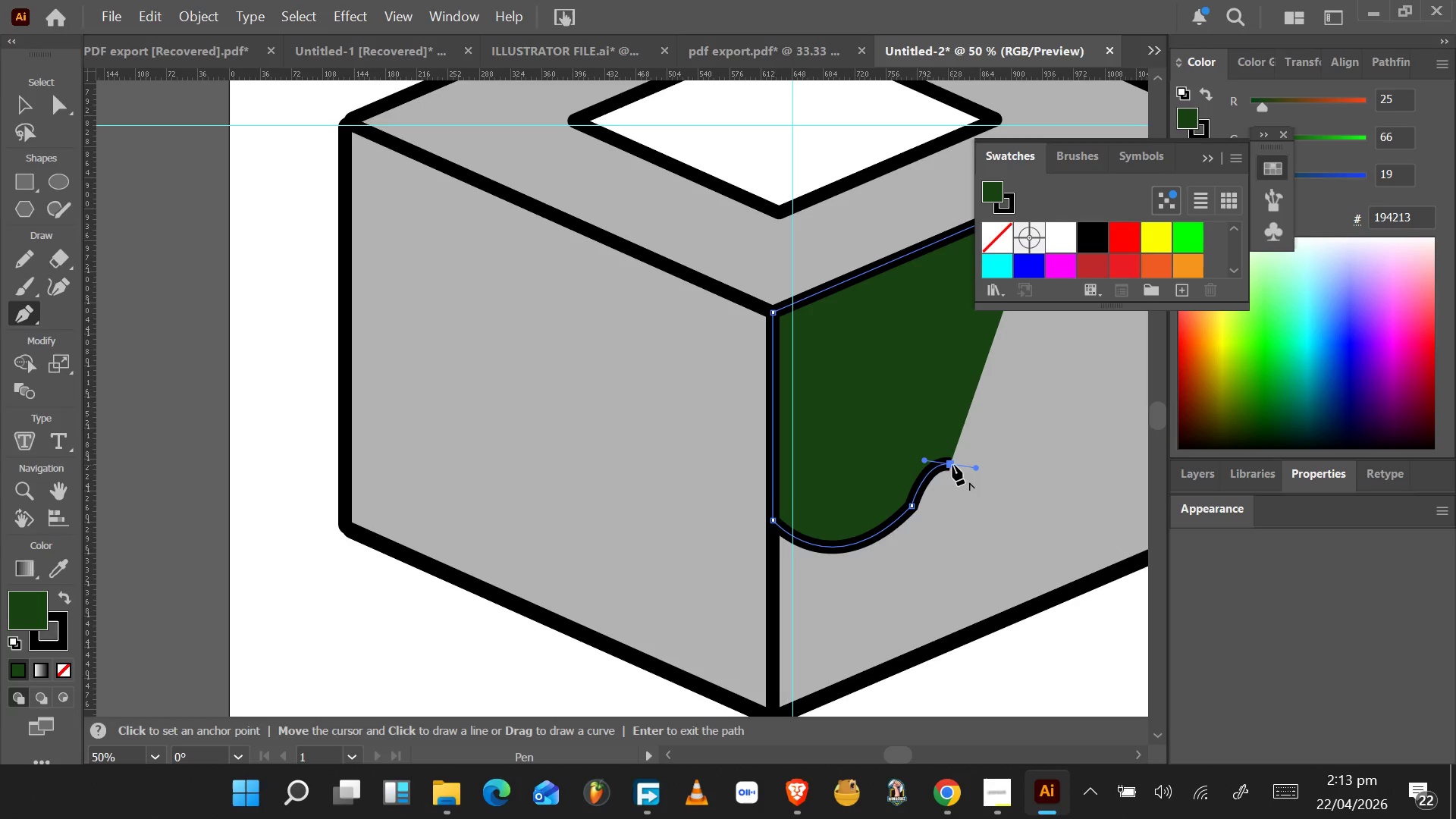 
hold_key(key=AltLeft, duration=0.45)
 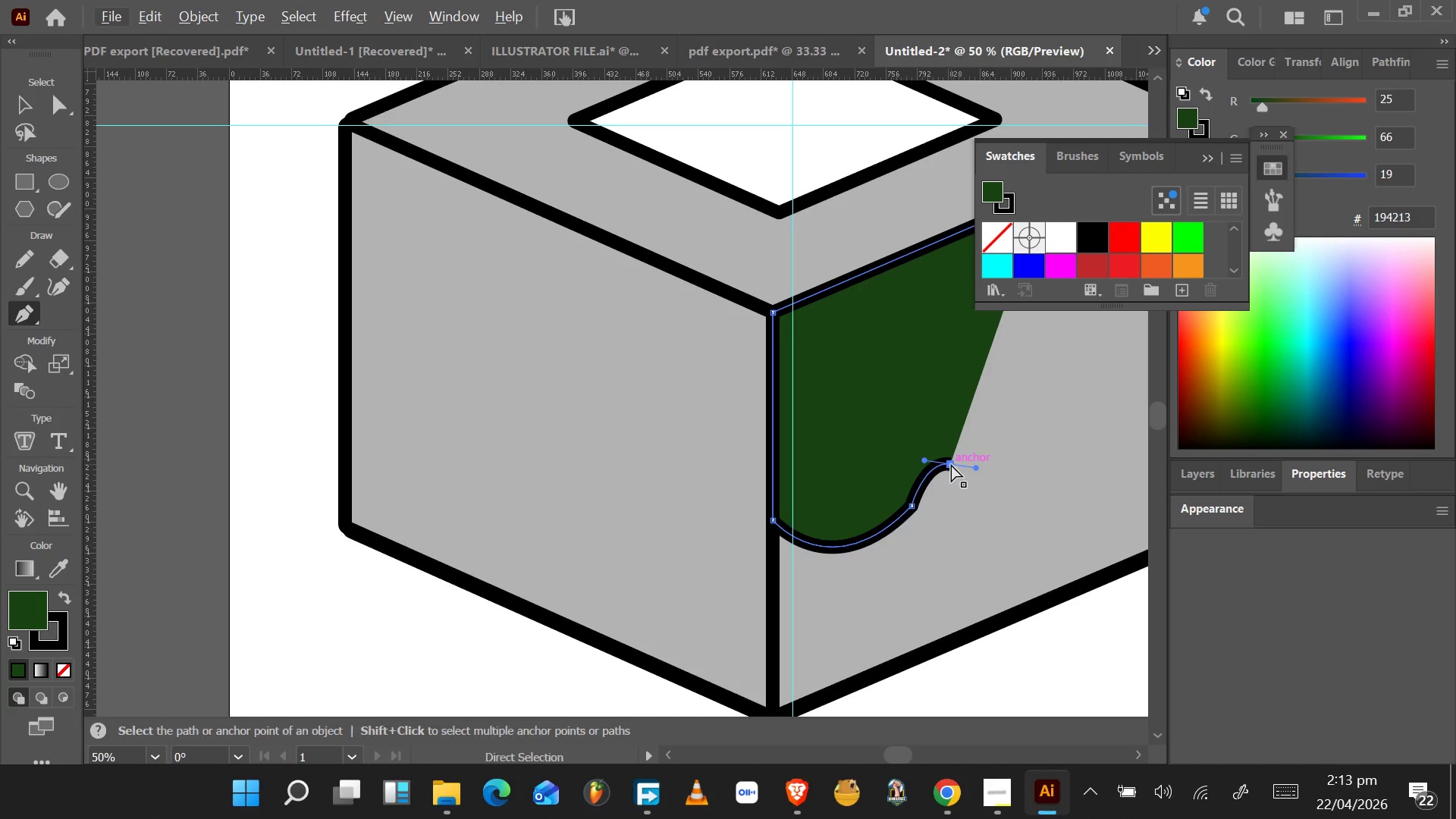 
hold_key(key=ControlLeft, duration=1.5)
left_click_drag(start_coordinate=[949, 462], to_coordinate=[970, 459])
 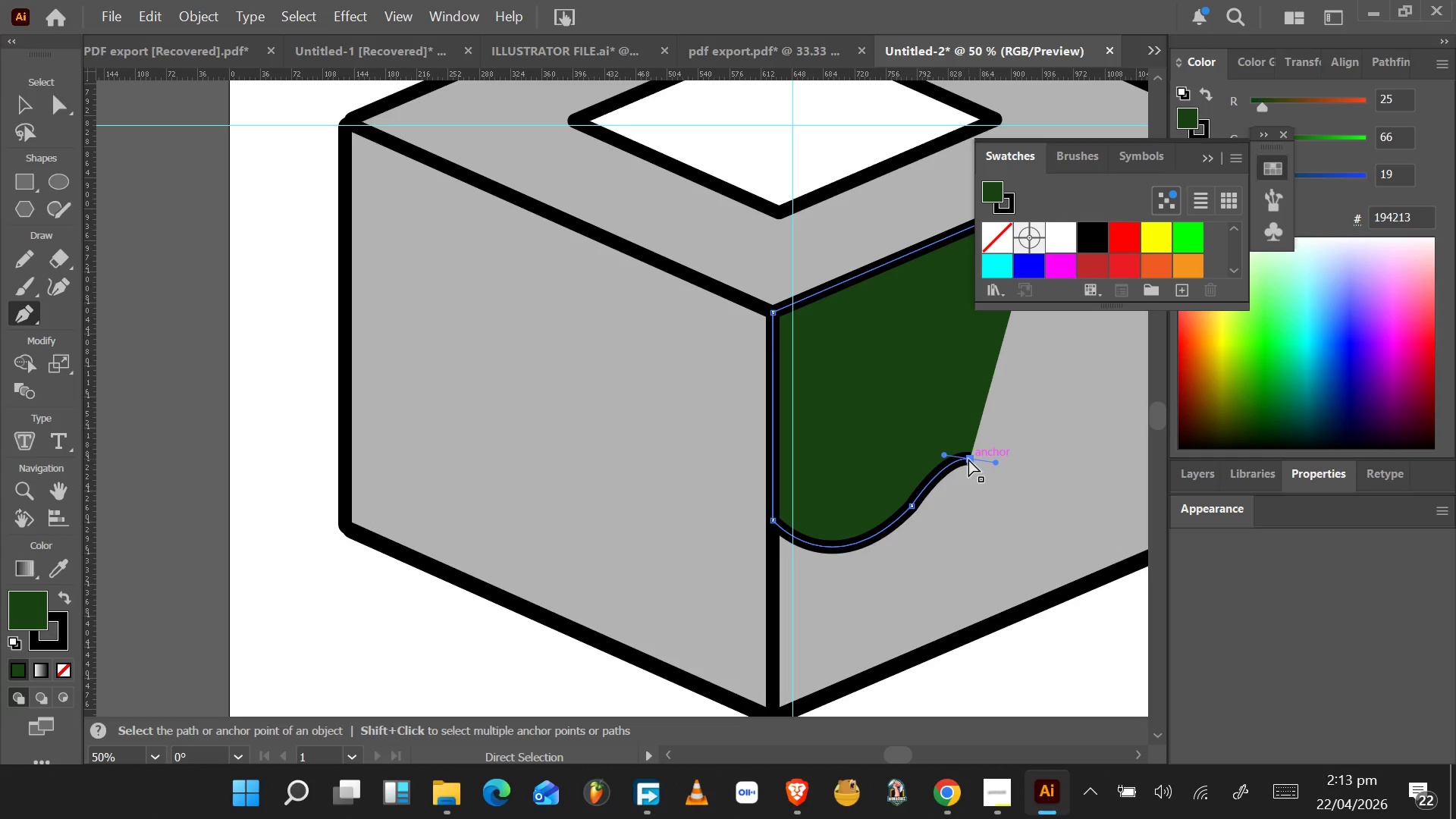 
hold_key(key=ControlLeft, duration=1.53)
 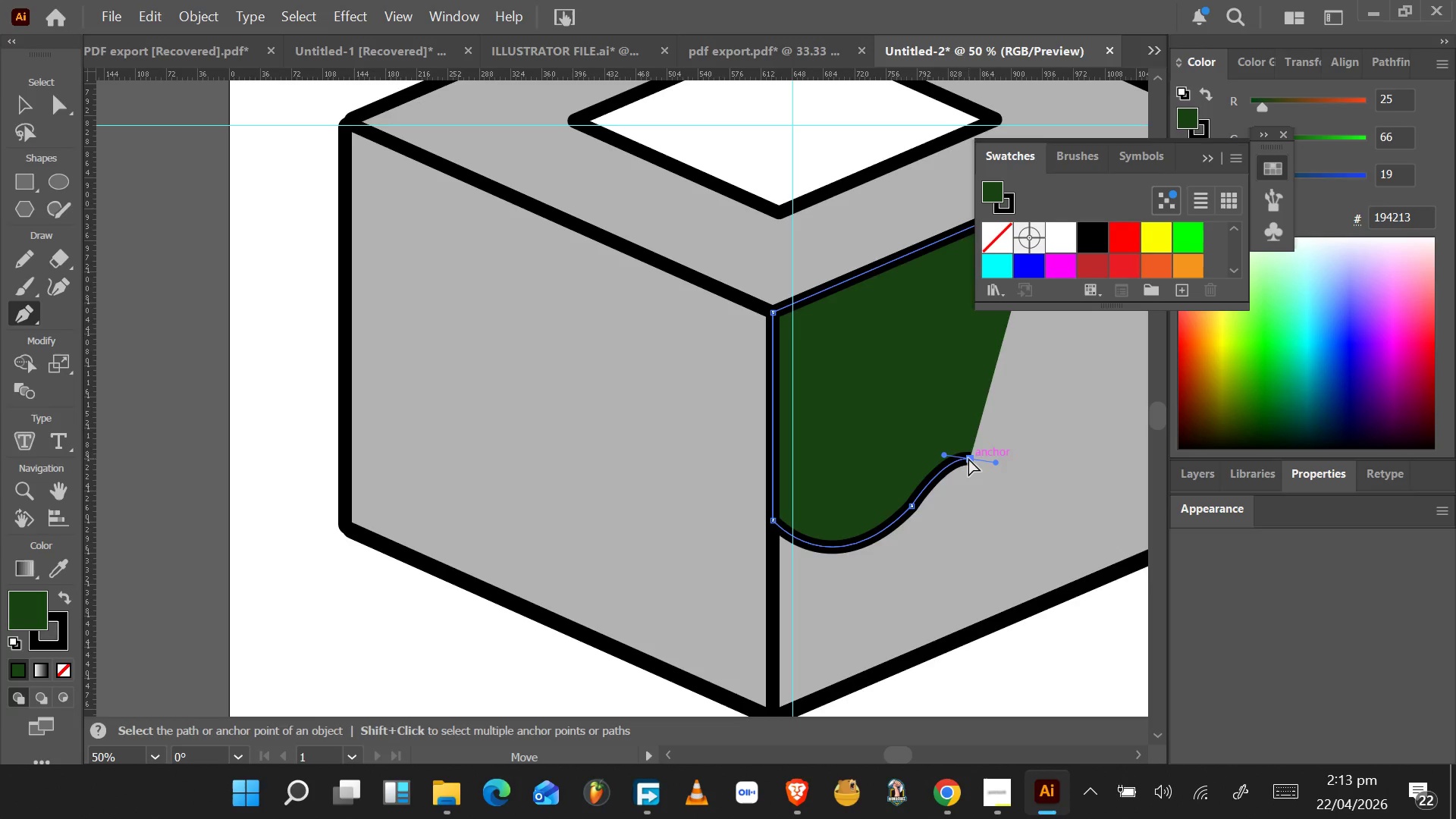 
hold_key(key=ControlLeft, duration=1.53)
left_click_drag(start_coordinate=[968, 458], to_coordinate=[945, 462])
 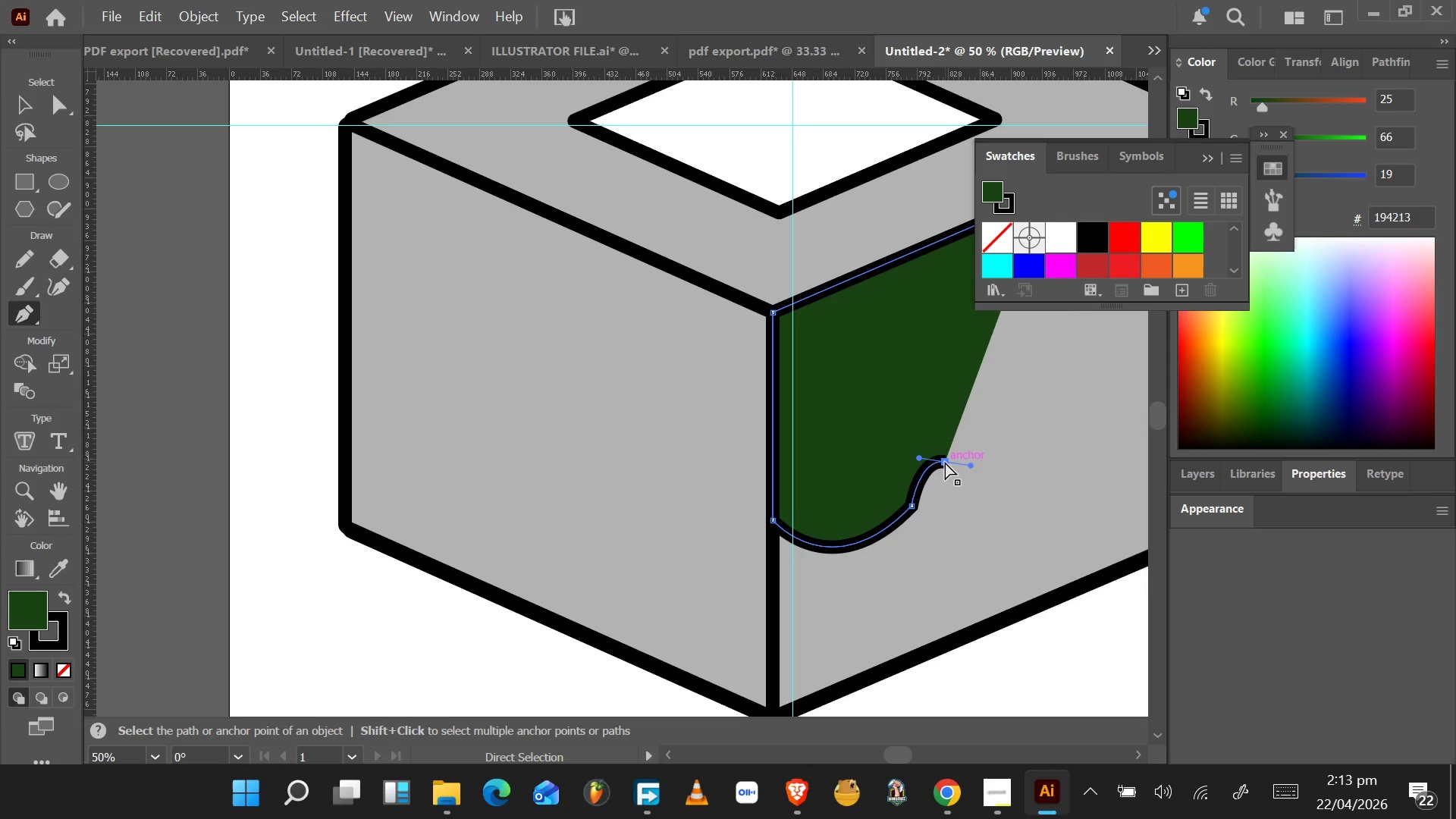 
hold_key(key=ControlLeft, duration=1.51)
 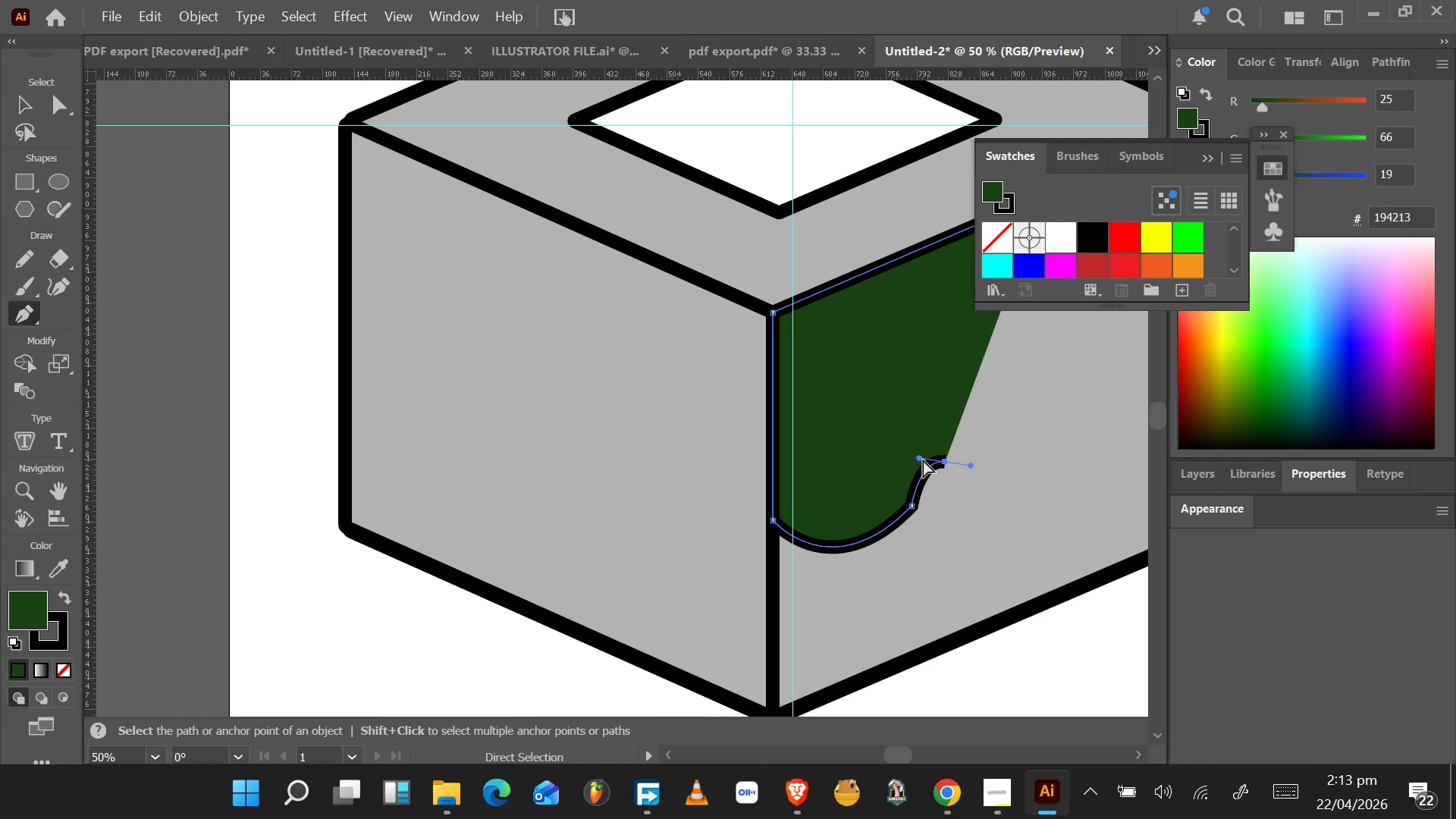 
hold_key(key=ControlLeft, duration=0.5)
 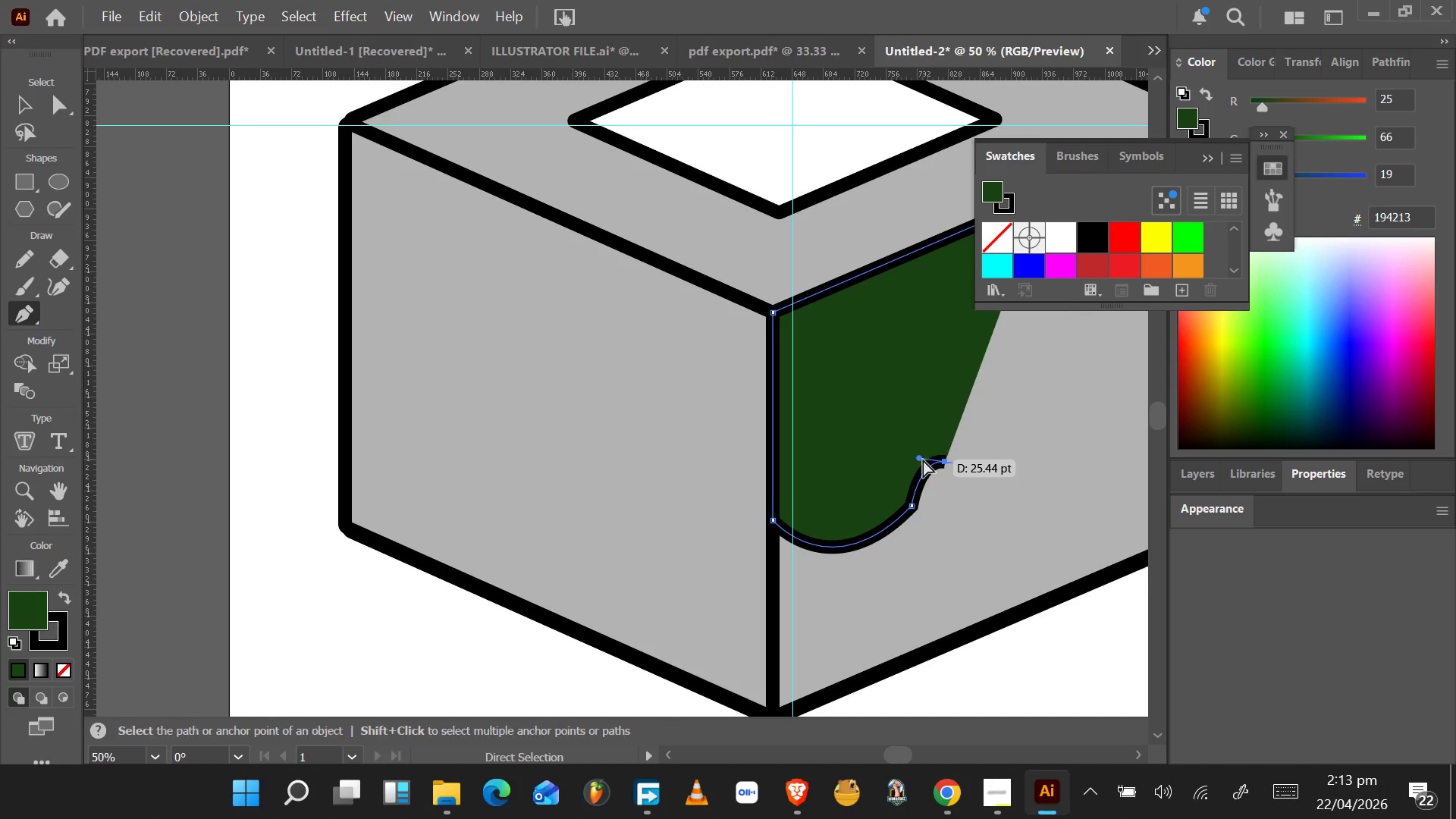 
key(Control+ControlLeft)
 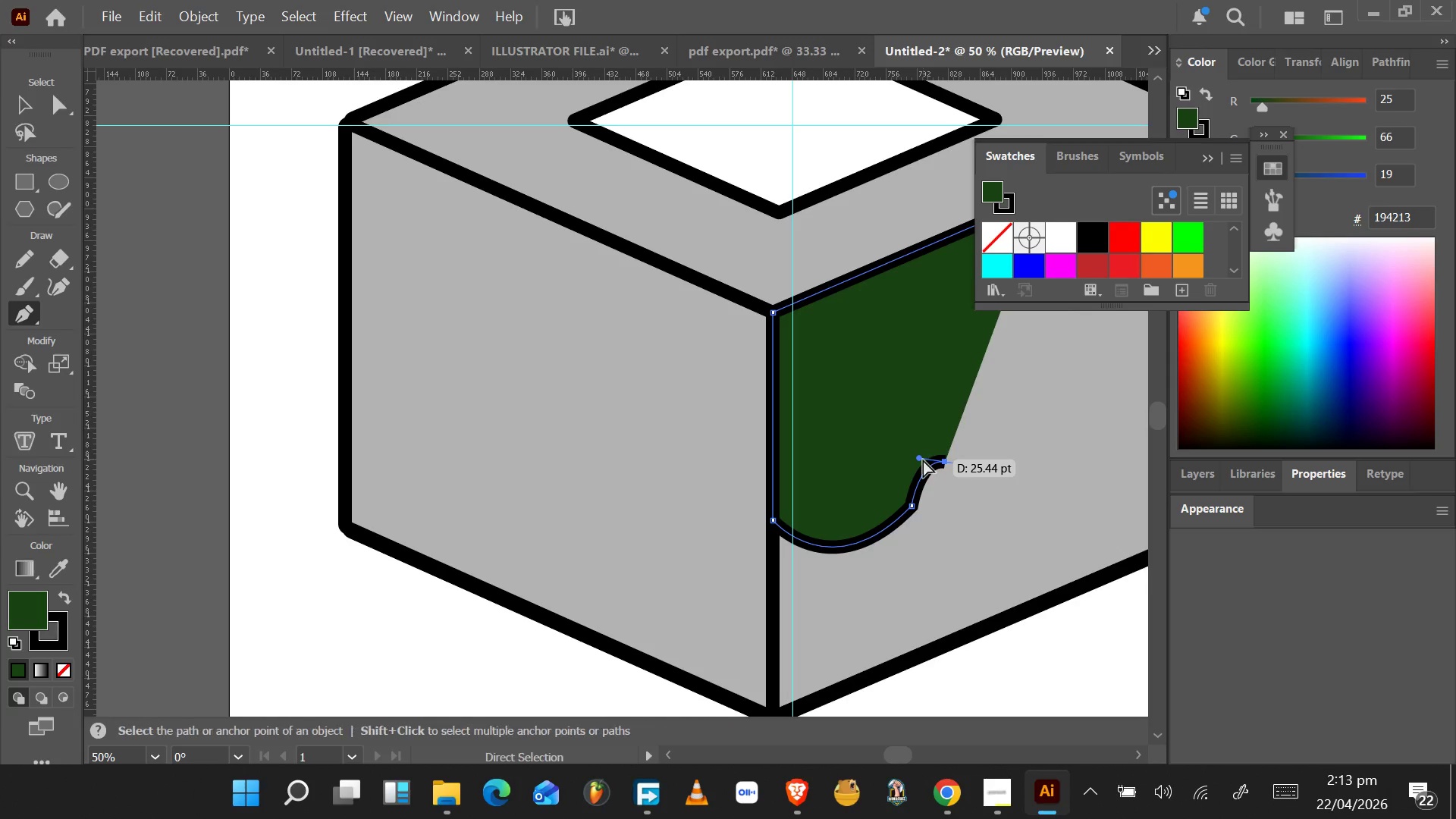 
hold_key(key=ControlLeft, duration=1.34)
left_click_drag(start_coordinate=[923, 460], to_coordinate=[924, 467])
 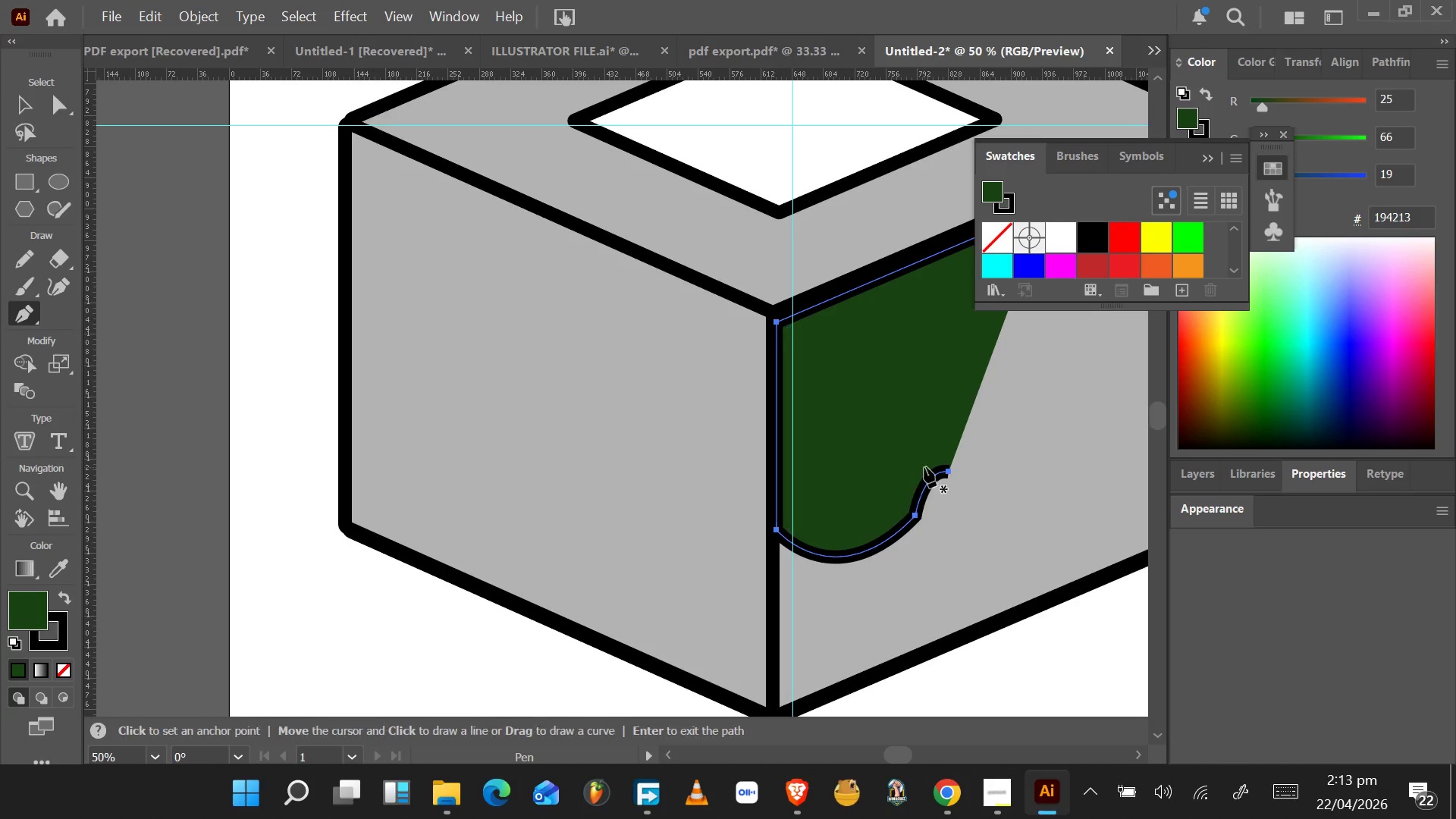 
key(Control+Z)
 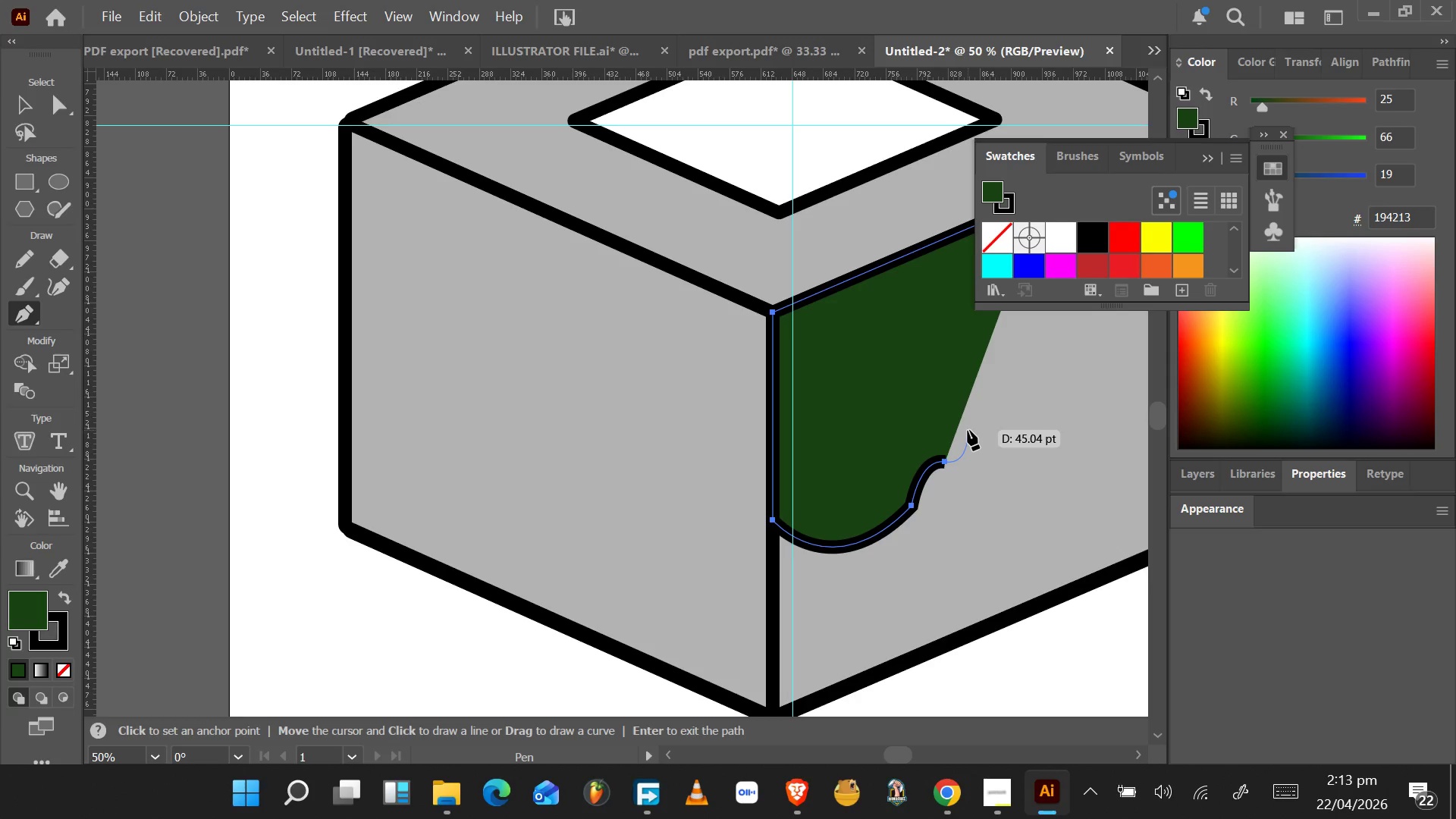 
wait(5.52)
 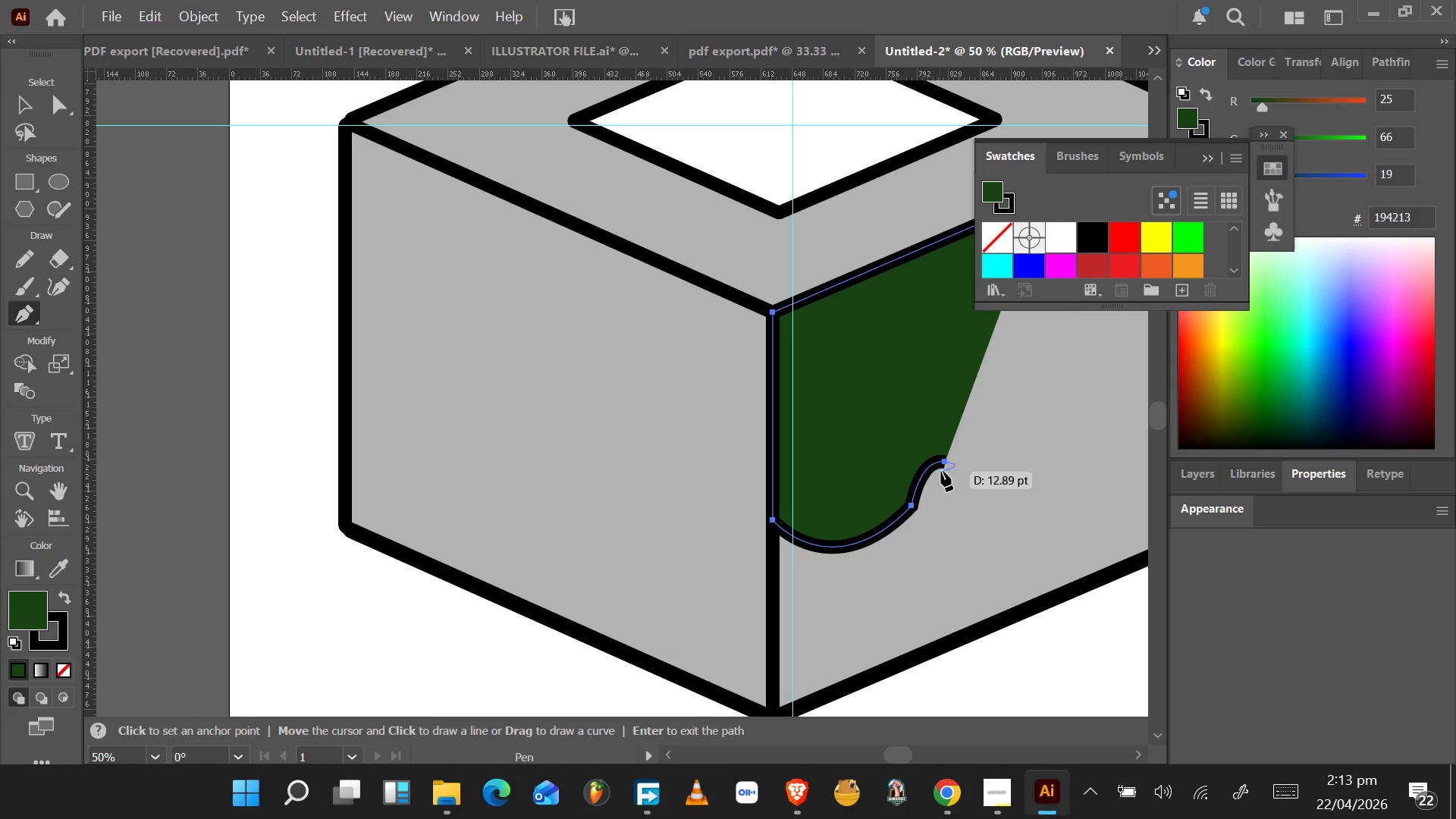 
left_click([965, 425])
 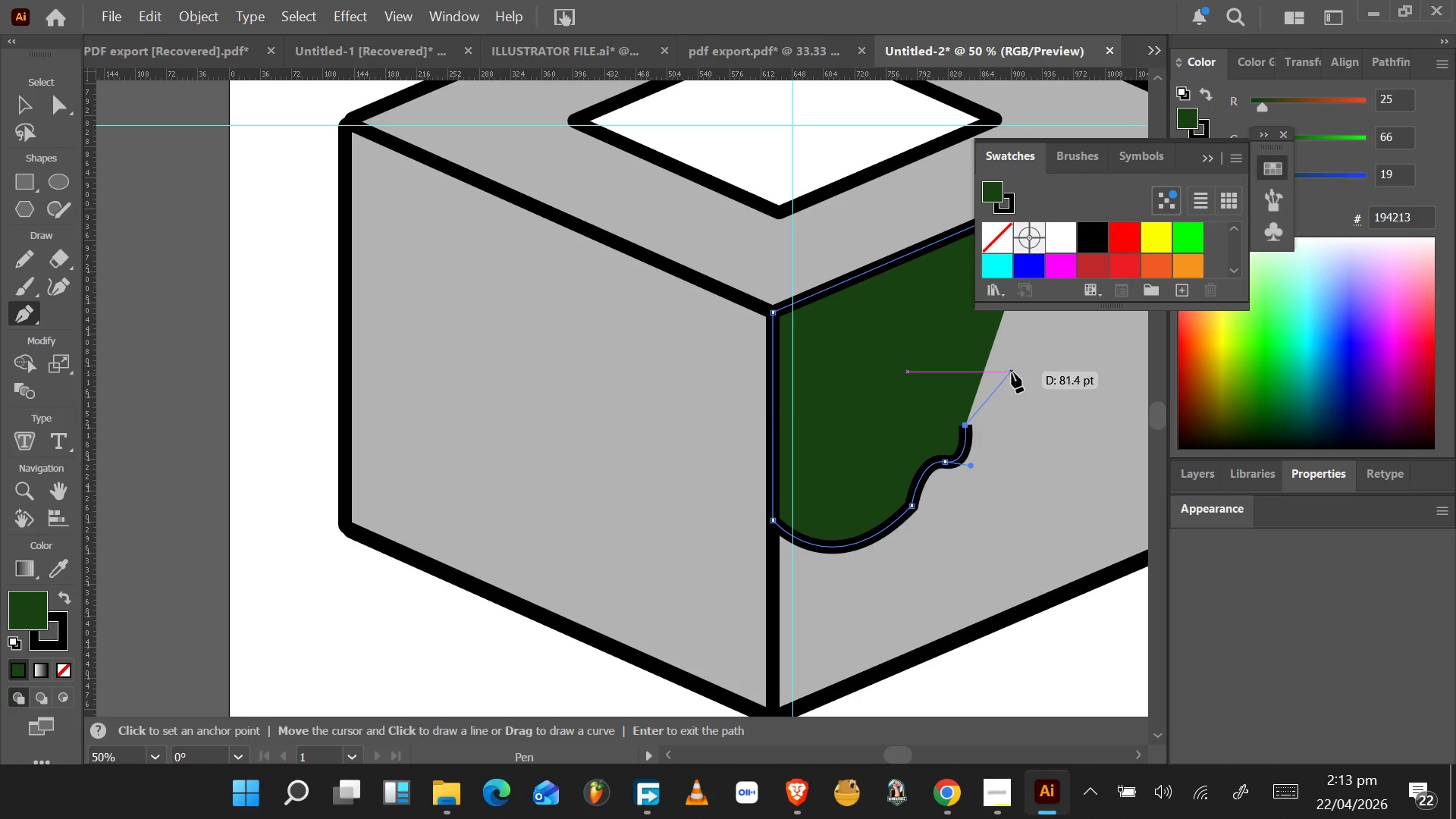 
left_click_drag(start_coordinate=[986, 395], to_coordinate=[1000, 394])
 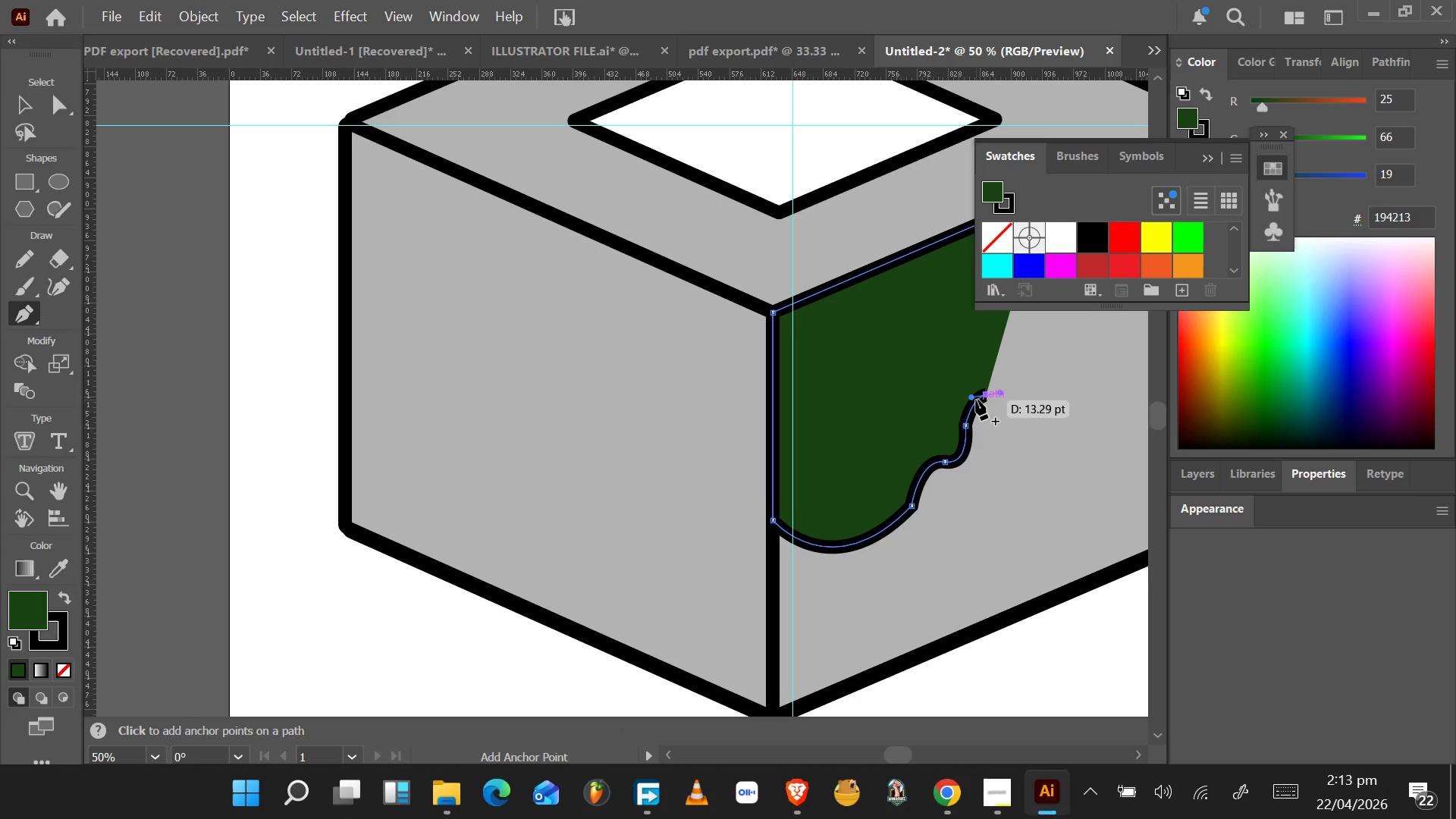 
key(A)
 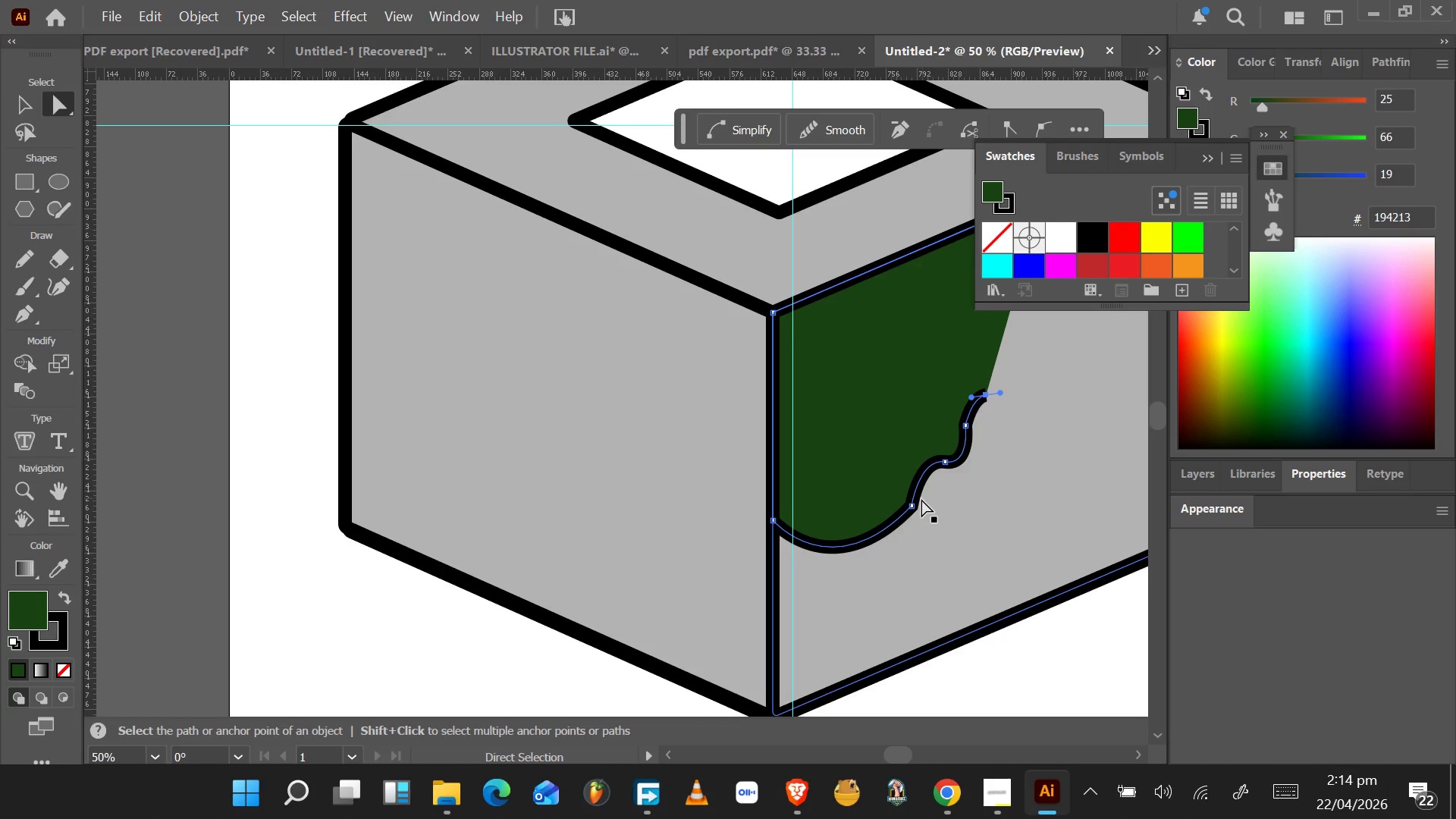 
left_click([909, 504])
 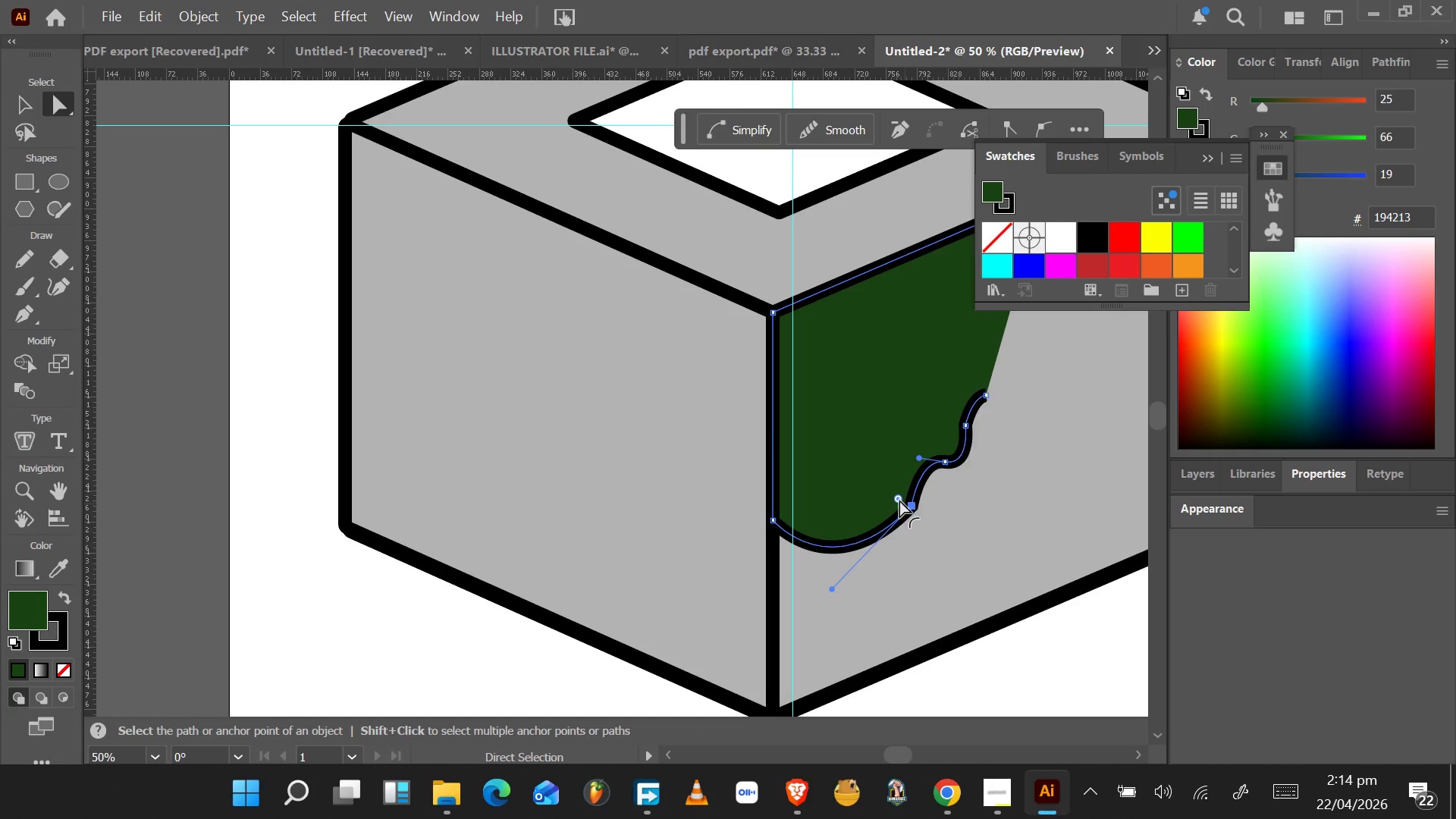 
left_click_drag(start_coordinate=[898, 498], to_coordinate=[758, 475])
 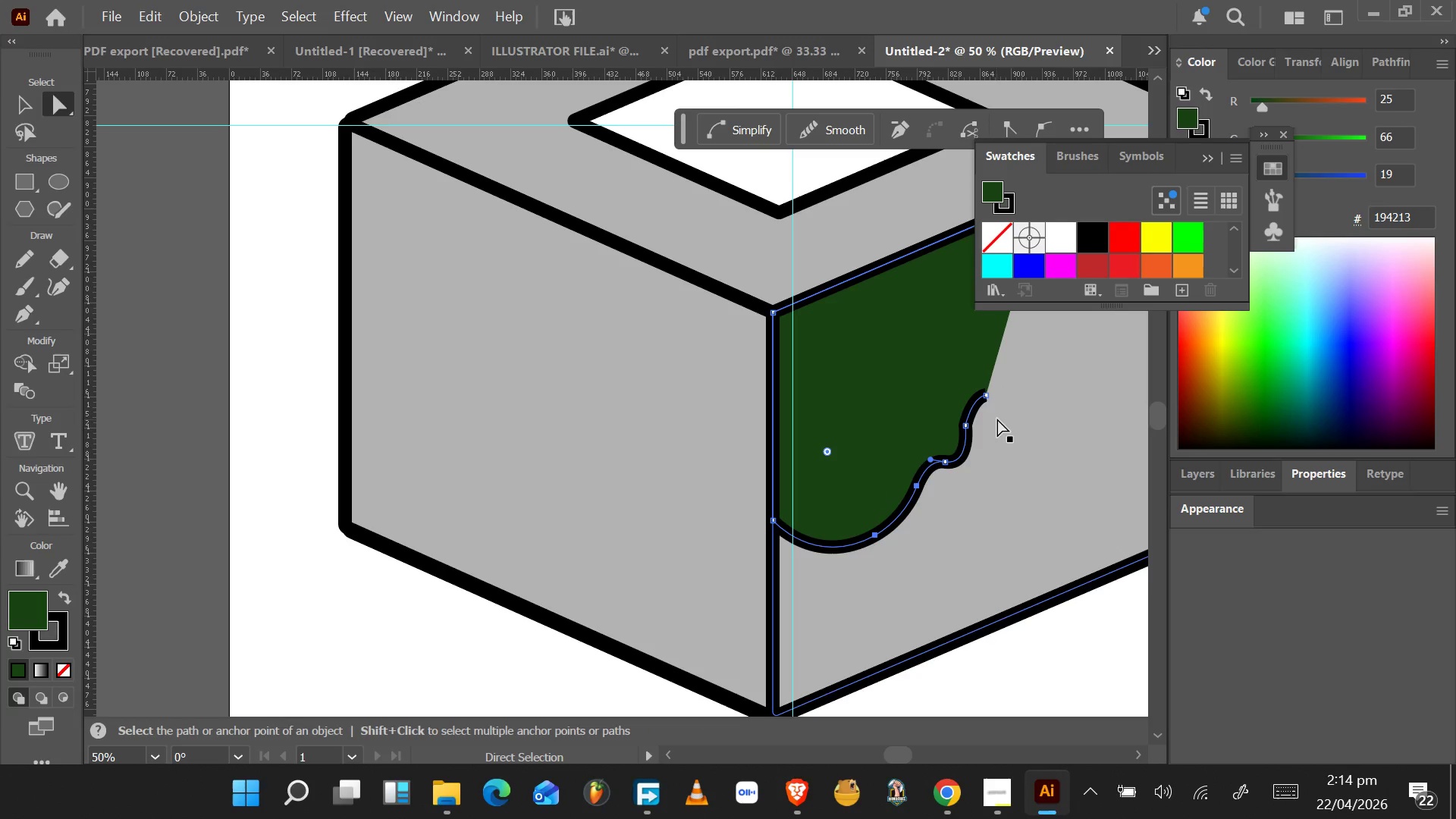 
hold_key(key=AltLeft, duration=1.08)
scroll: coordinate [1006, 421], scroll_direction: none, amount: 0.0
 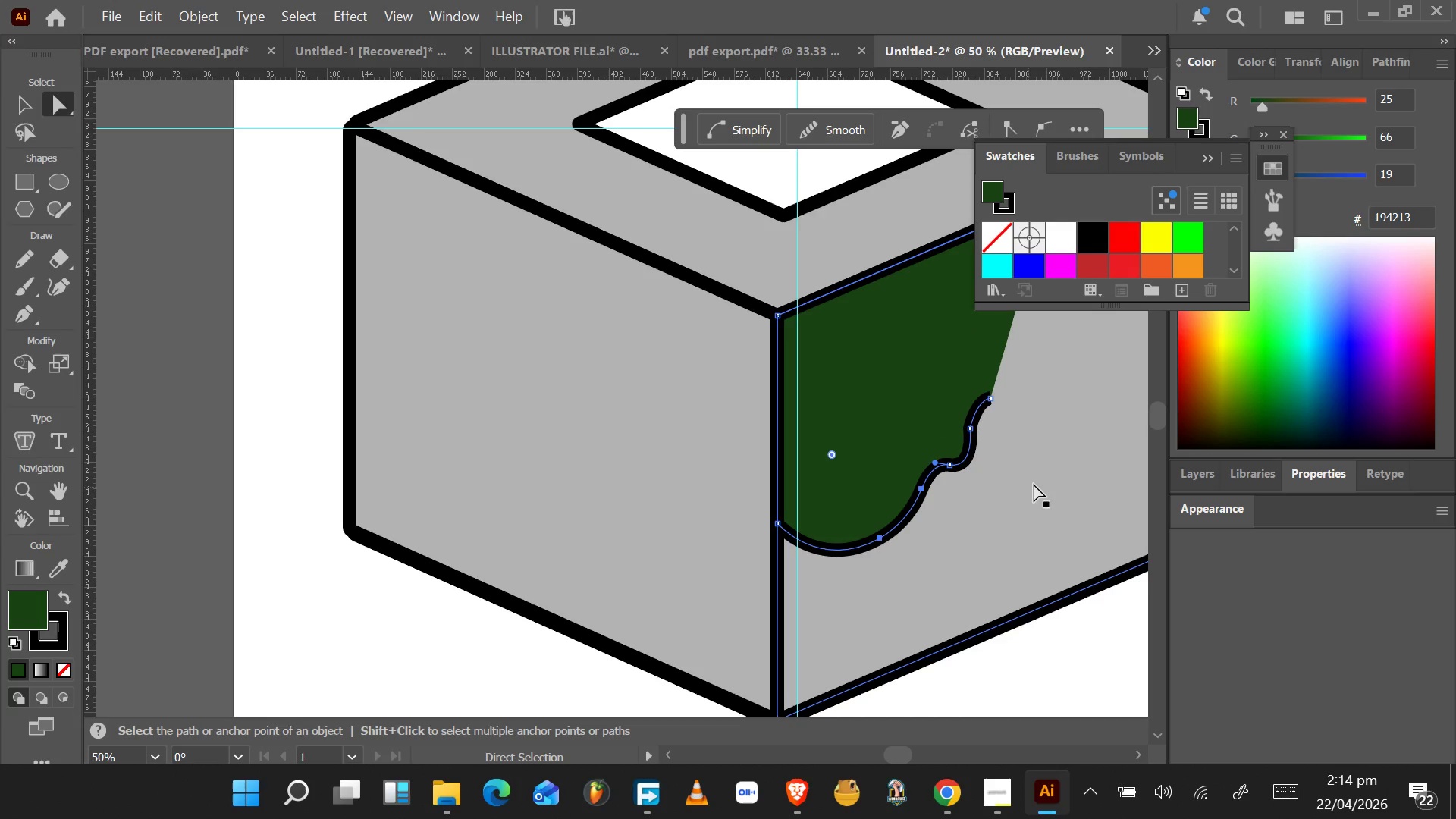 
hold_key(key=ControlLeft, duration=1.53)
scroll: coordinate [1043, 478], scroll_direction: down, amount: 17.0
 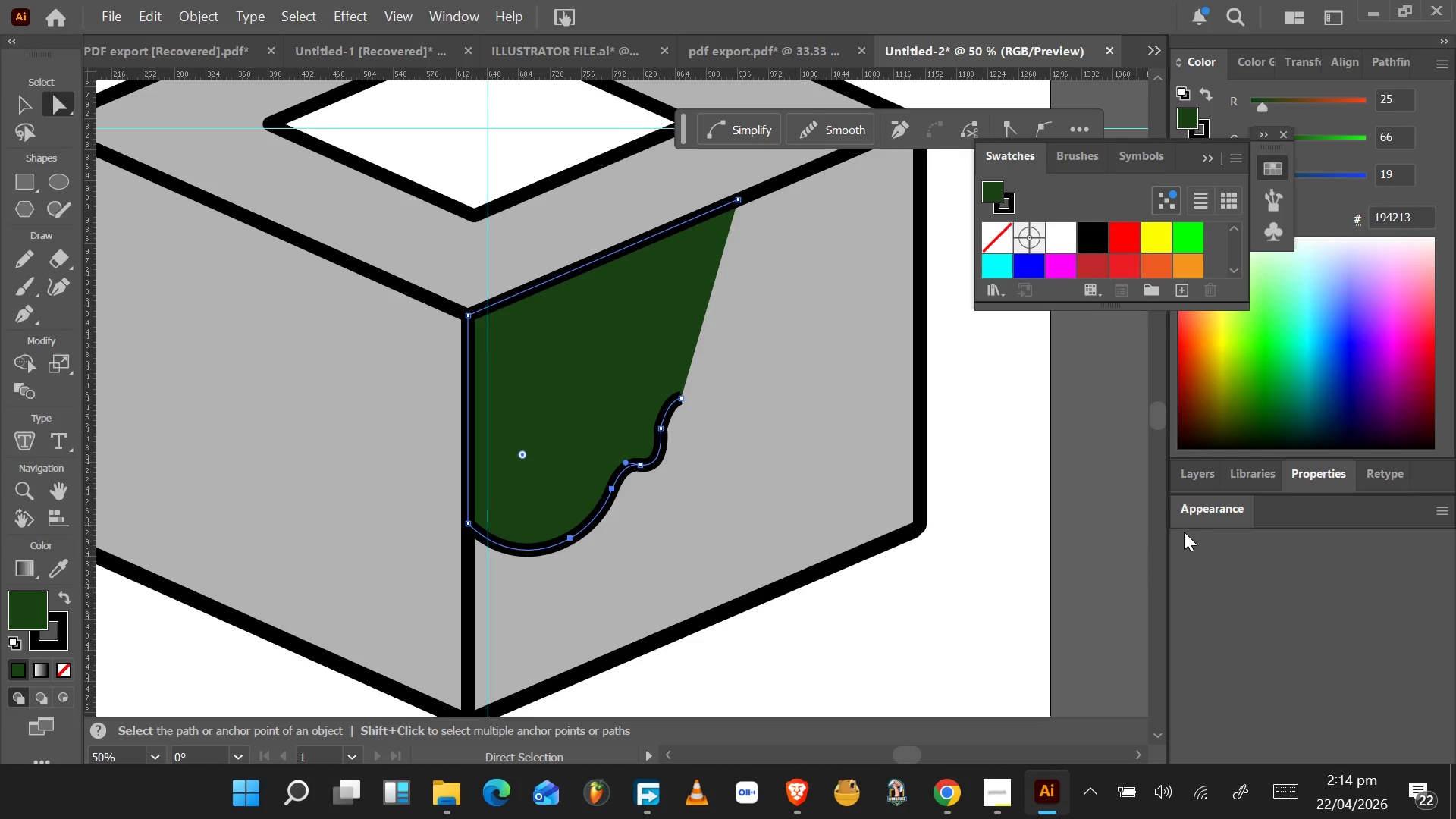 
wait(19.88)
 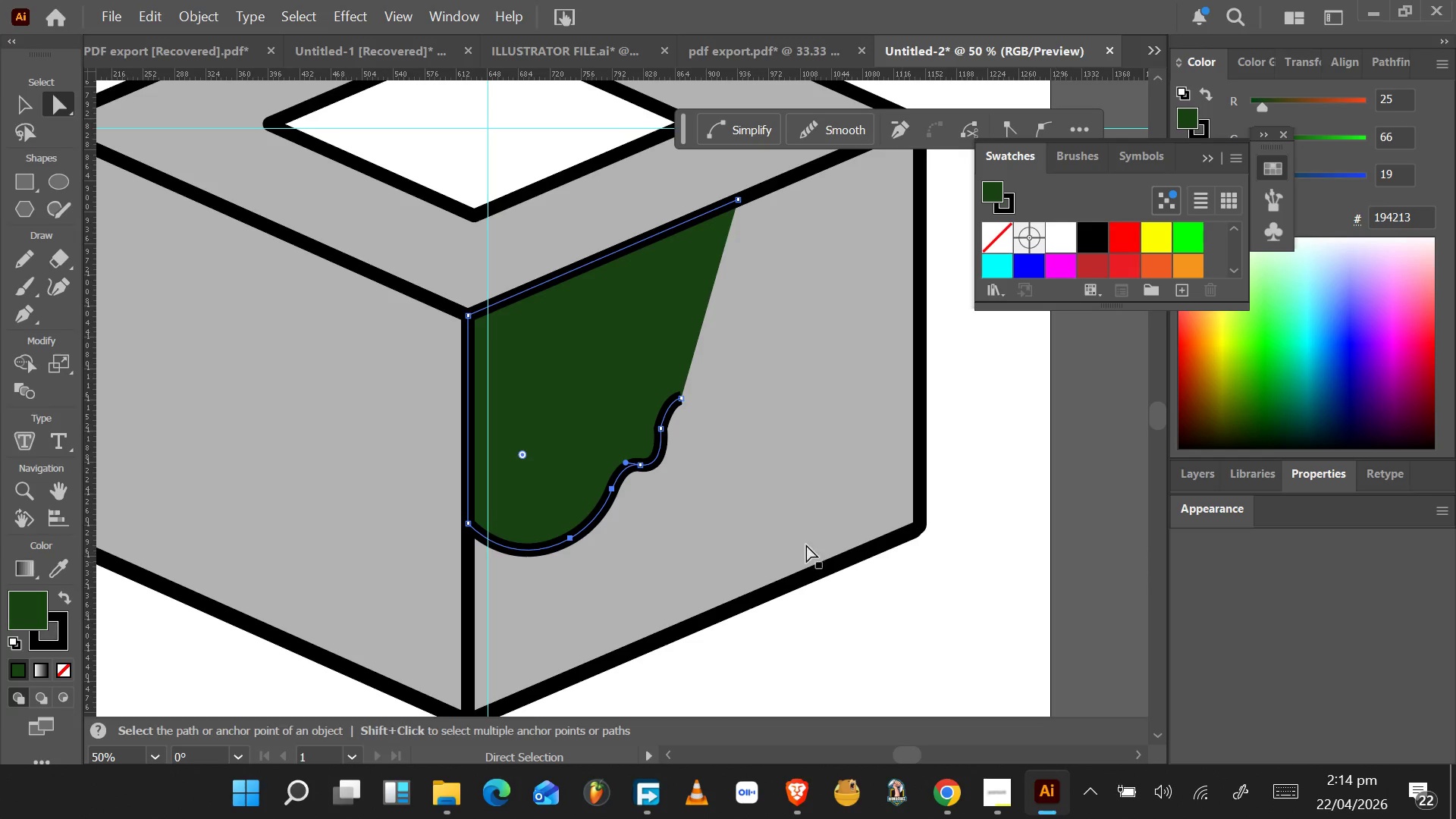 
key(Control+Z)
 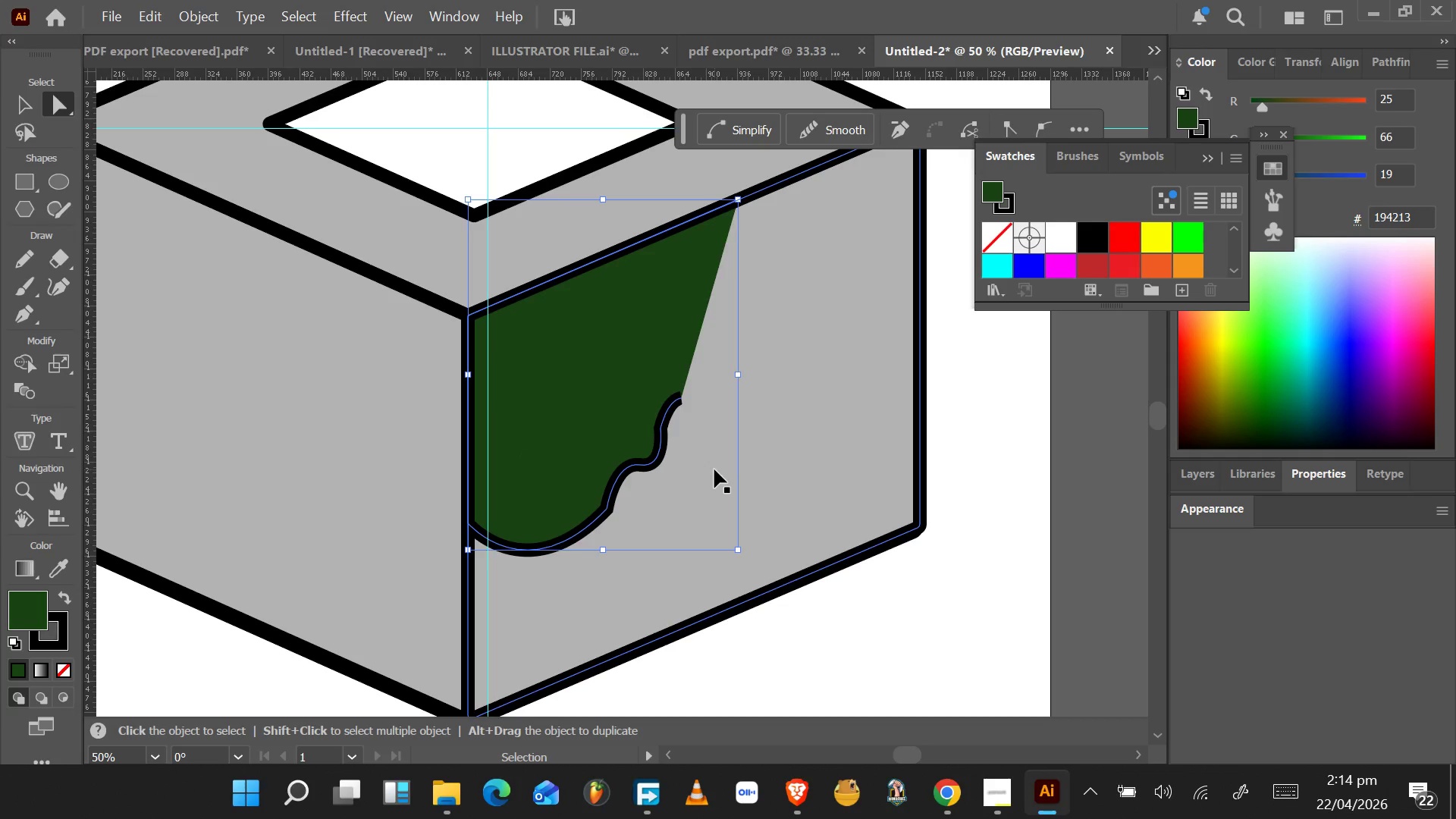 
key(Control+Z)
 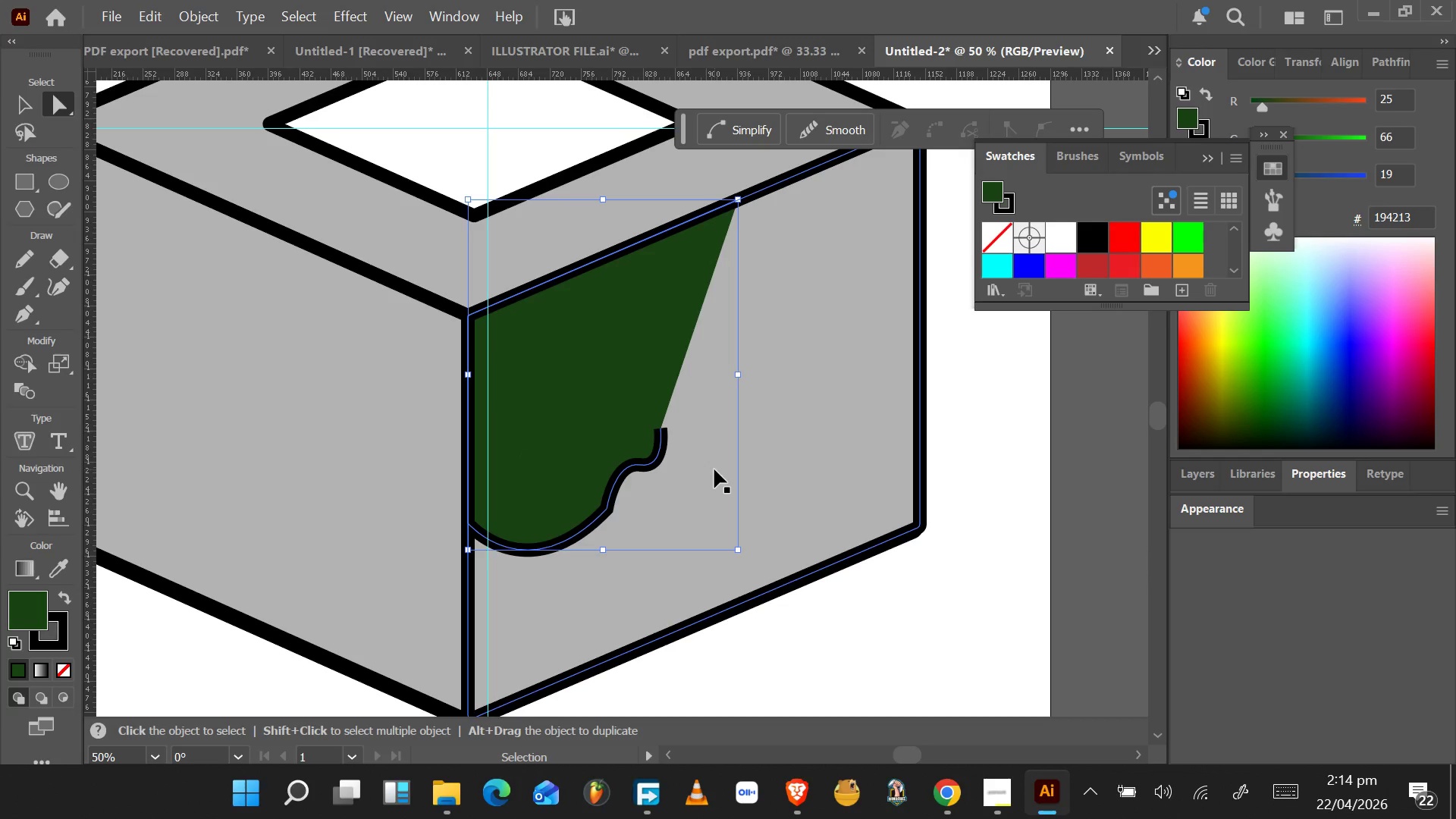 
key(Control+Z)
 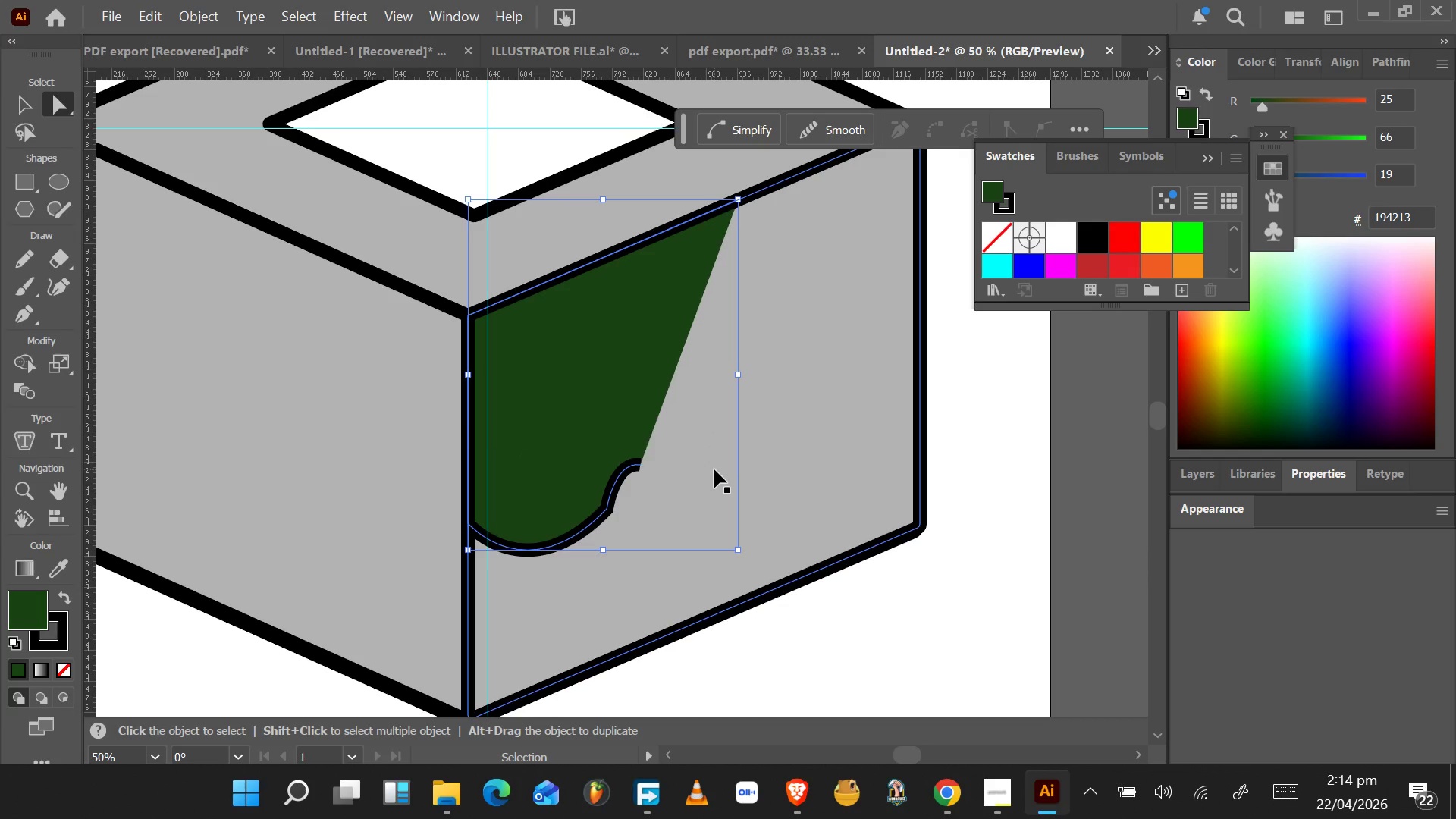 
key(Control+Z)
 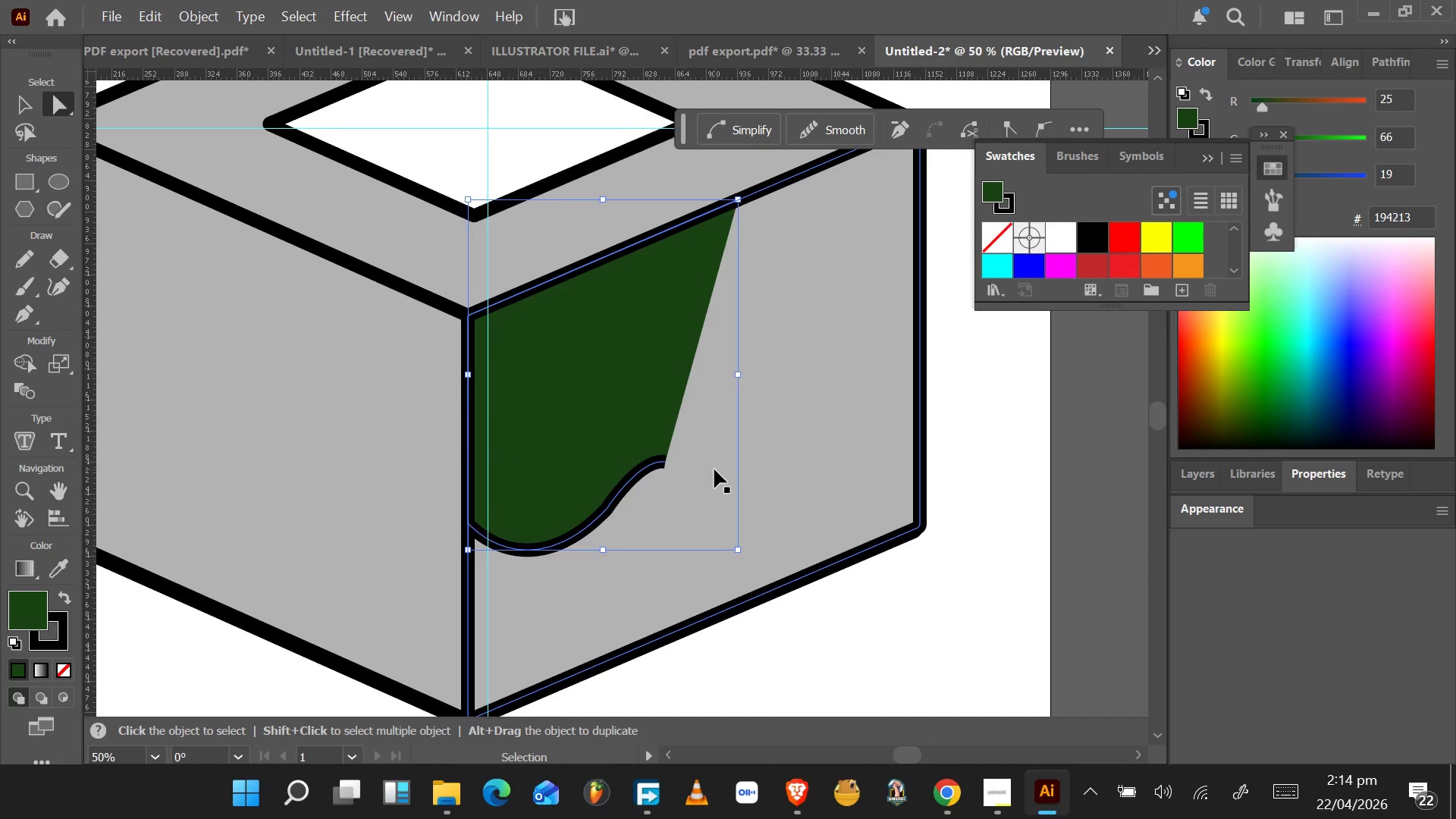 
key(Control+Z)
 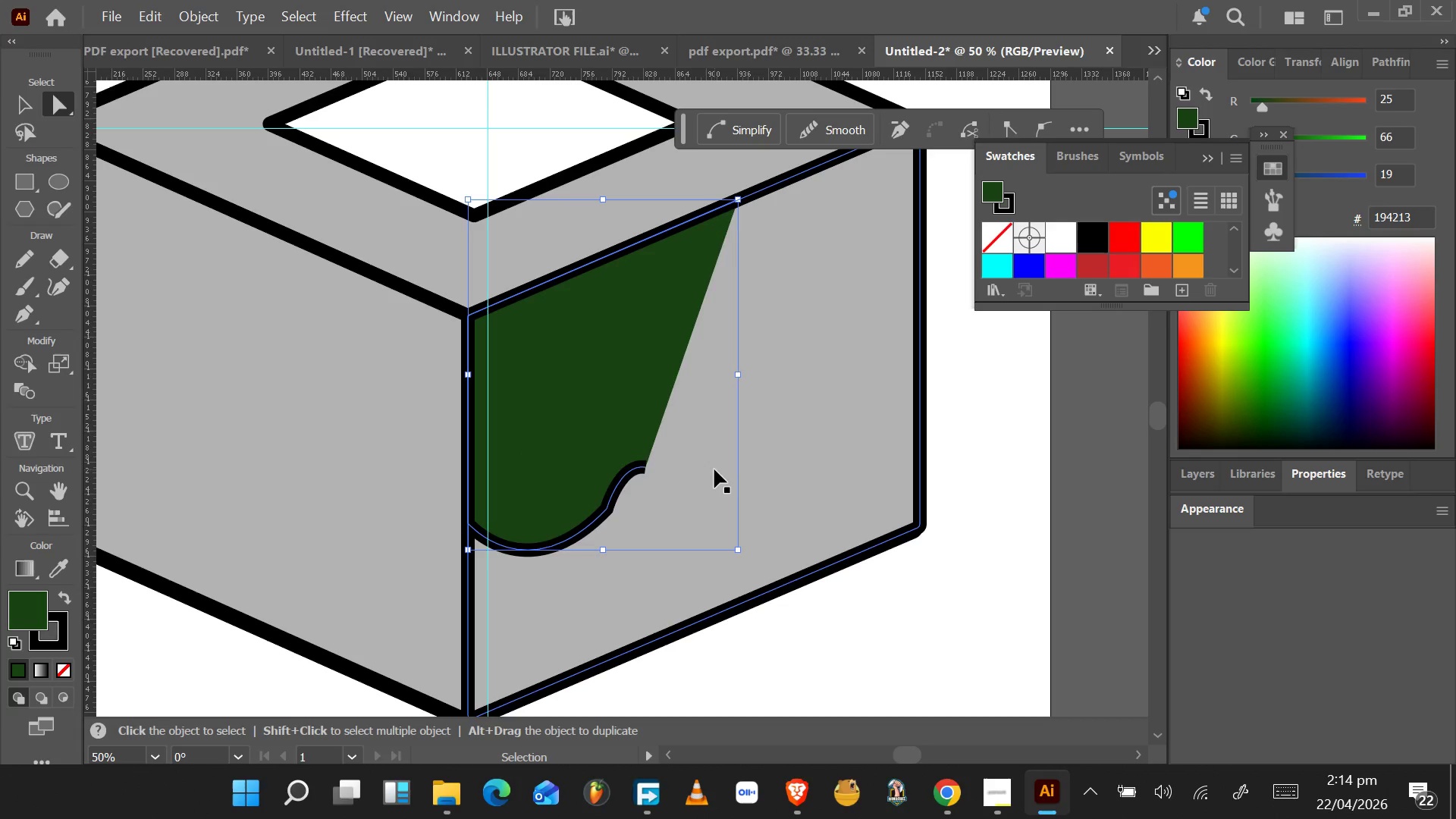 
key(Control+Z)
 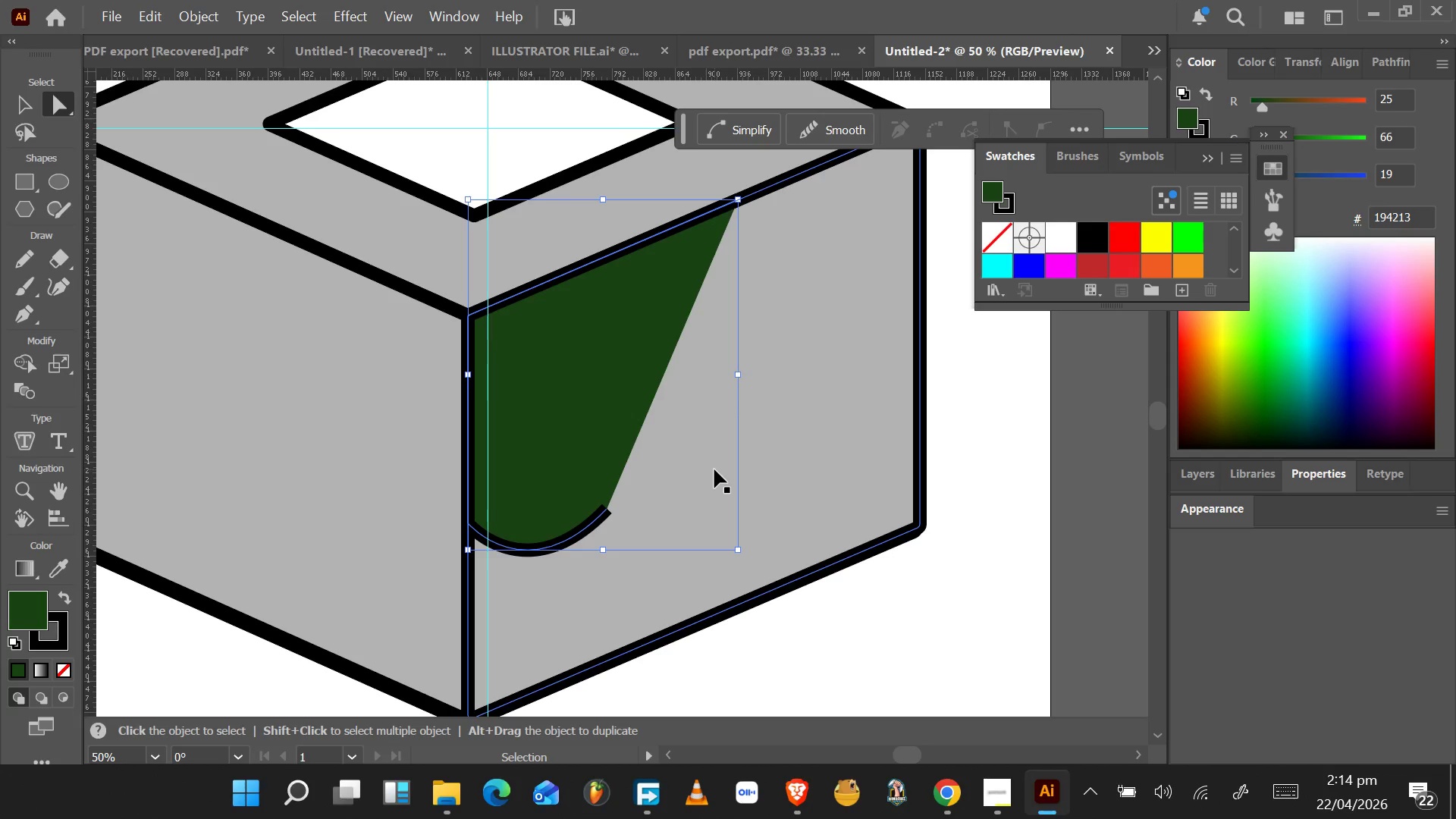 
key(Control+Z)
 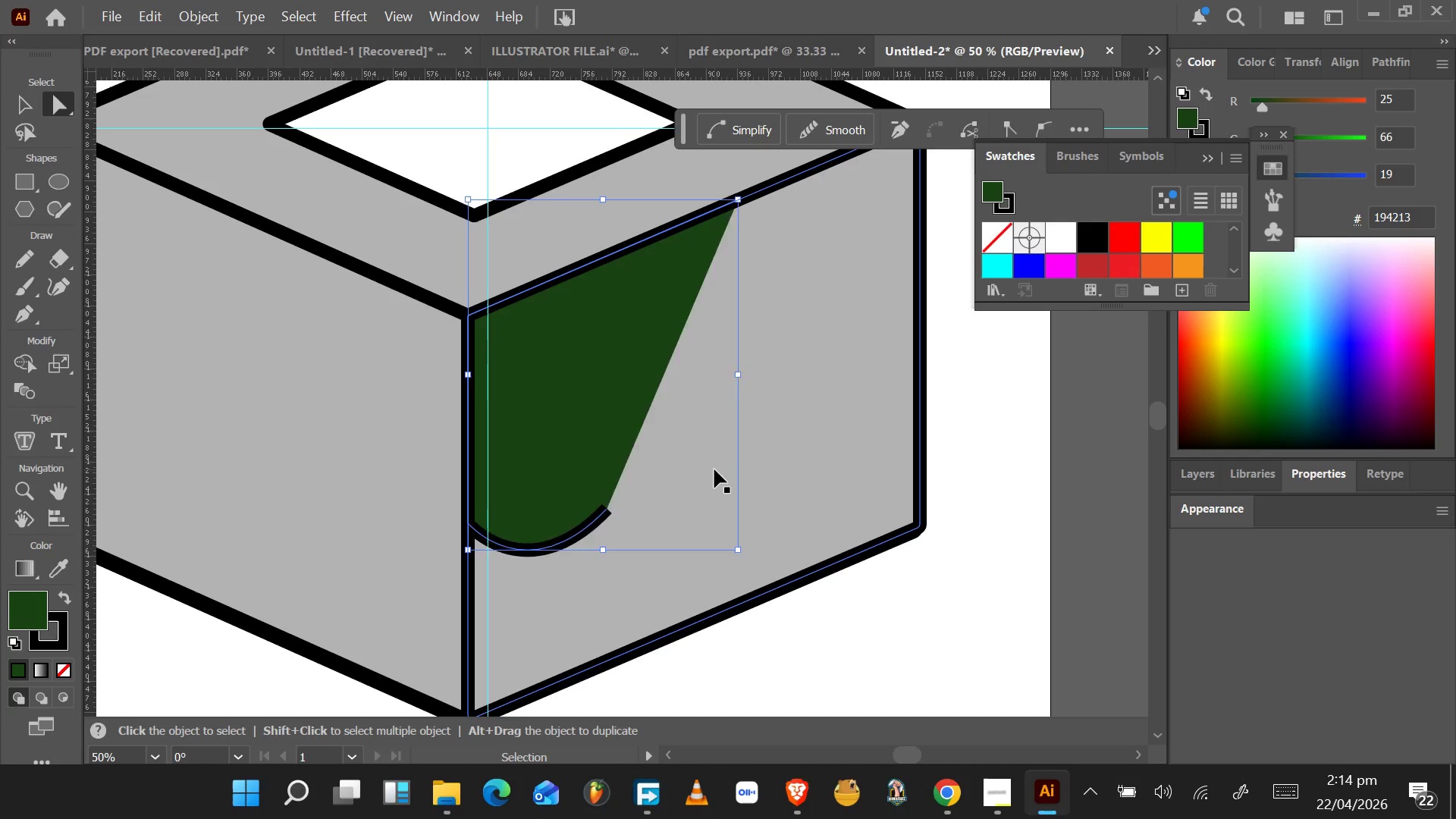 
key(Control+Z)
 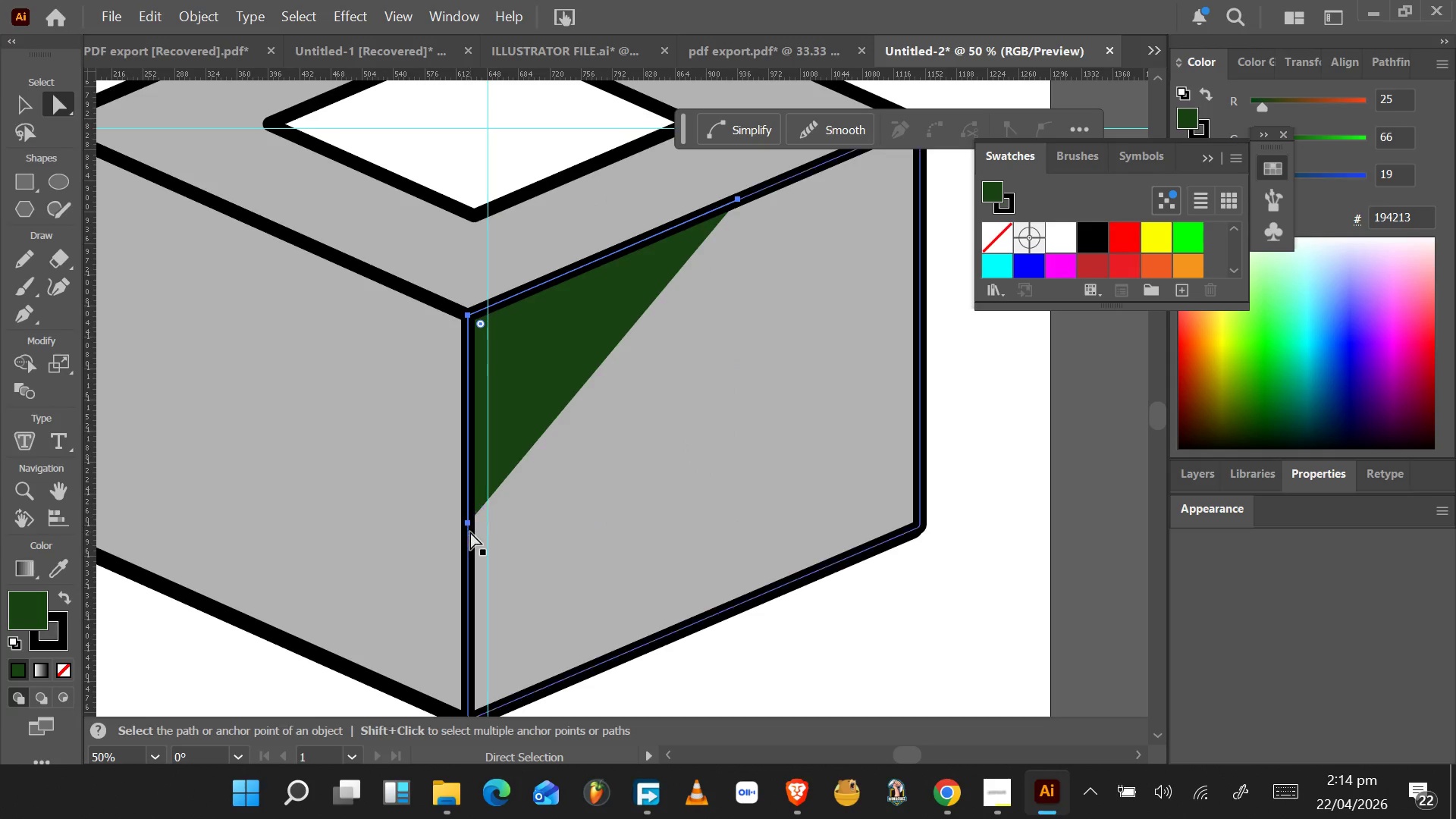 
wait(5.09)
 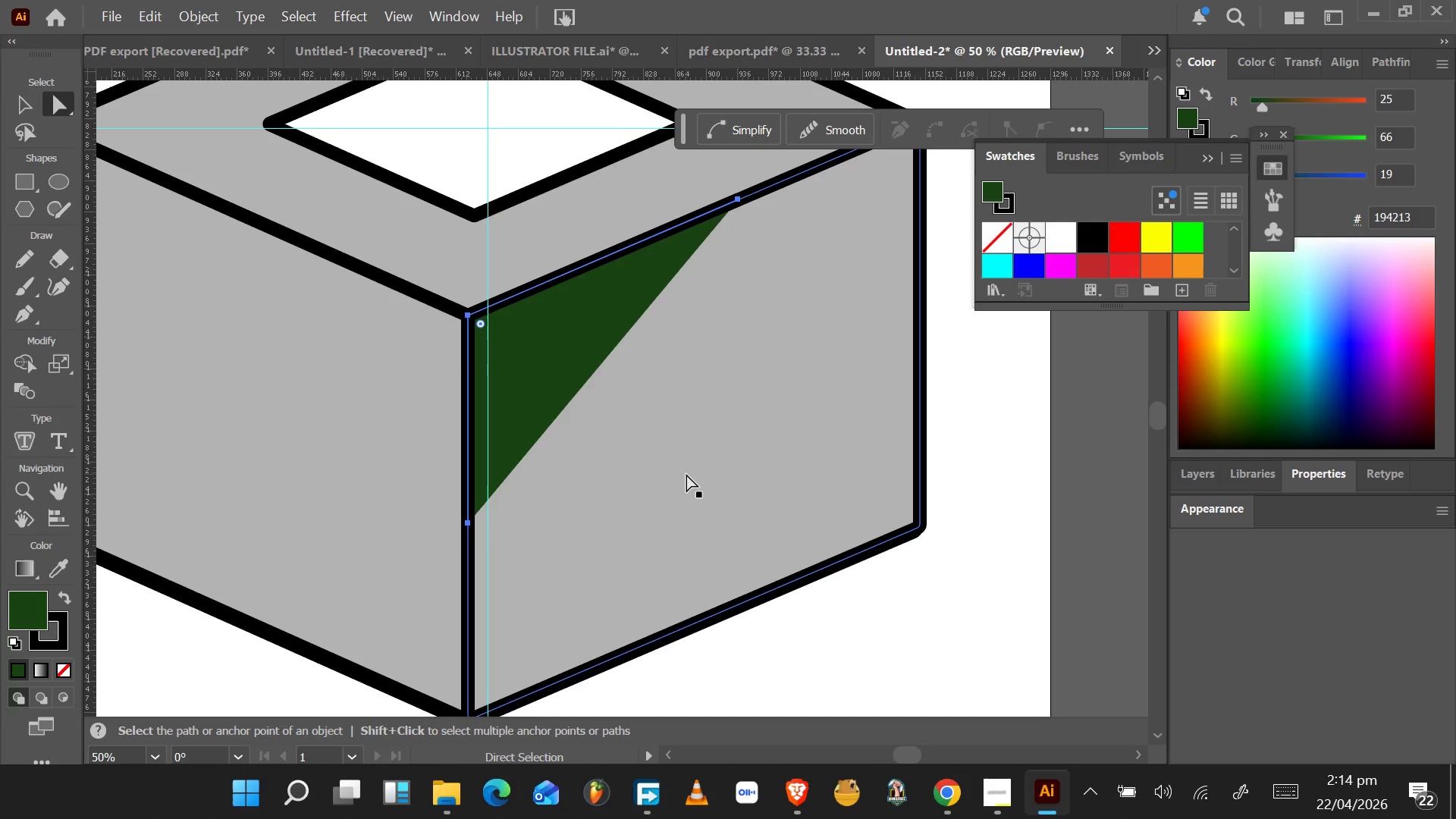 
key(P)
 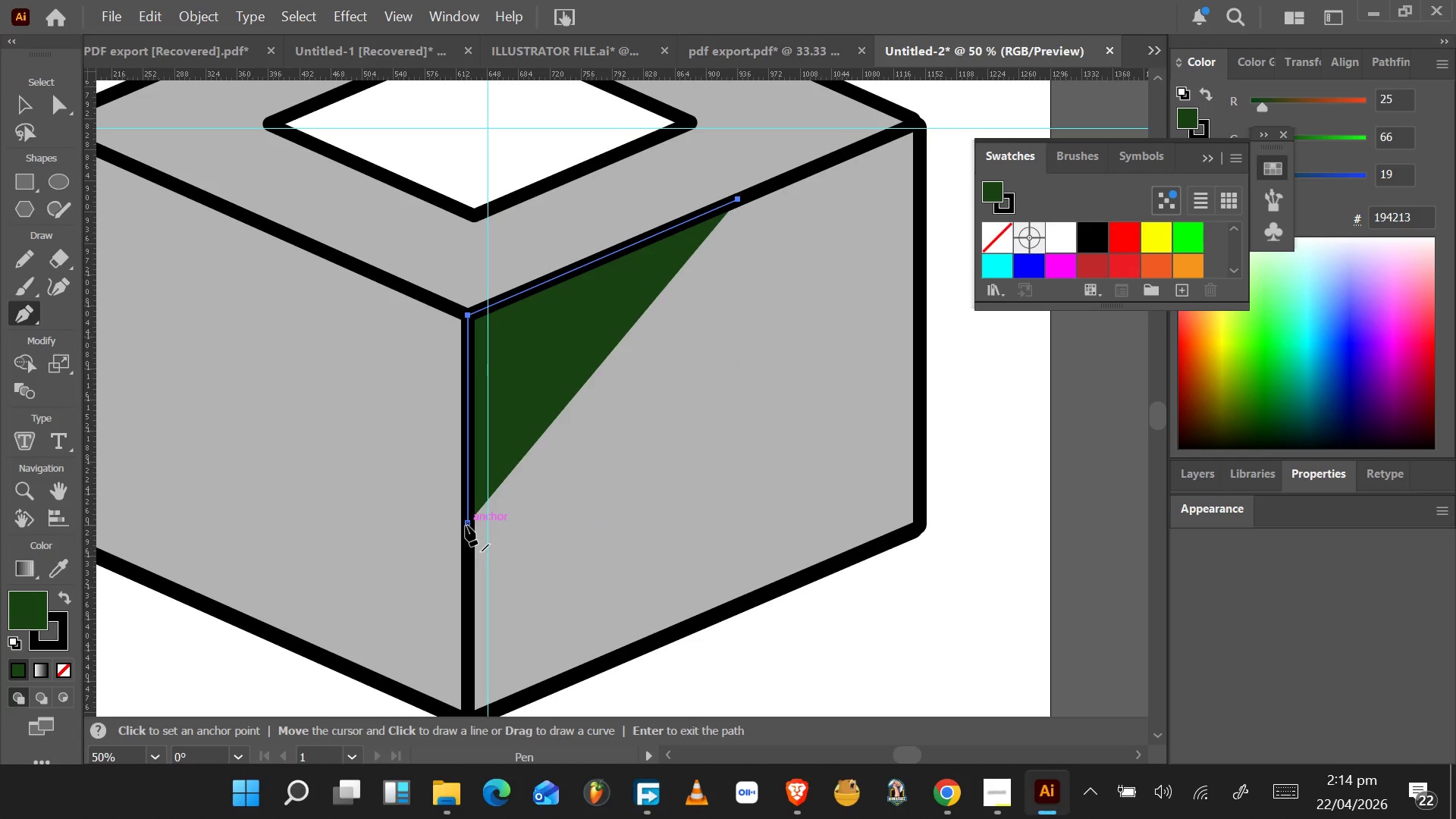 
left_click([466, 526])
 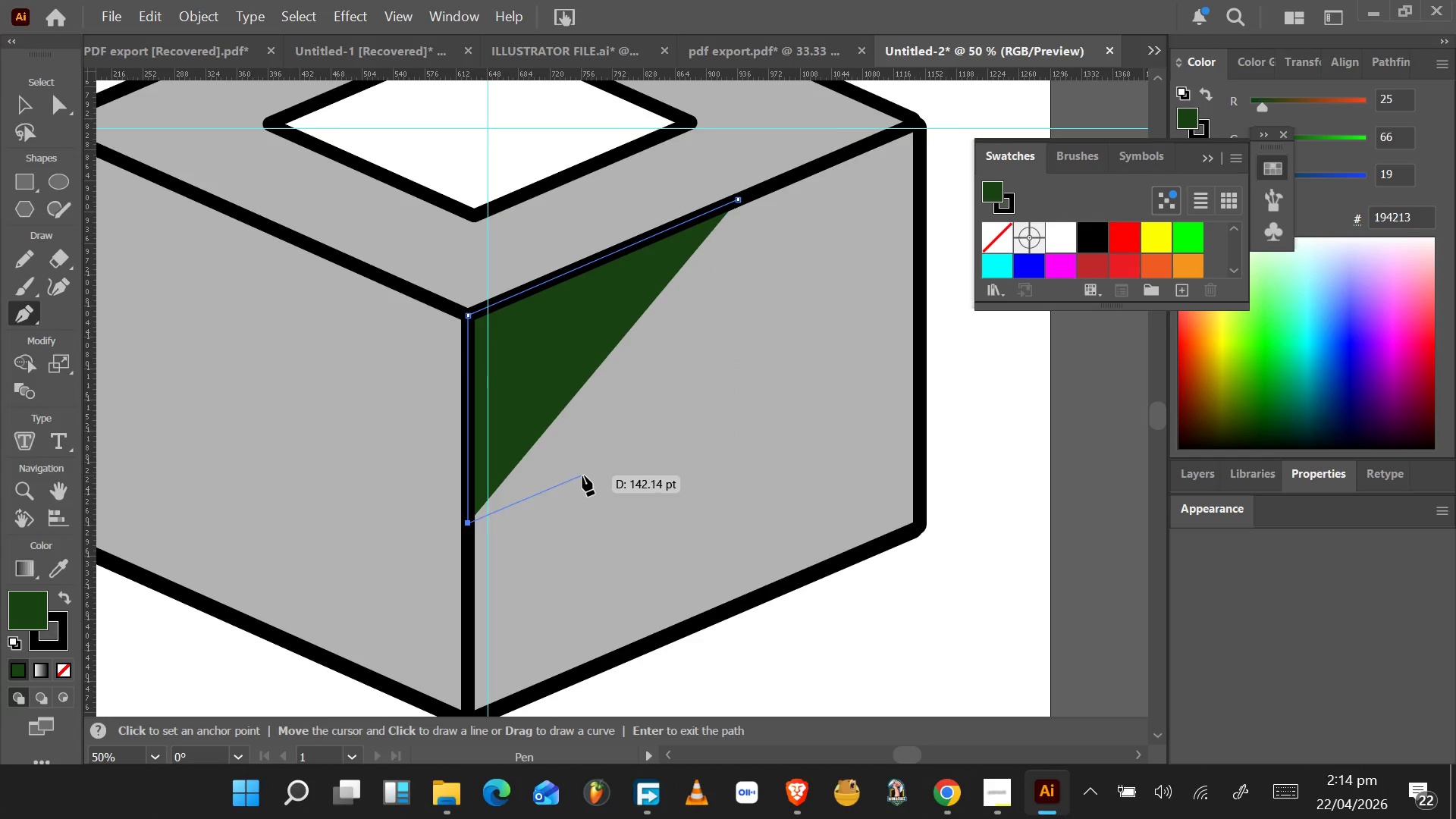 
left_click_drag(start_coordinate=[588, 478], to_coordinate=[625, 495])
 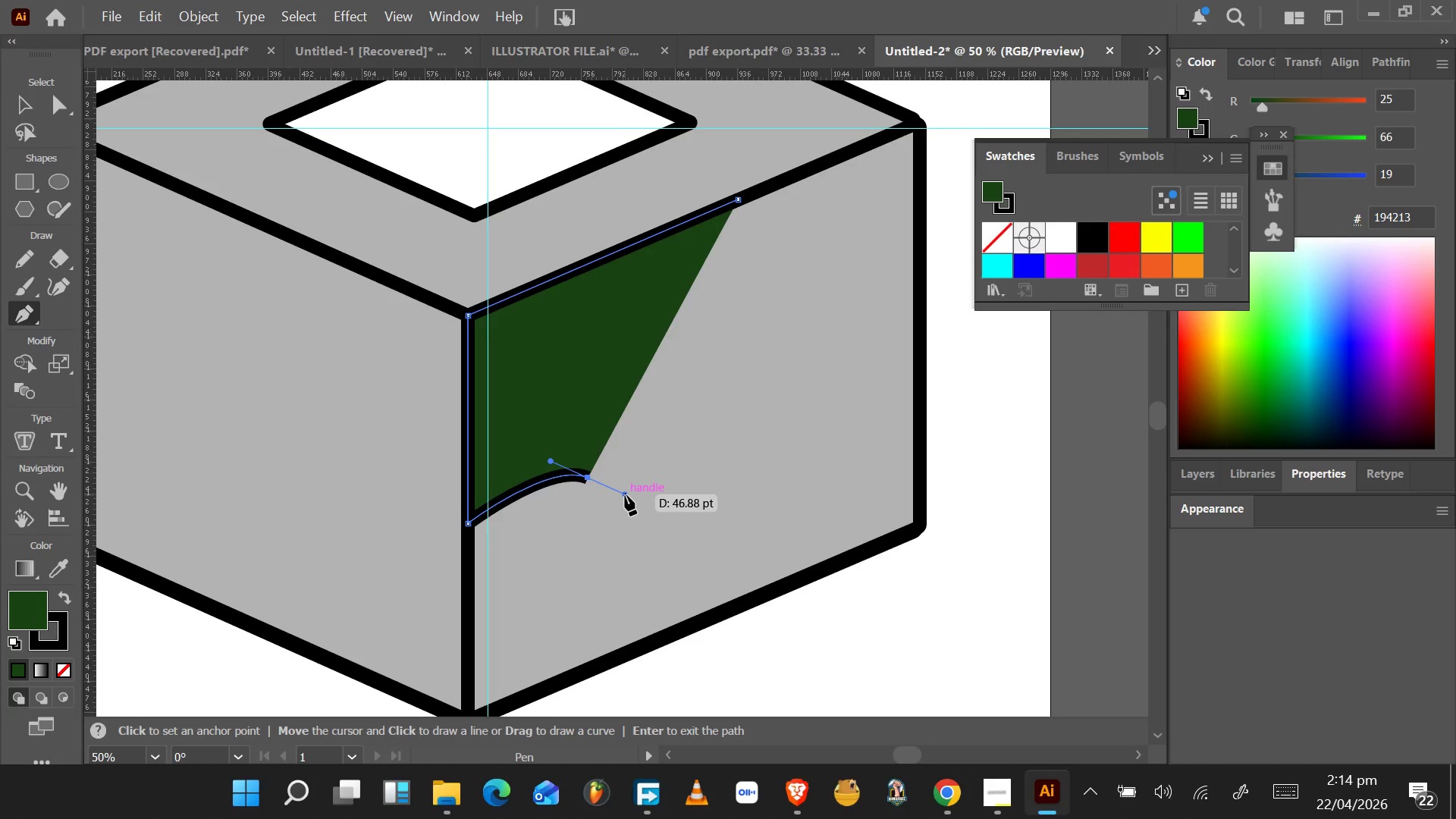 
key(Control+Z)
 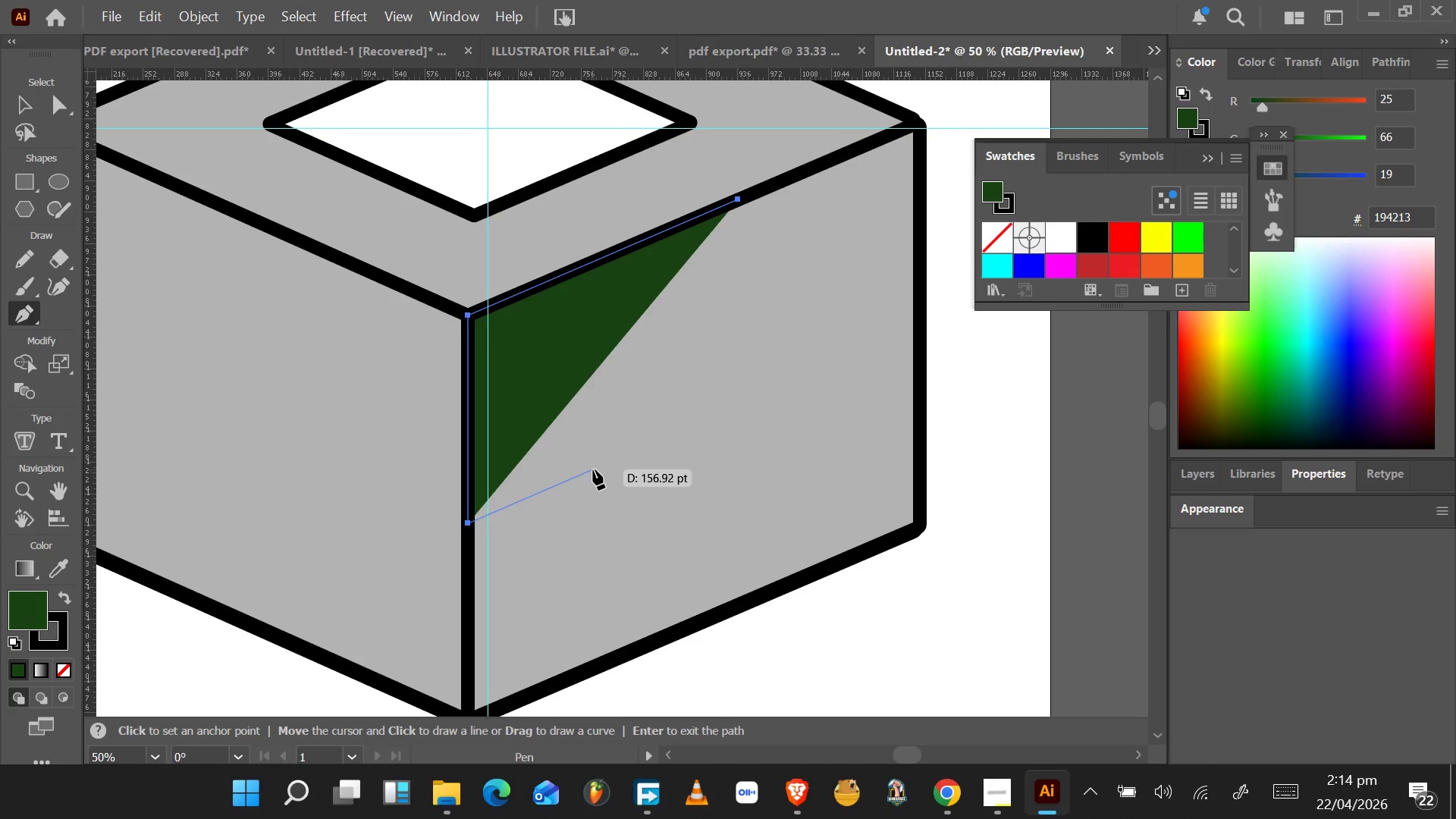 
wait(5.25)
 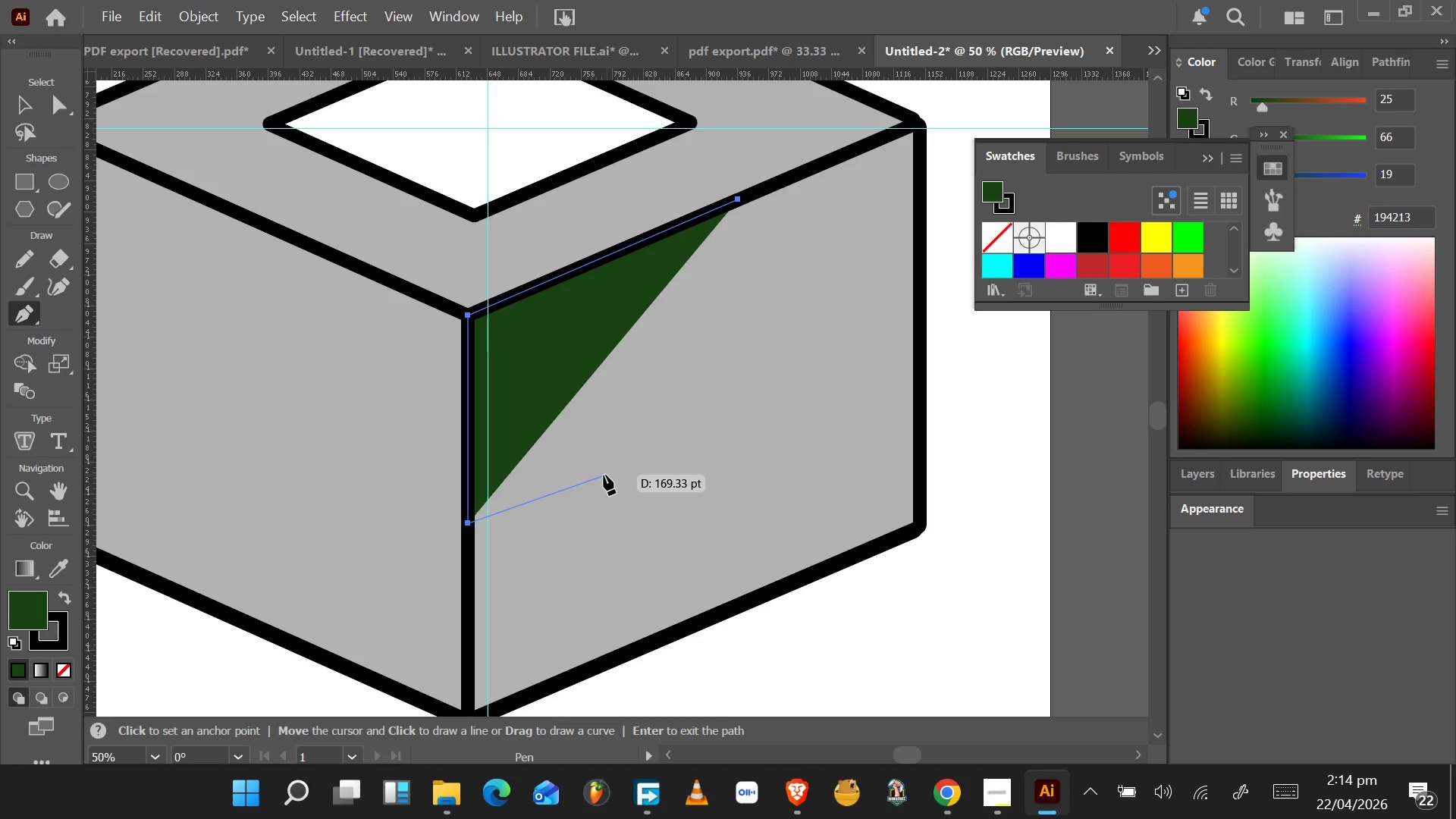 
left_click_drag(start_coordinate=[592, 470], to_coordinate=[623, 477])
 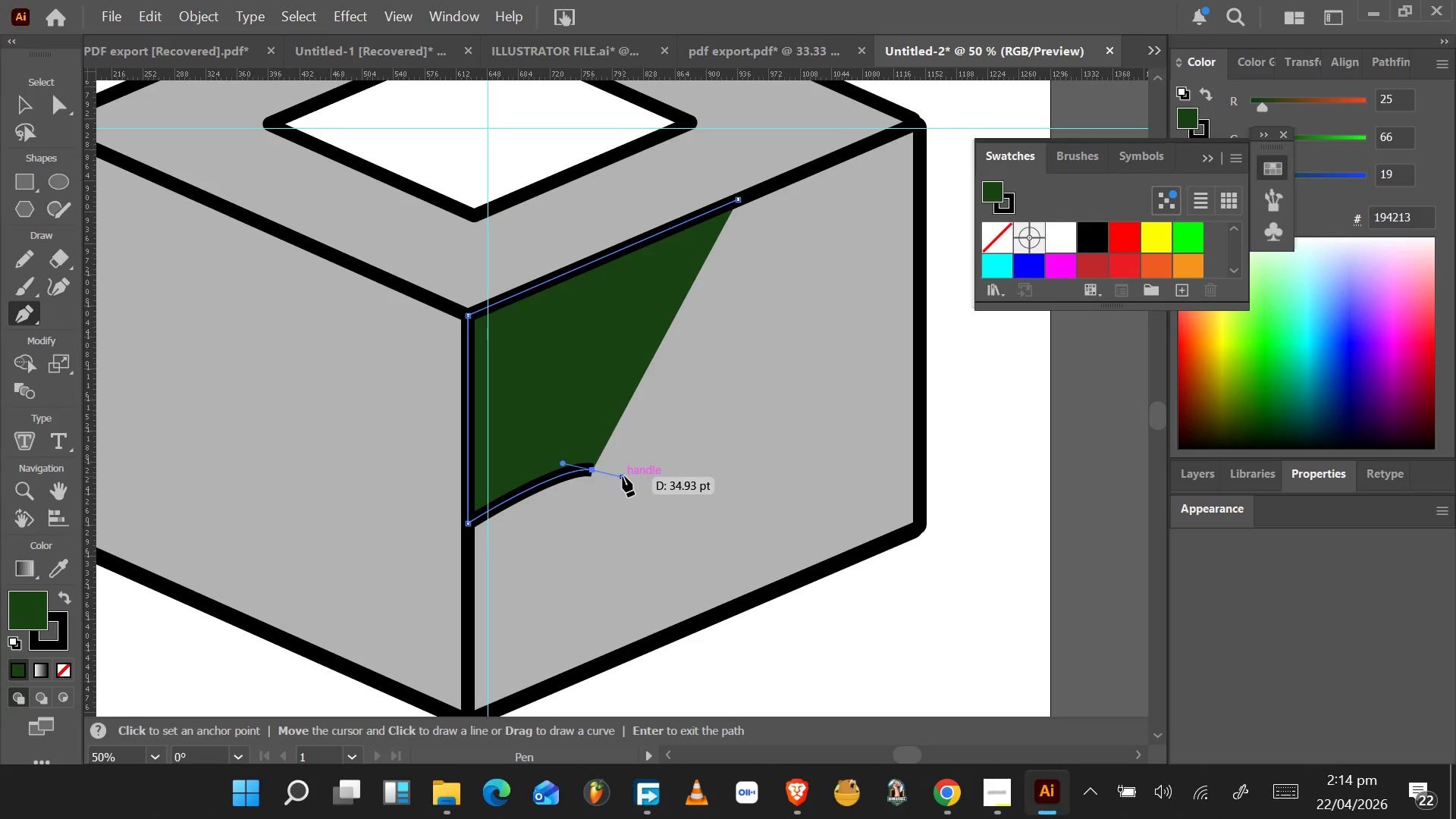 
hold_key(key=AltLeft, duration=1.5)
left_click_drag(start_coordinate=[623, 476], to_coordinate=[591, 469])
 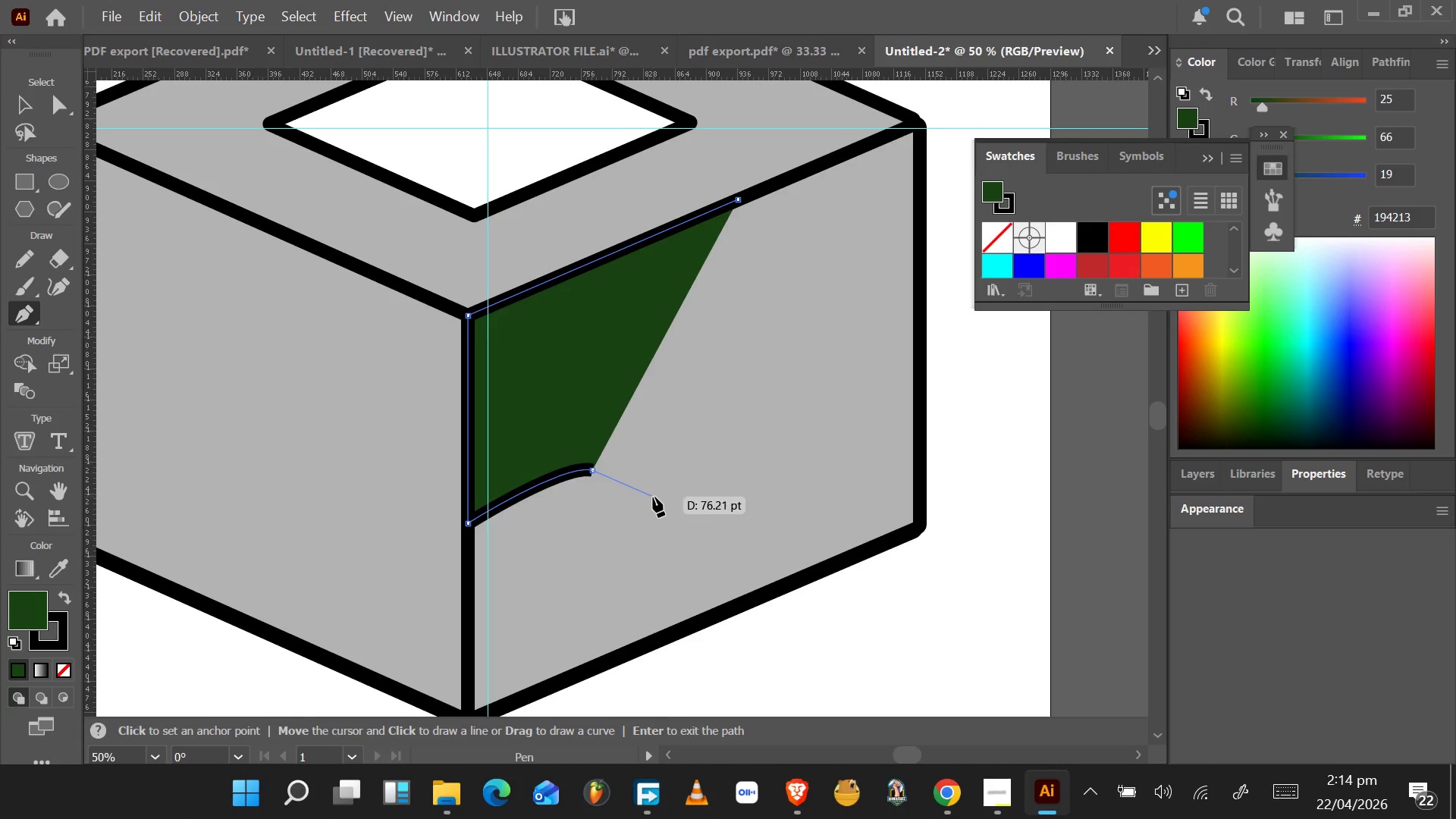 
hold_key(key=AltLeft, duration=1.53)
 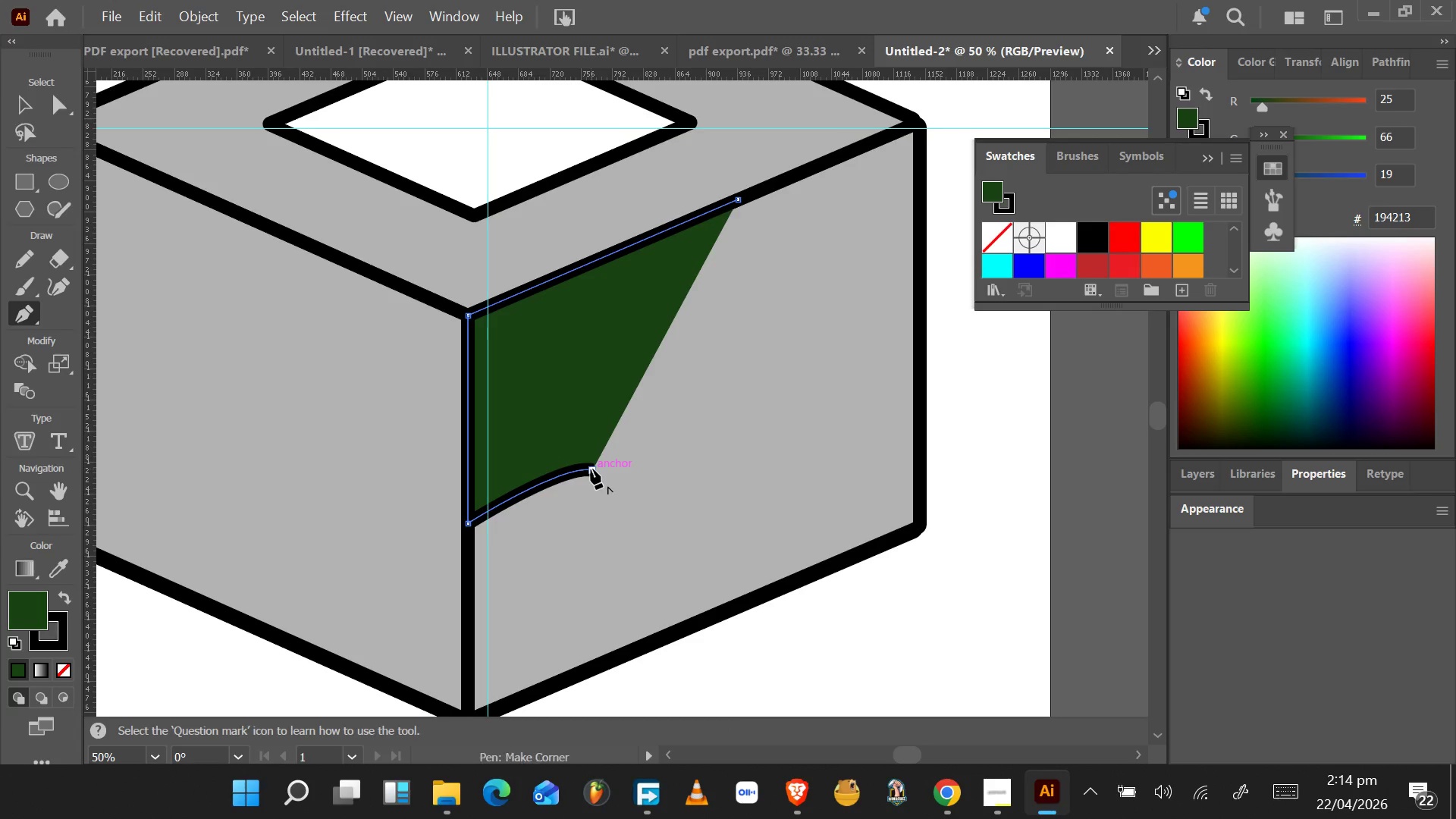 
hold_key(key=AltLeft, duration=0.58)
 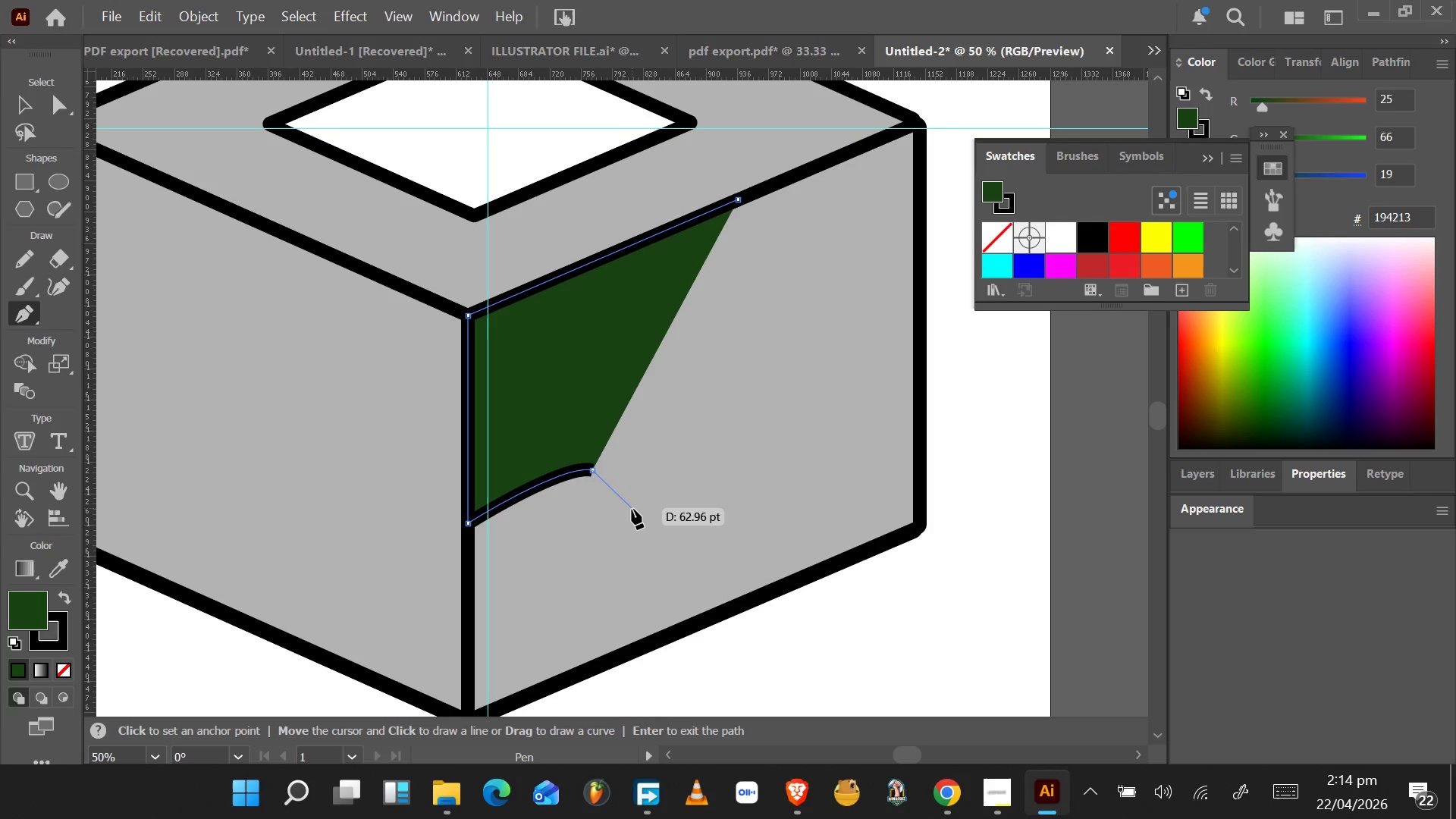 
left_click_drag(start_coordinate=[632, 516], to_coordinate=[641, 551])
 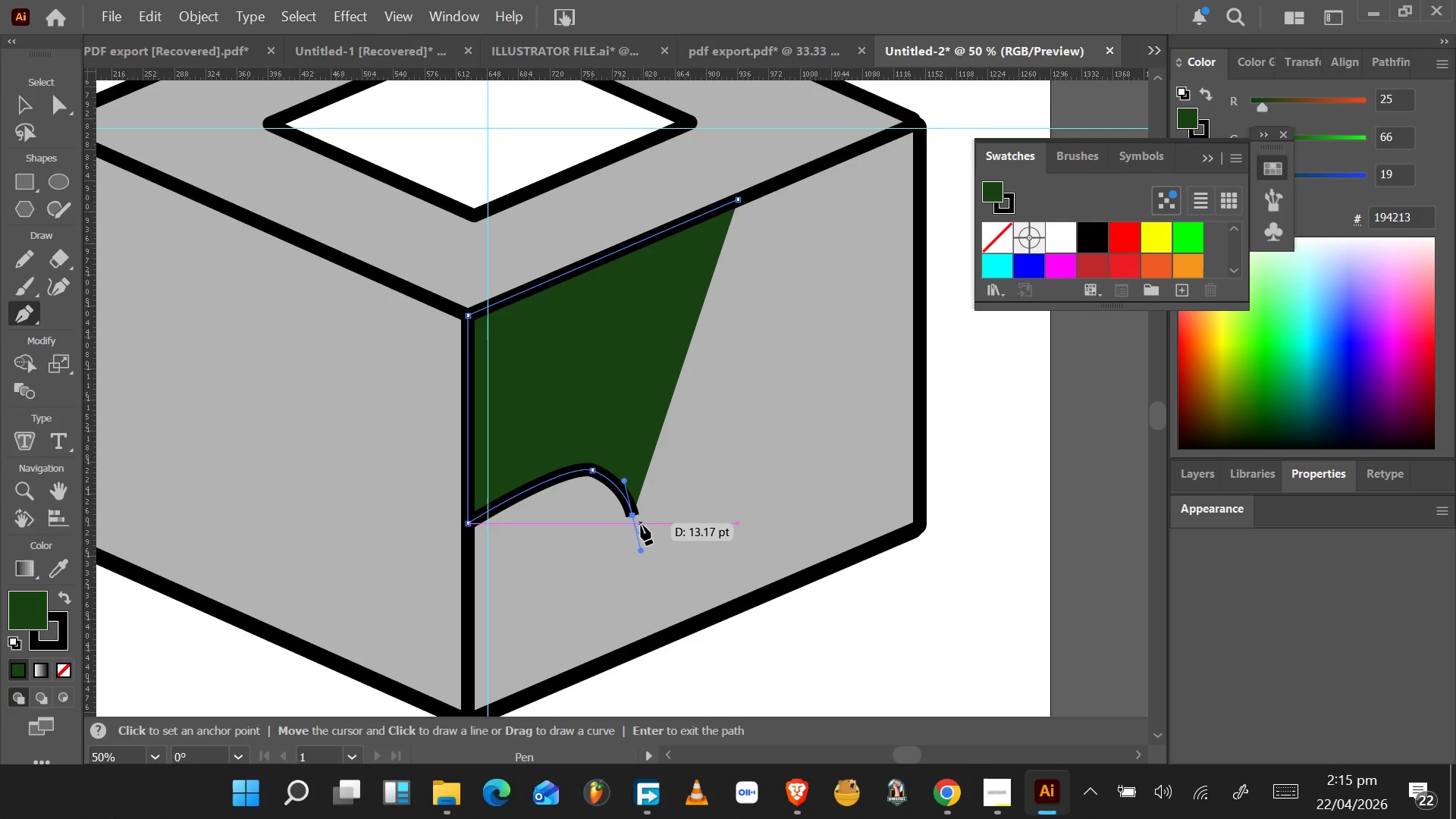 
key(Control+X)
 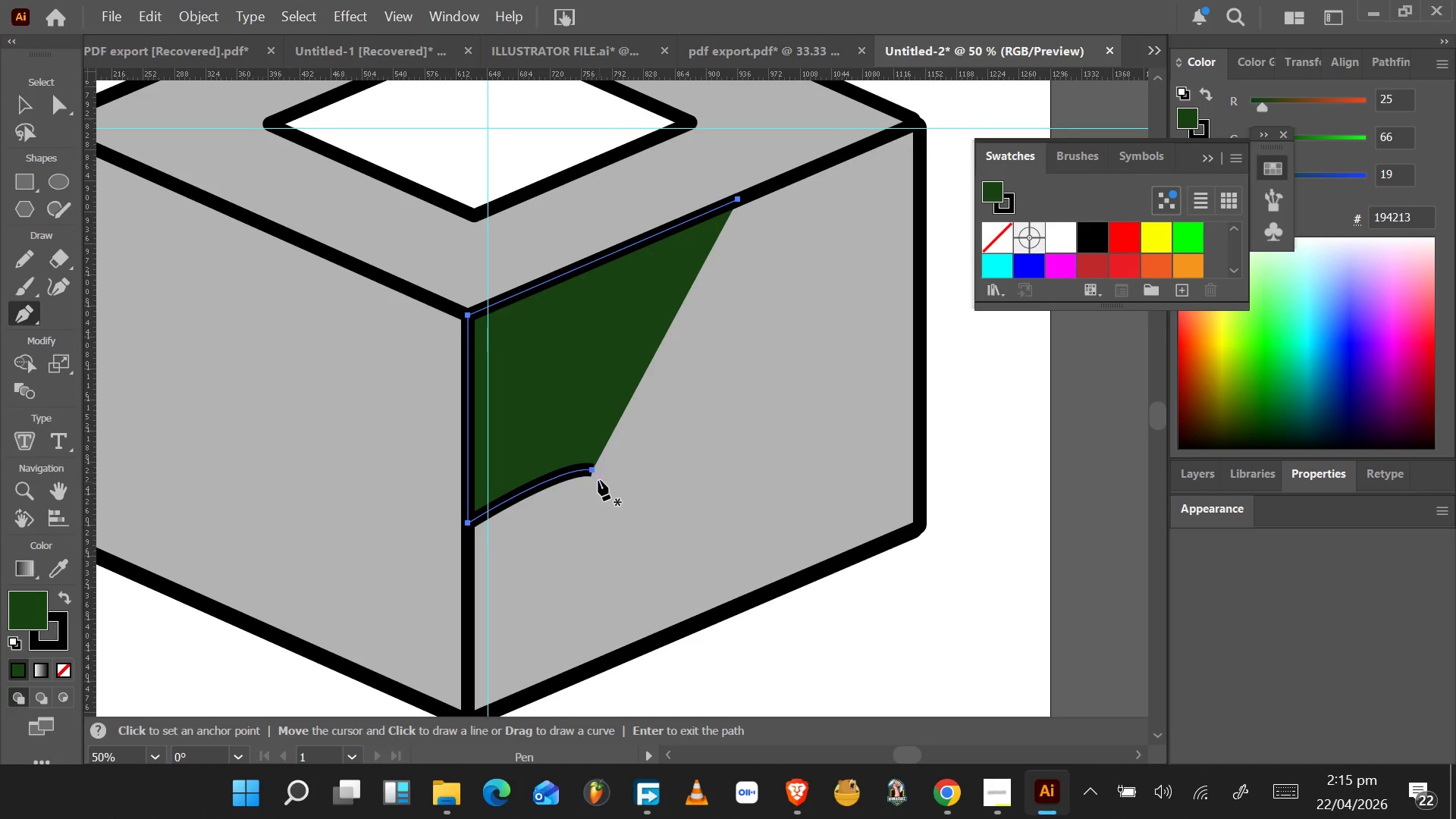 
left_click([592, 473])
 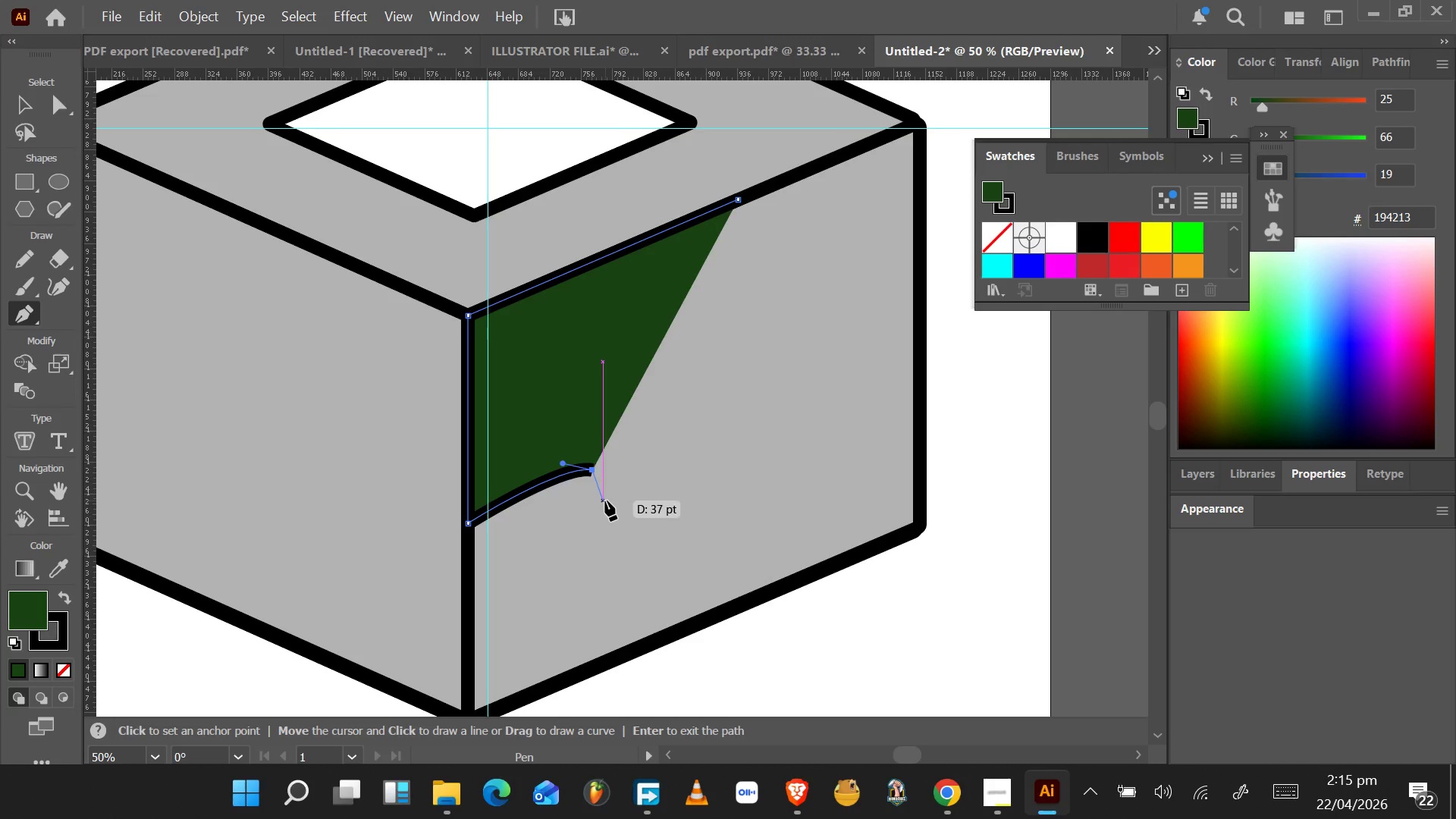 
left_click_drag(start_coordinate=[606, 501], to_coordinate=[604, 536])
 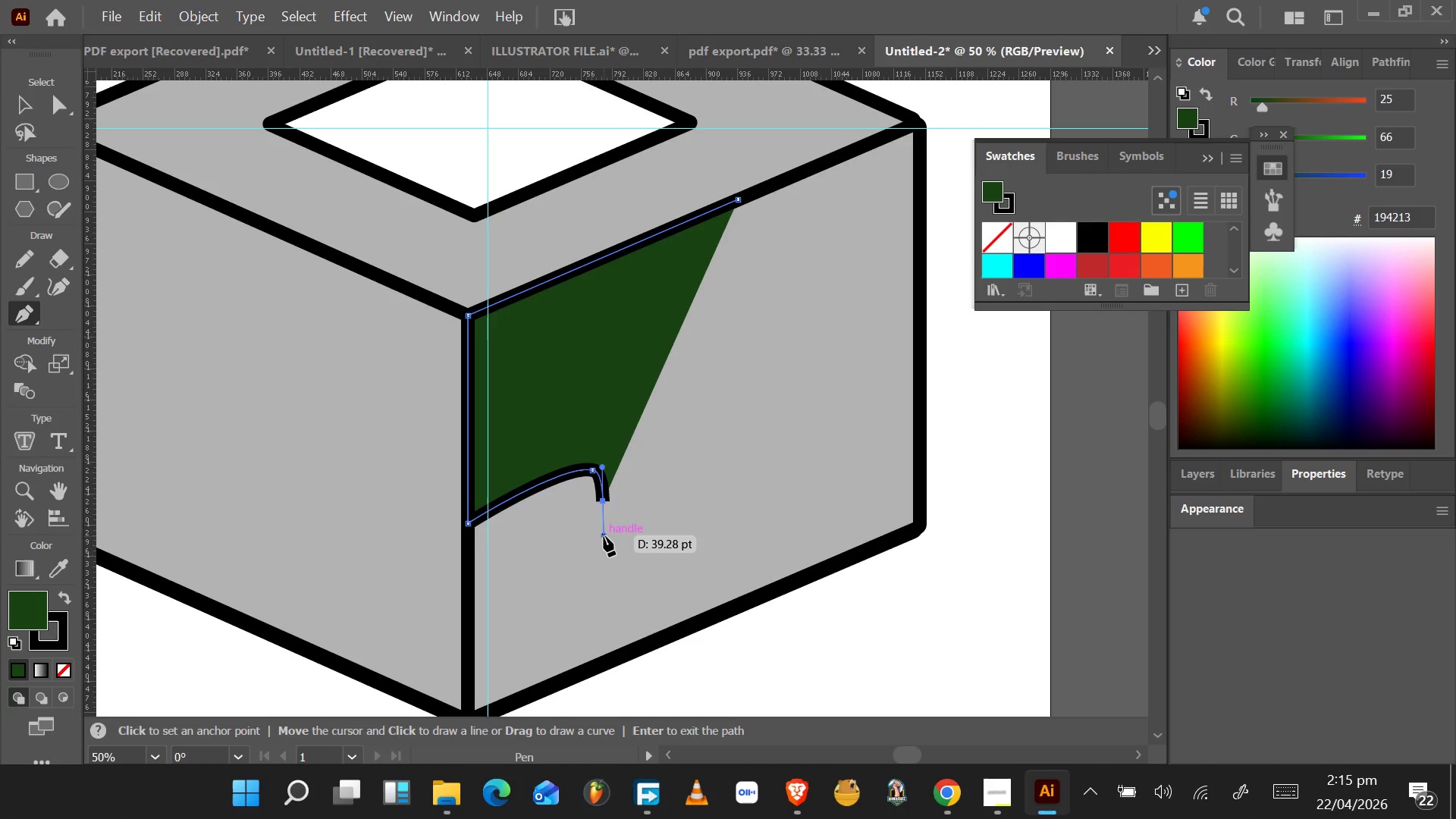 
hold_key(key=AltLeft, duration=1.5)
left_click_drag(start_coordinate=[604, 536], to_coordinate=[605, 504])
 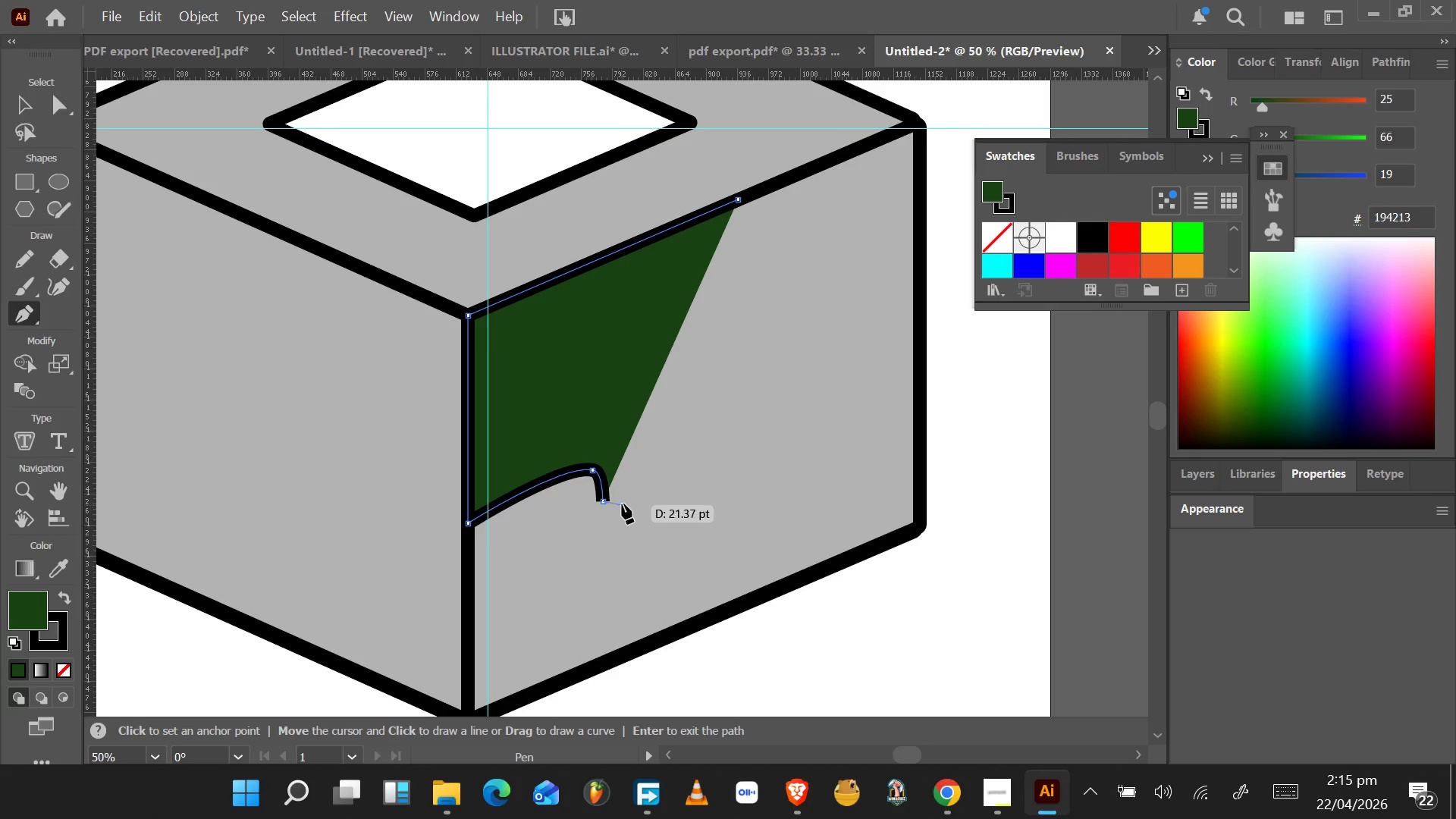 
key(Alt+AltLeft)
 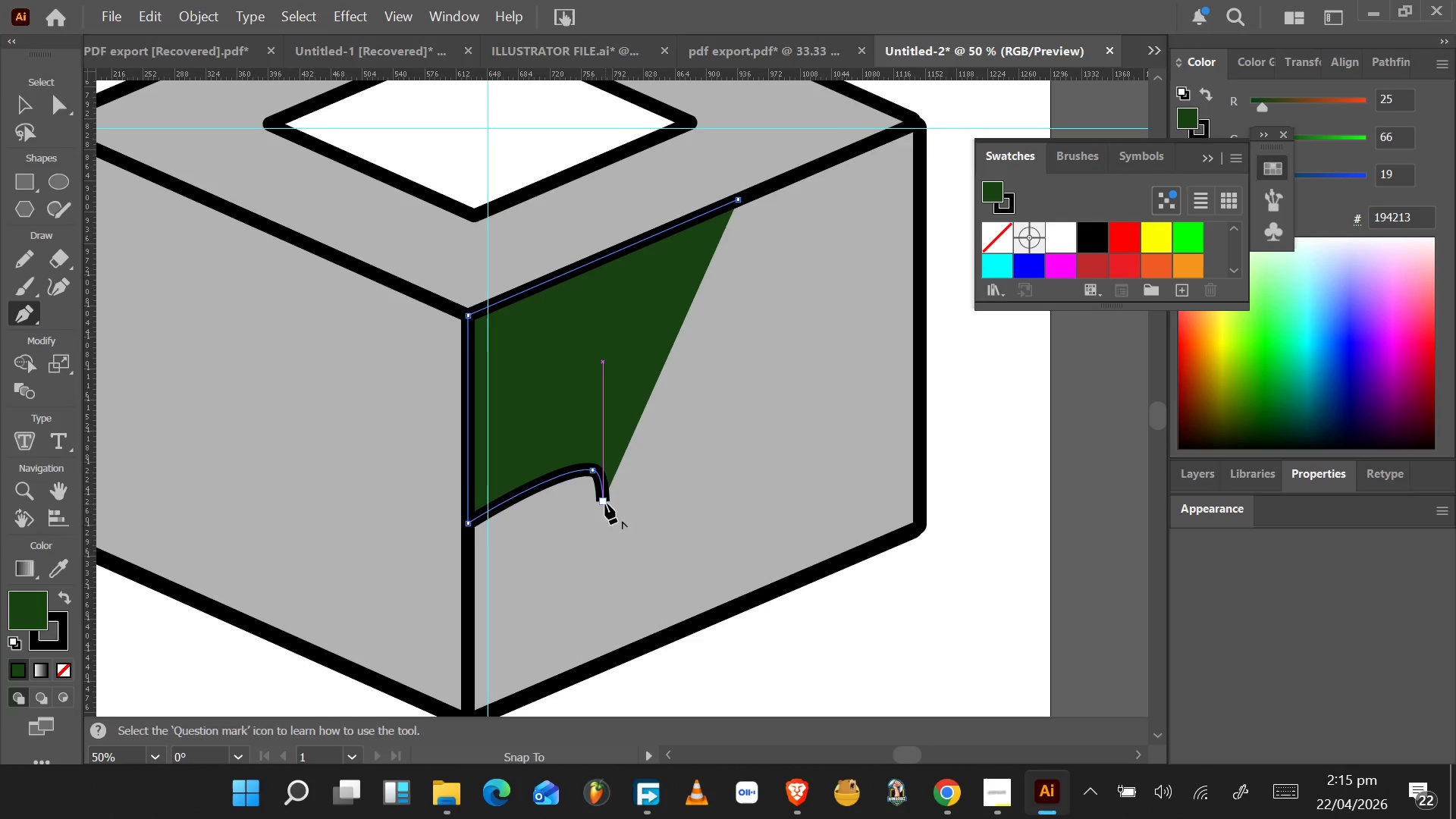 
key(Alt+AltLeft)
 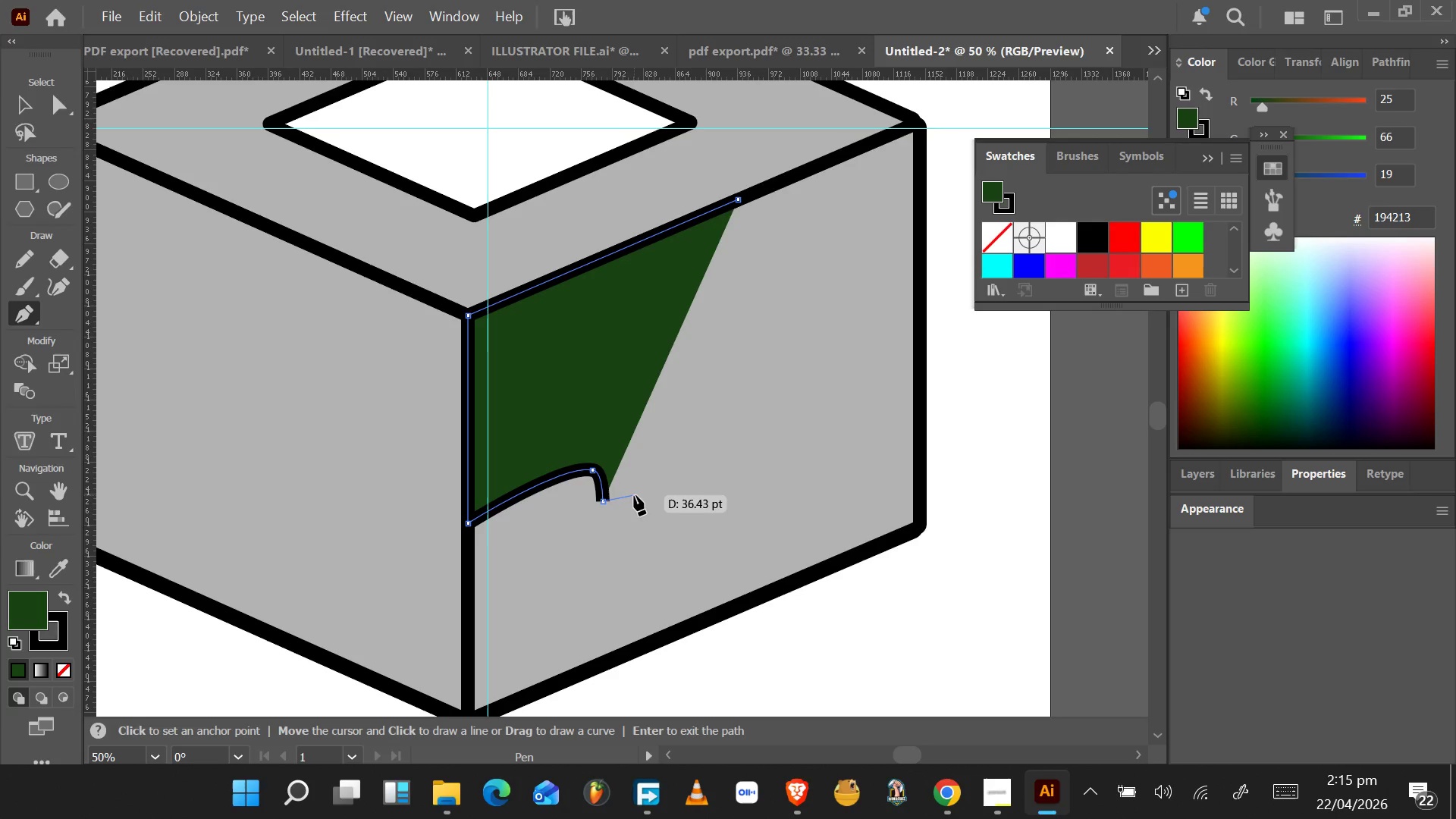 
left_click_drag(start_coordinate=[629, 491], to_coordinate=[641, 457])
 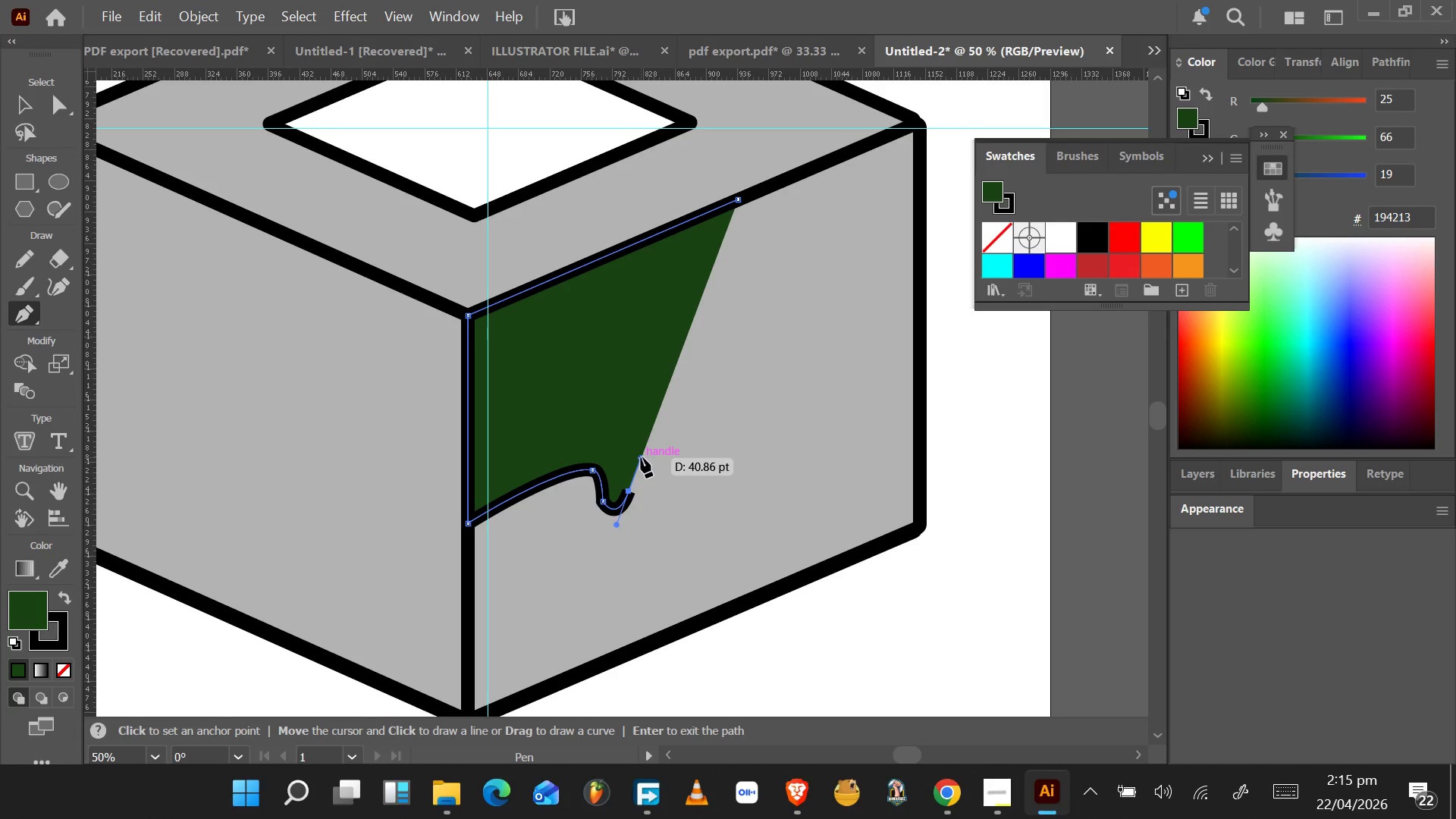 
hold_key(key=AltLeft, duration=1.31)
left_click_drag(start_coordinate=[641, 457], to_coordinate=[632, 492])
 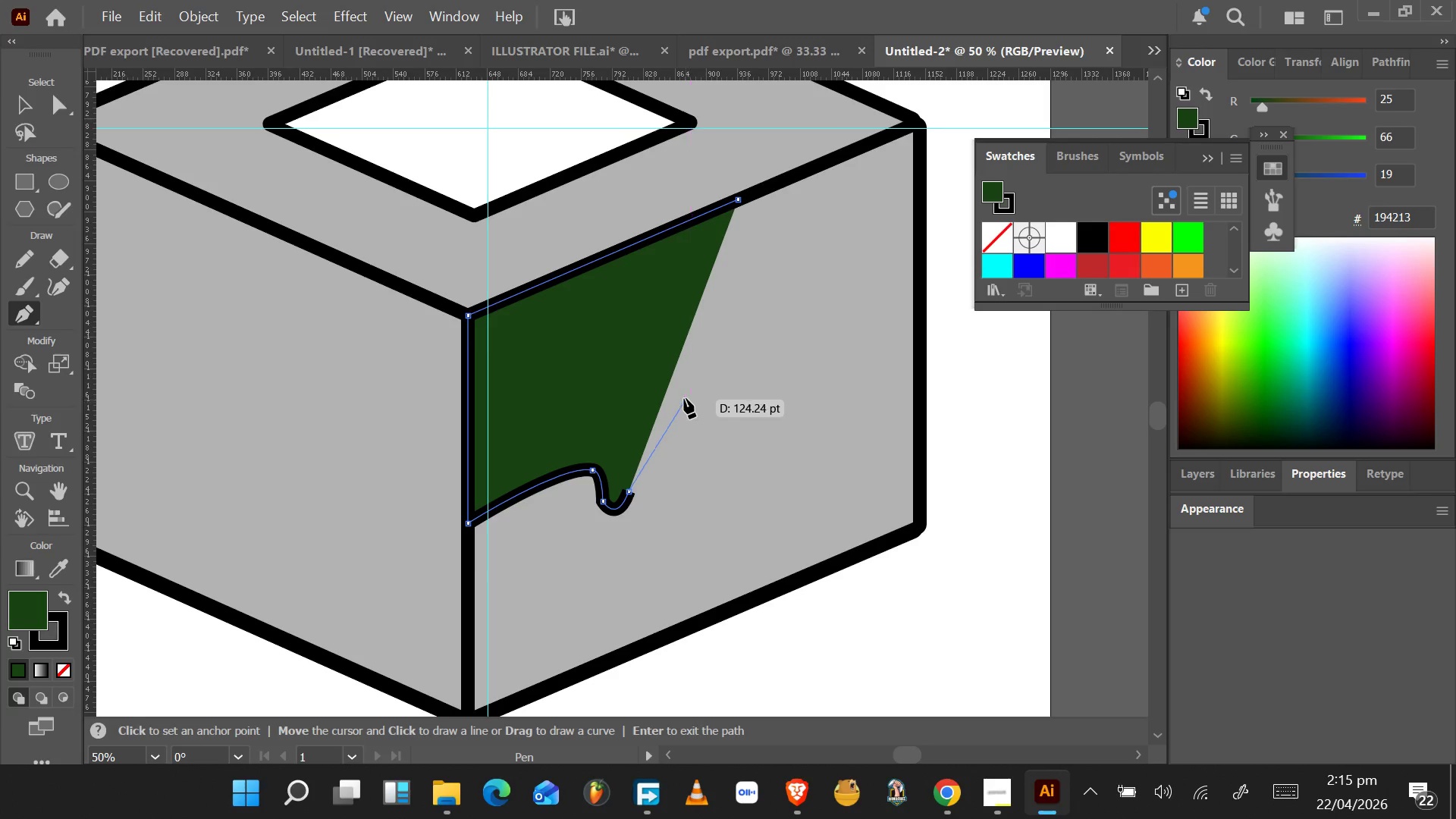 
left_click_drag(start_coordinate=[679, 397], to_coordinate=[709, 381])
 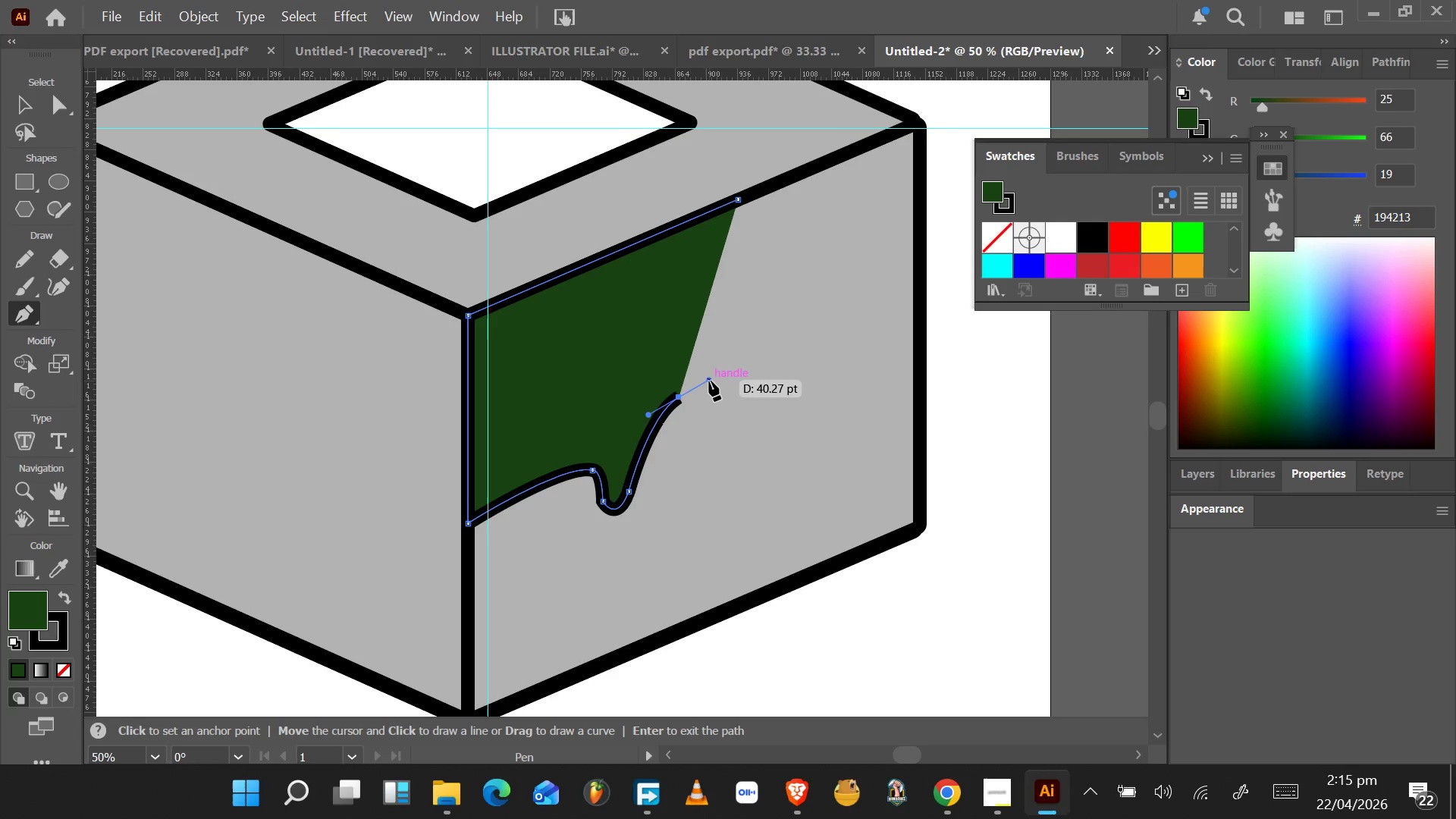 
hold_key(key=AltLeft, duration=1.55)
left_click_drag(start_coordinate=[710, 378], to_coordinate=[679, 396])
 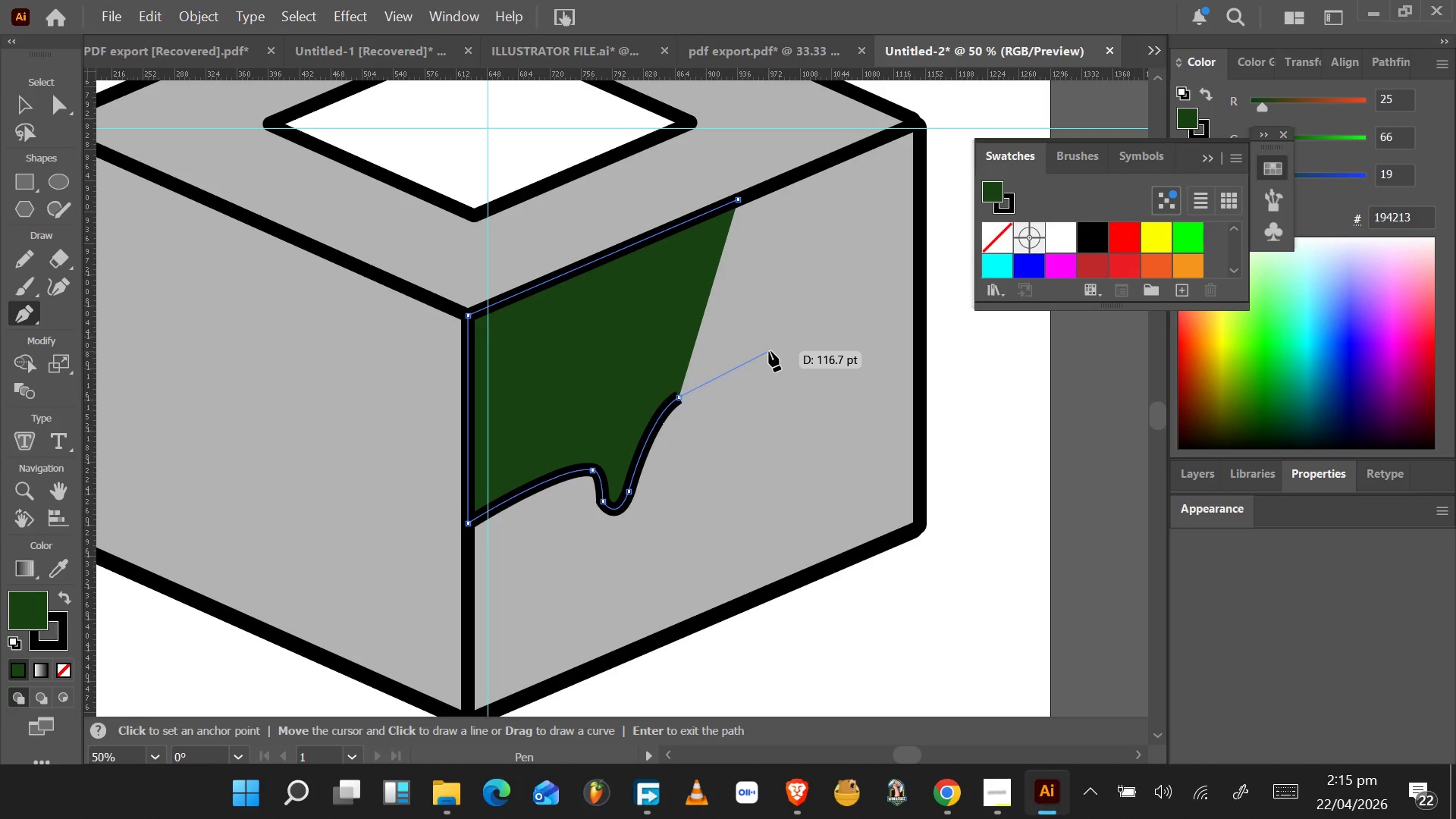 
left_click([769, 351])
 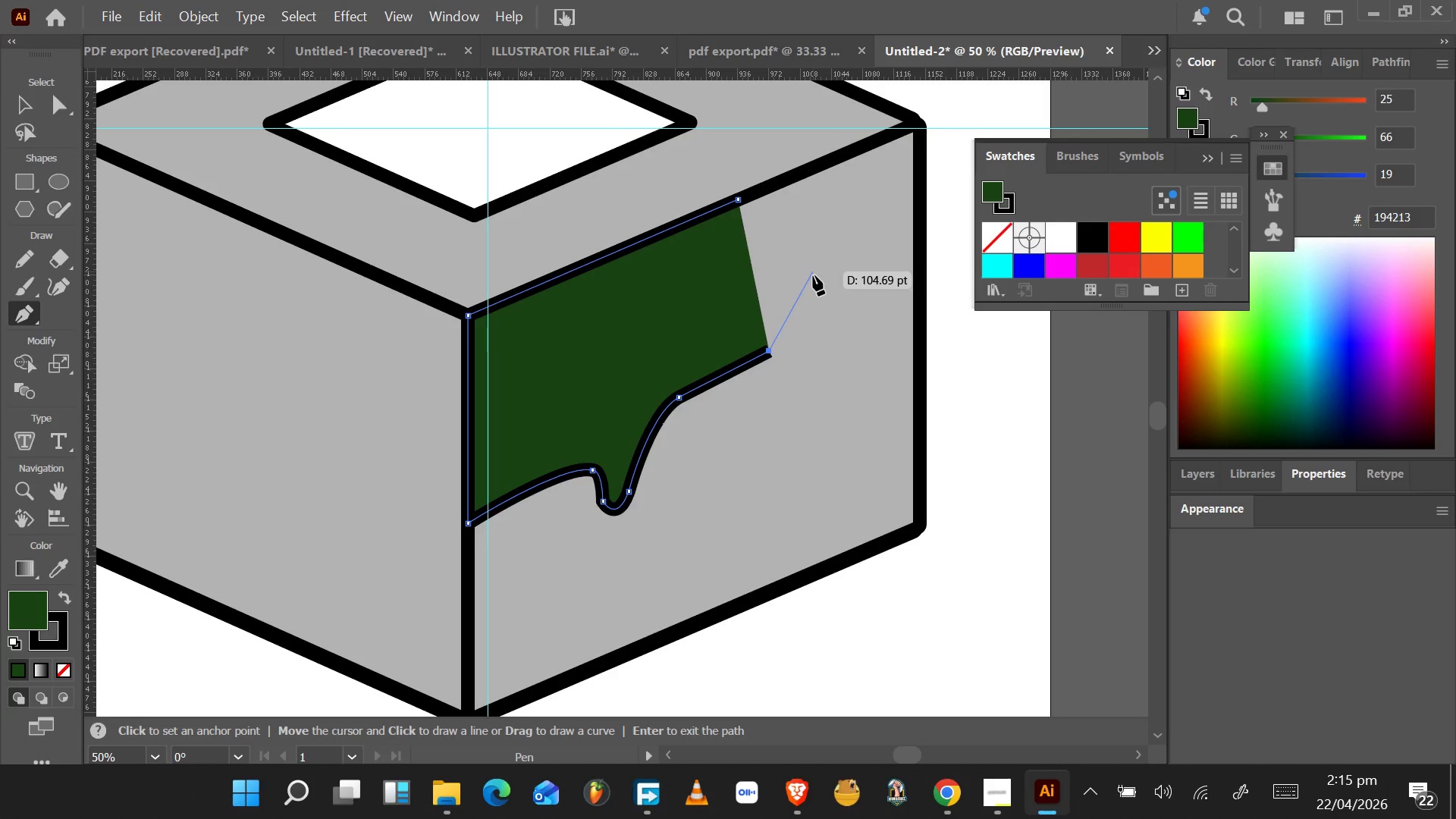 
left_click_drag(start_coordinate=[799, 300], to_coordinate=[802, 255])
 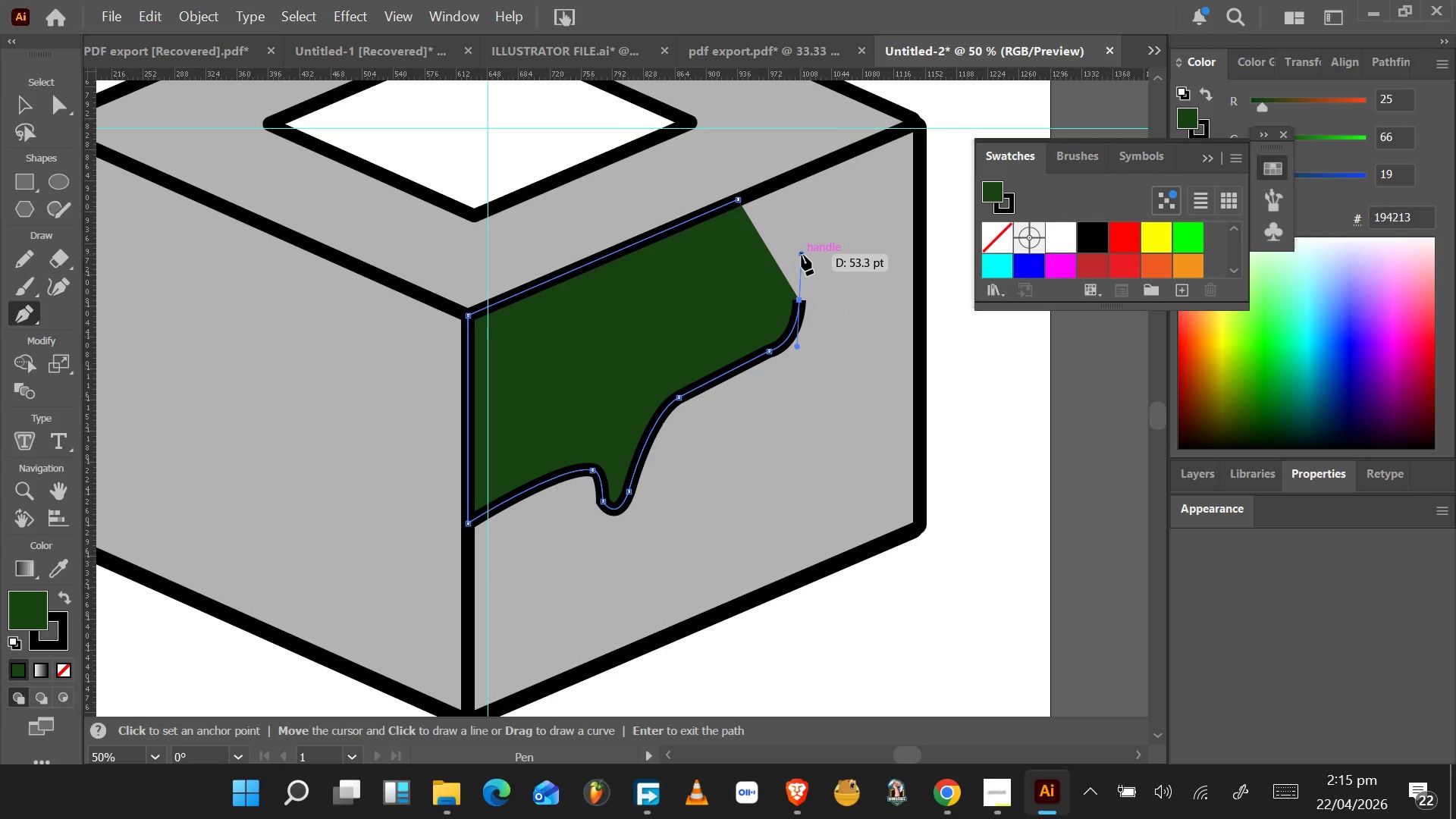 
hold_key(key=AltLeft, duration=1.25)
left_click_drag(start_coordinate=[802, 255], to_coordinate=[799, 301])
 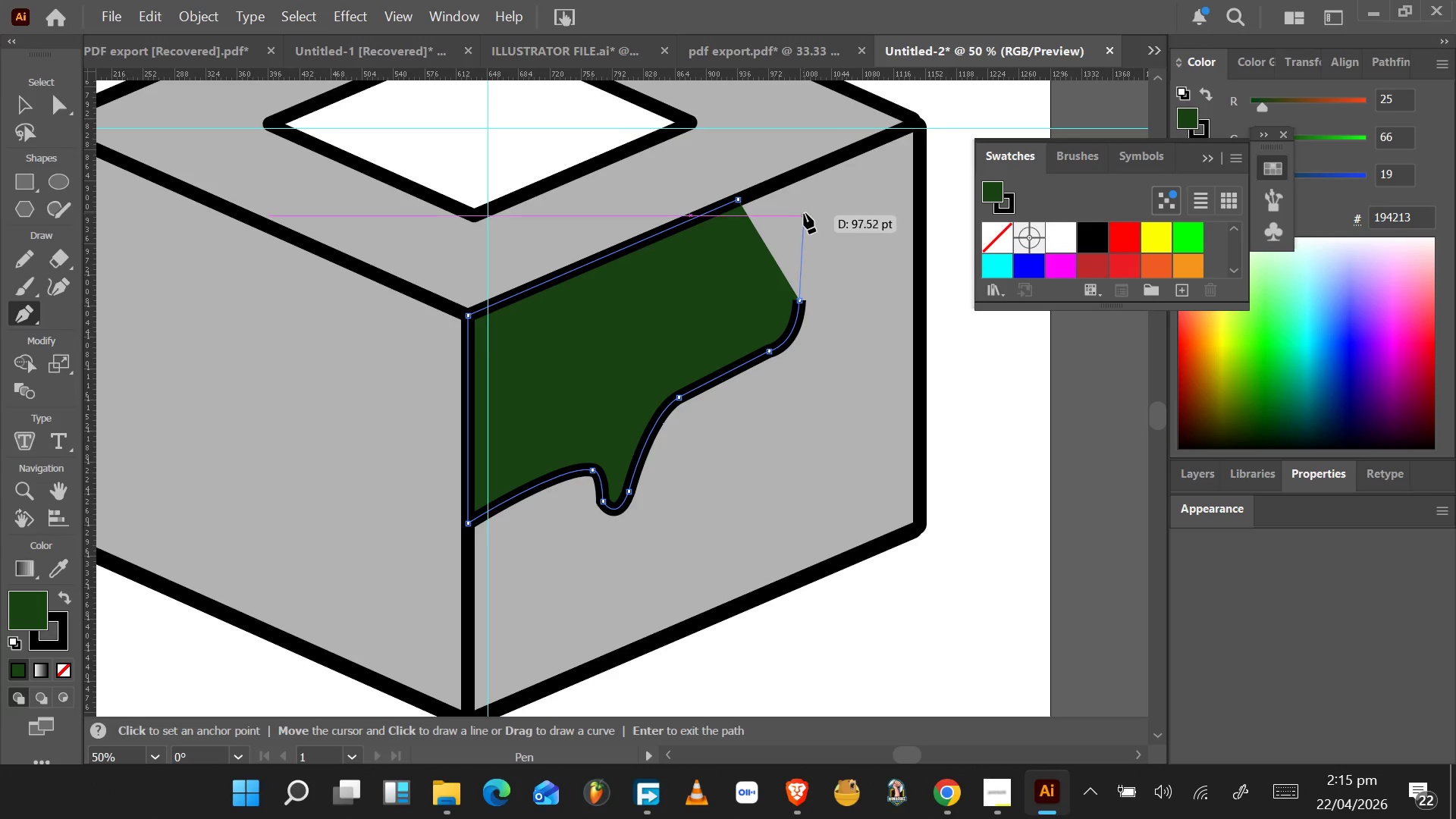 
left_click_drag(start_coordinate=[809, 209], to_coordinate=[835, 196])
 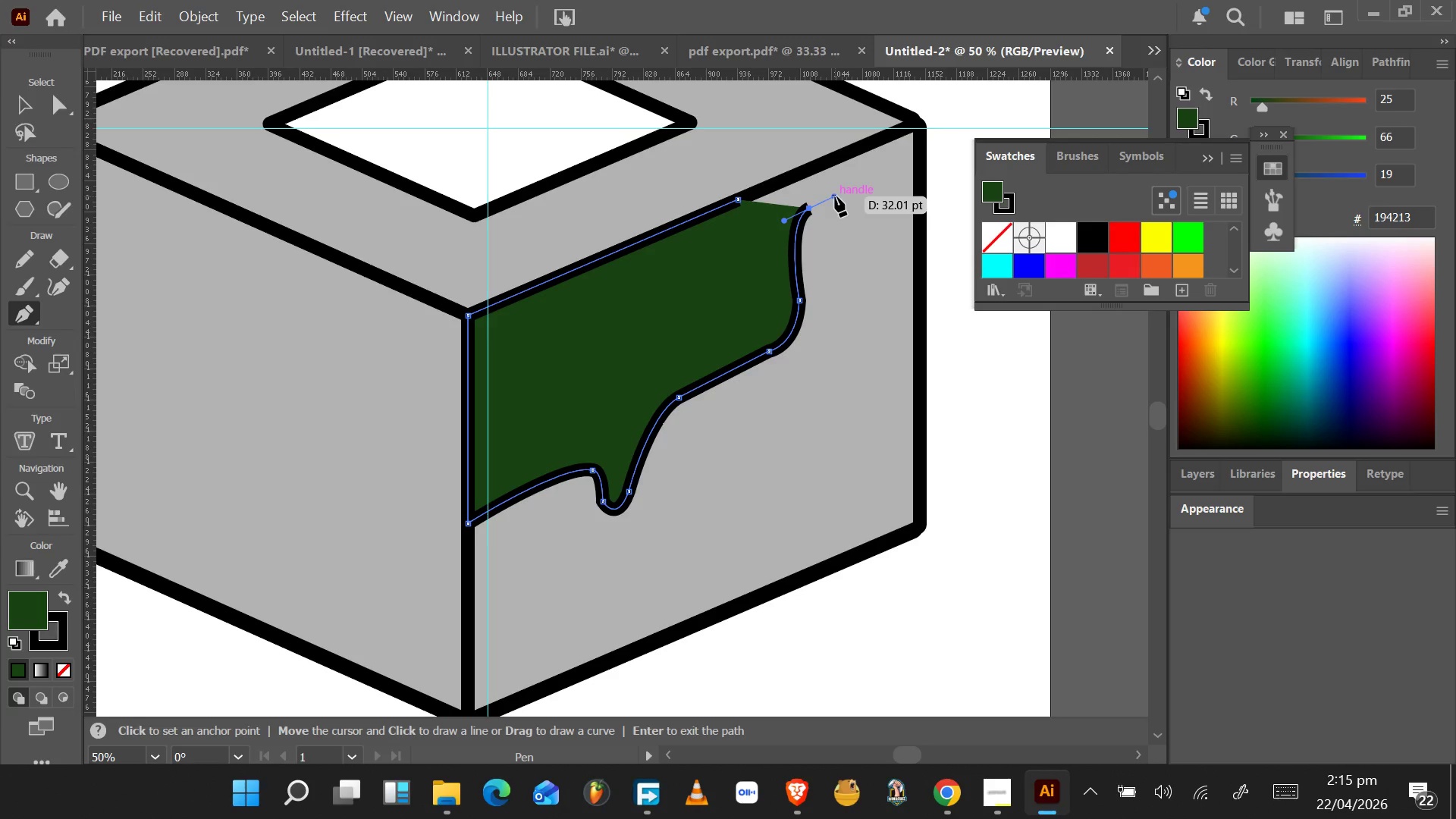 
hold_key(key=AltLeft, duration=1.22)
left_click_drag(start_coordinate=[835, 196], to_coordinate=[808, 210])
 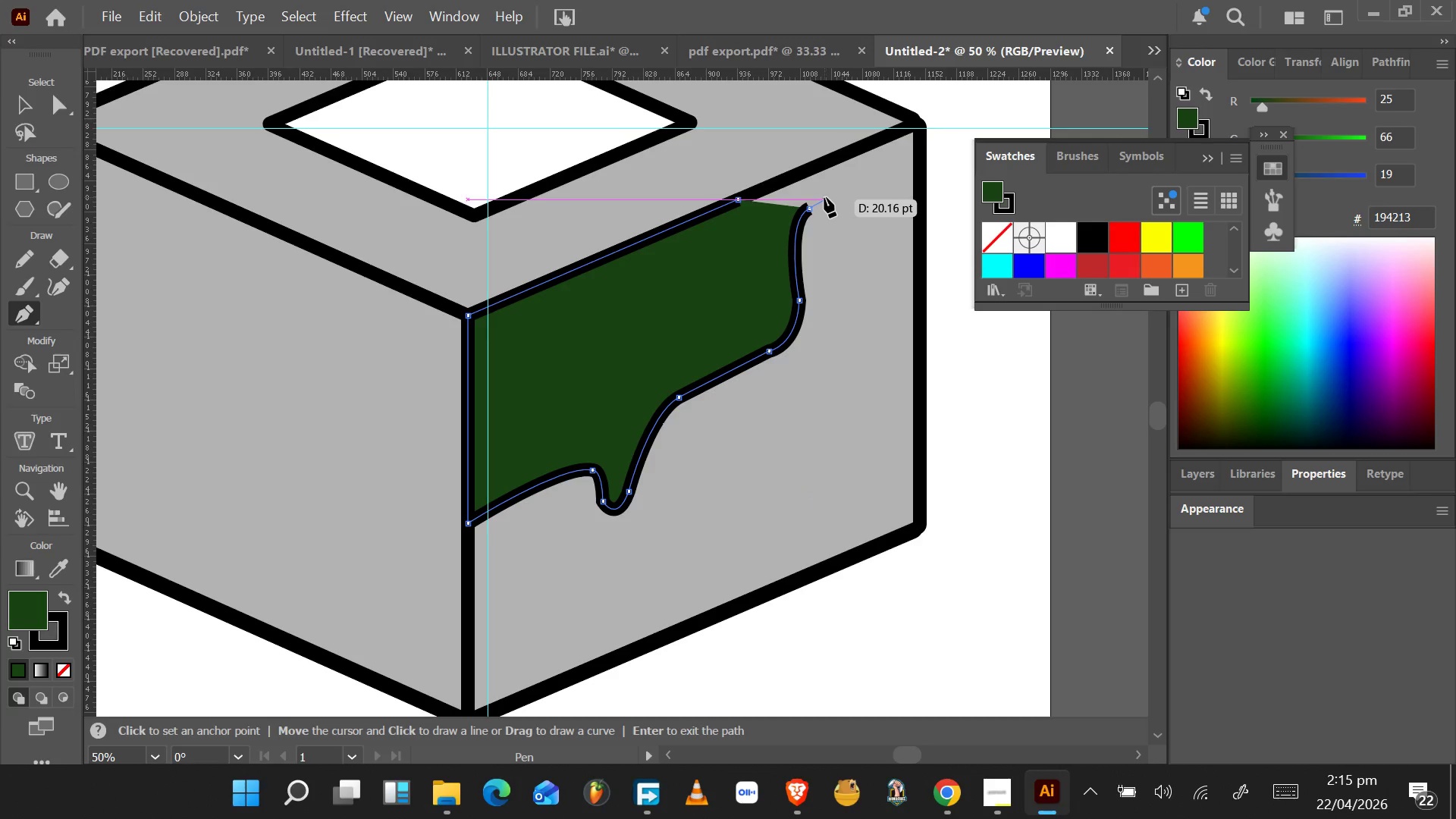 
wait(5.67)
 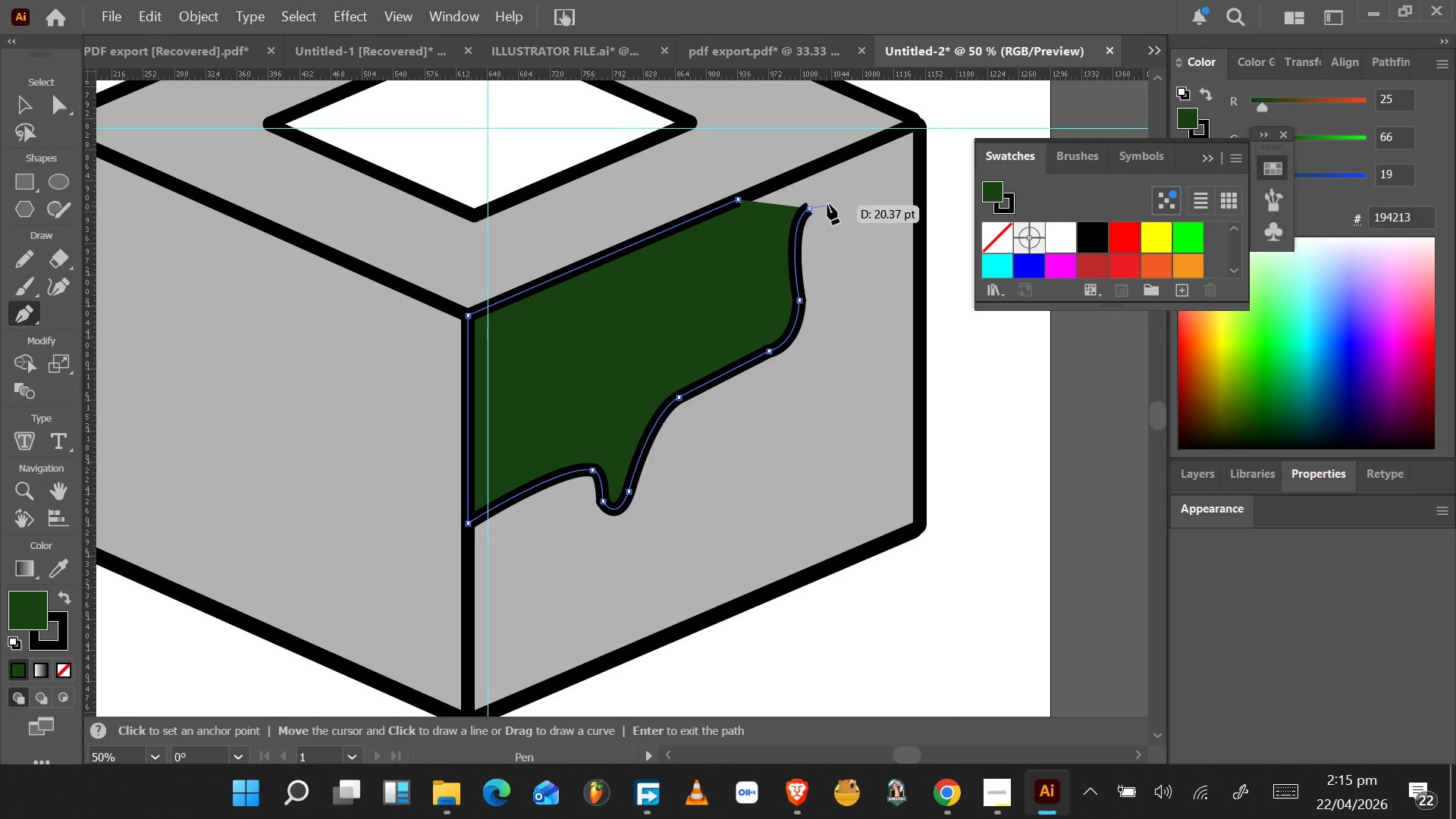 
left_click([821, 198])
 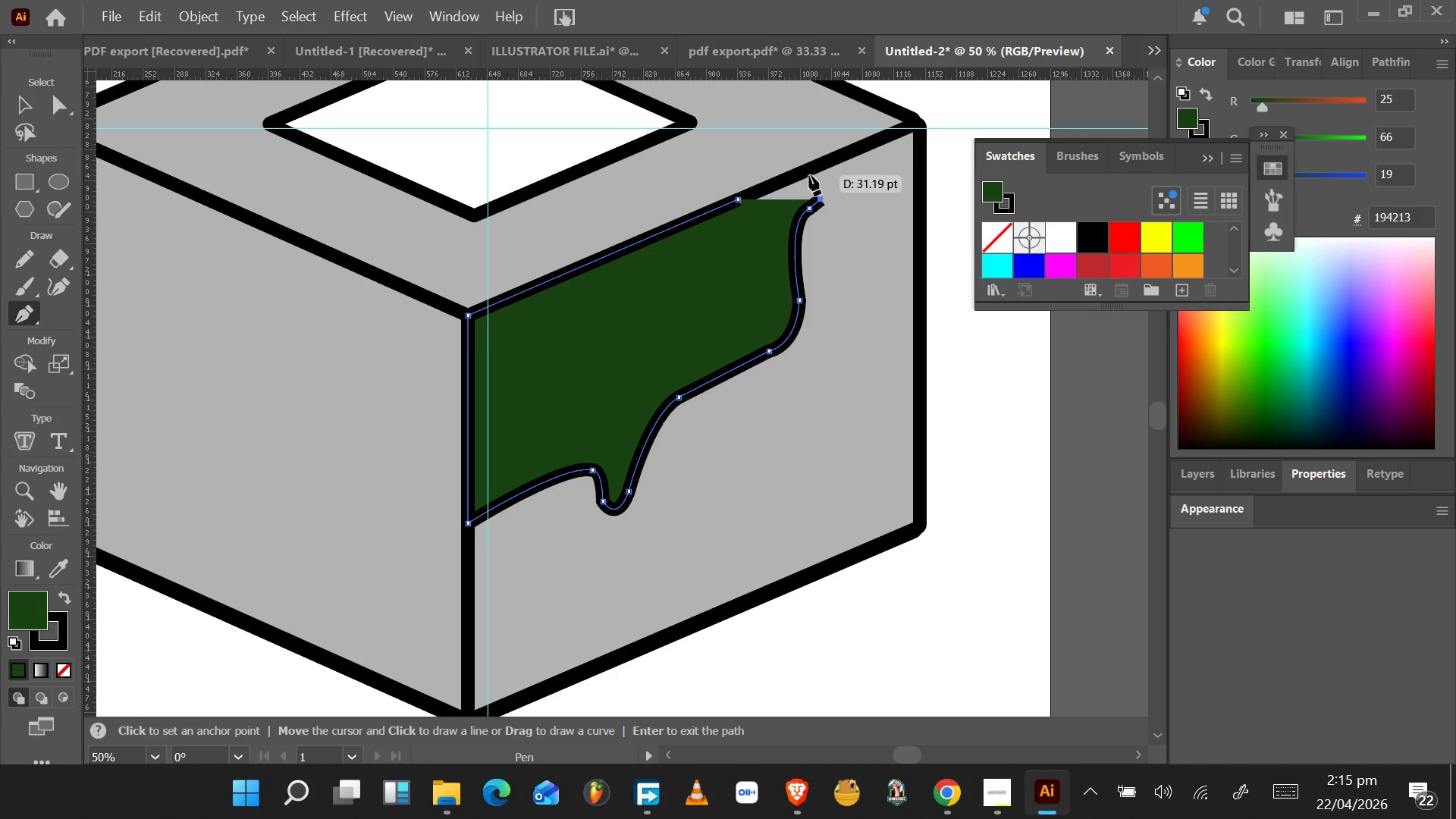 
left_click_drag(start_coordinate=[805, 174], to_coordinate=[782, 165])
 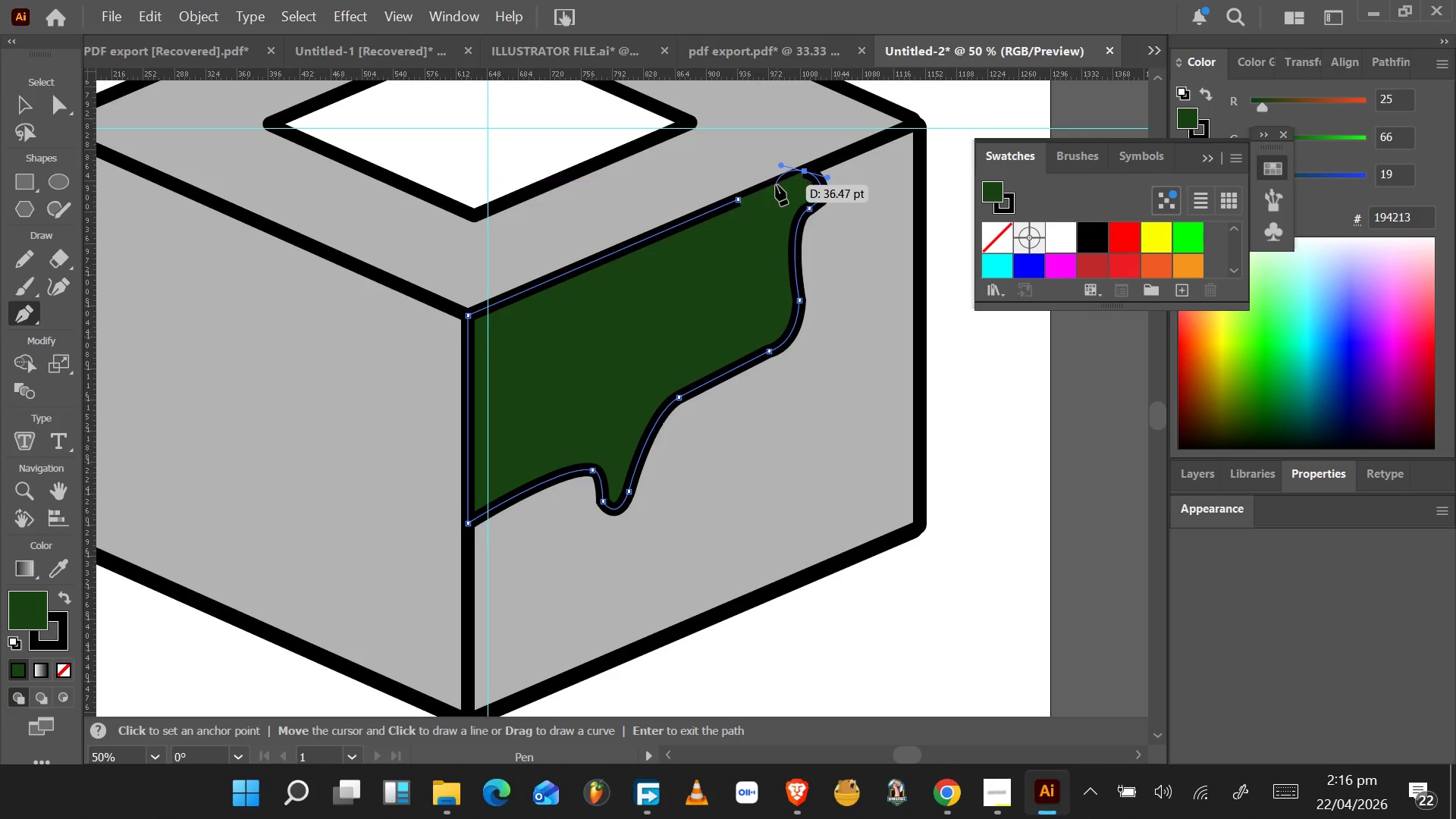 
hold_key(key=AltLeft, duration=1.5)
left_click_drag(start_coordinate=[782, 166], to_coordinate=[804, 173])
 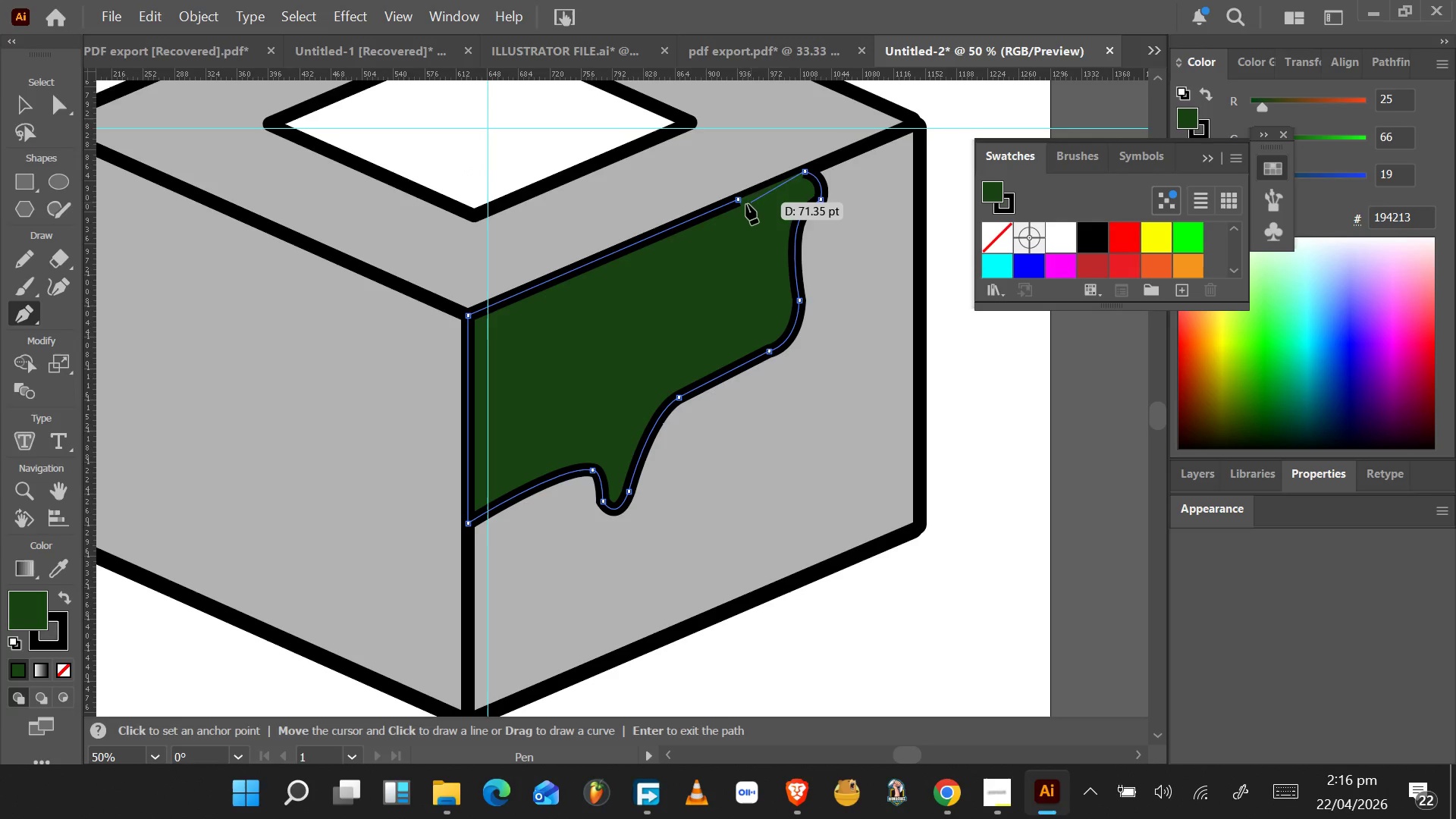 
key(Alt+AltLeft)
 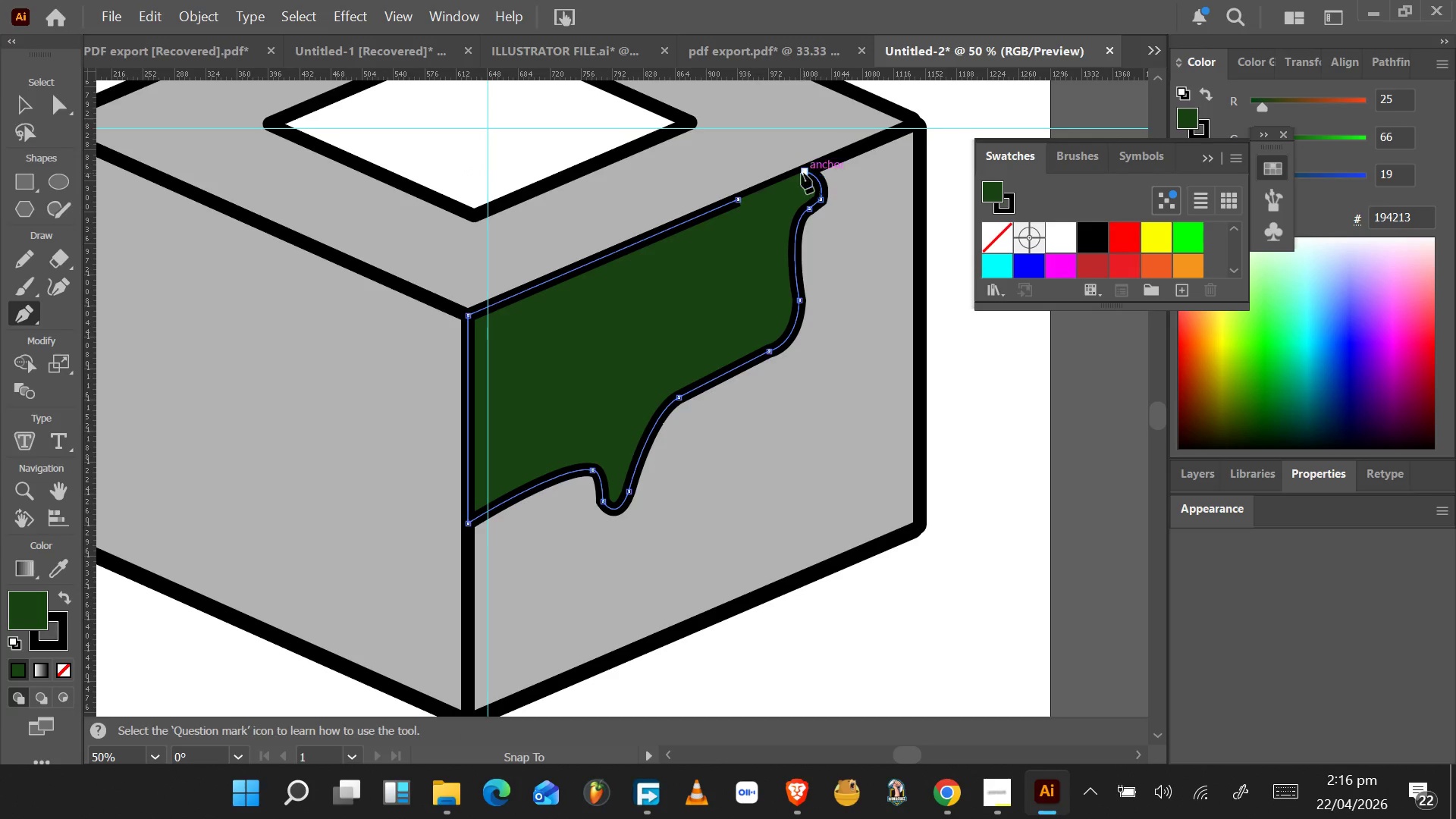 
key(Alt+AltLeft)
 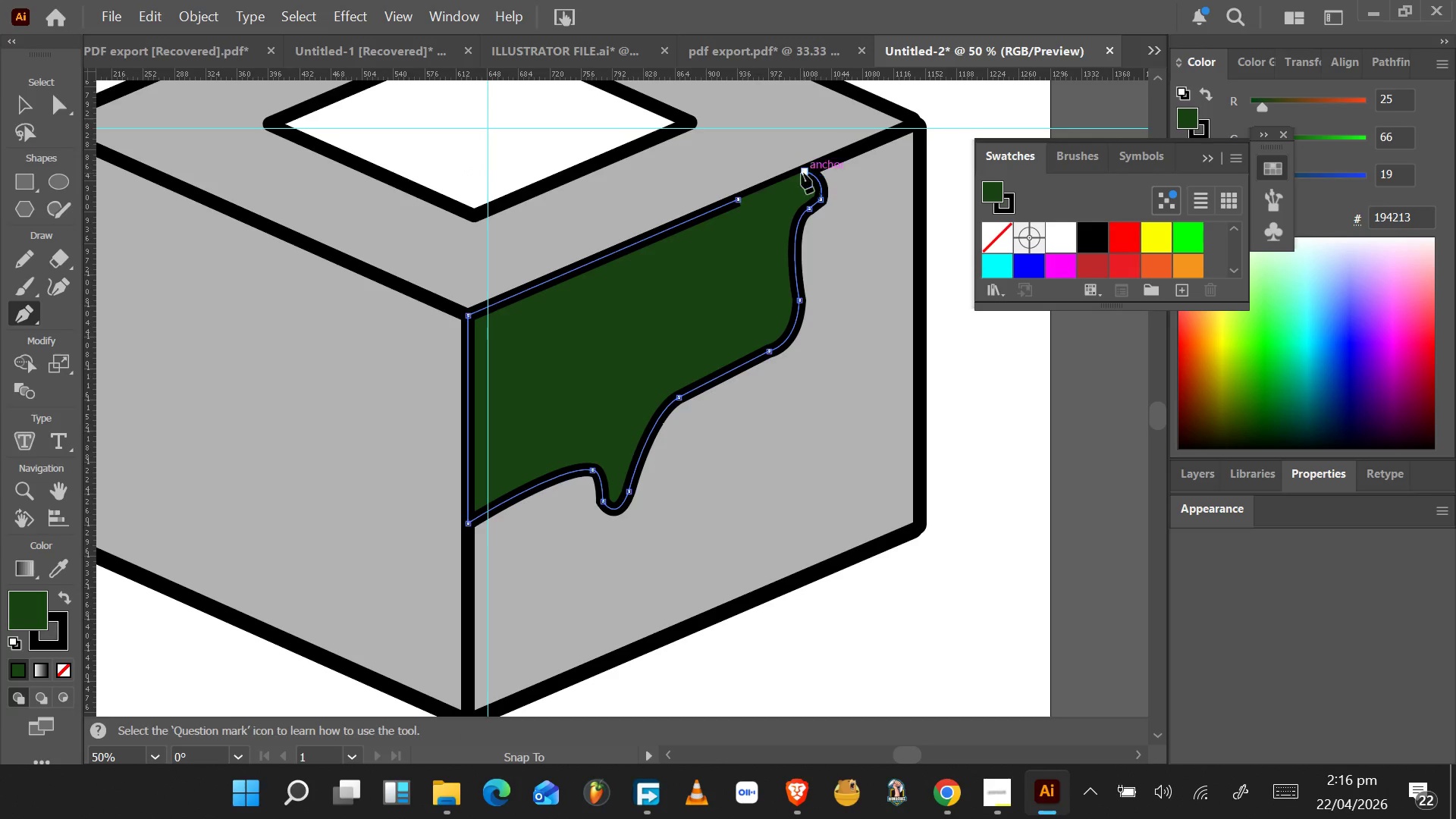 
key(Alt+AltLeft)
 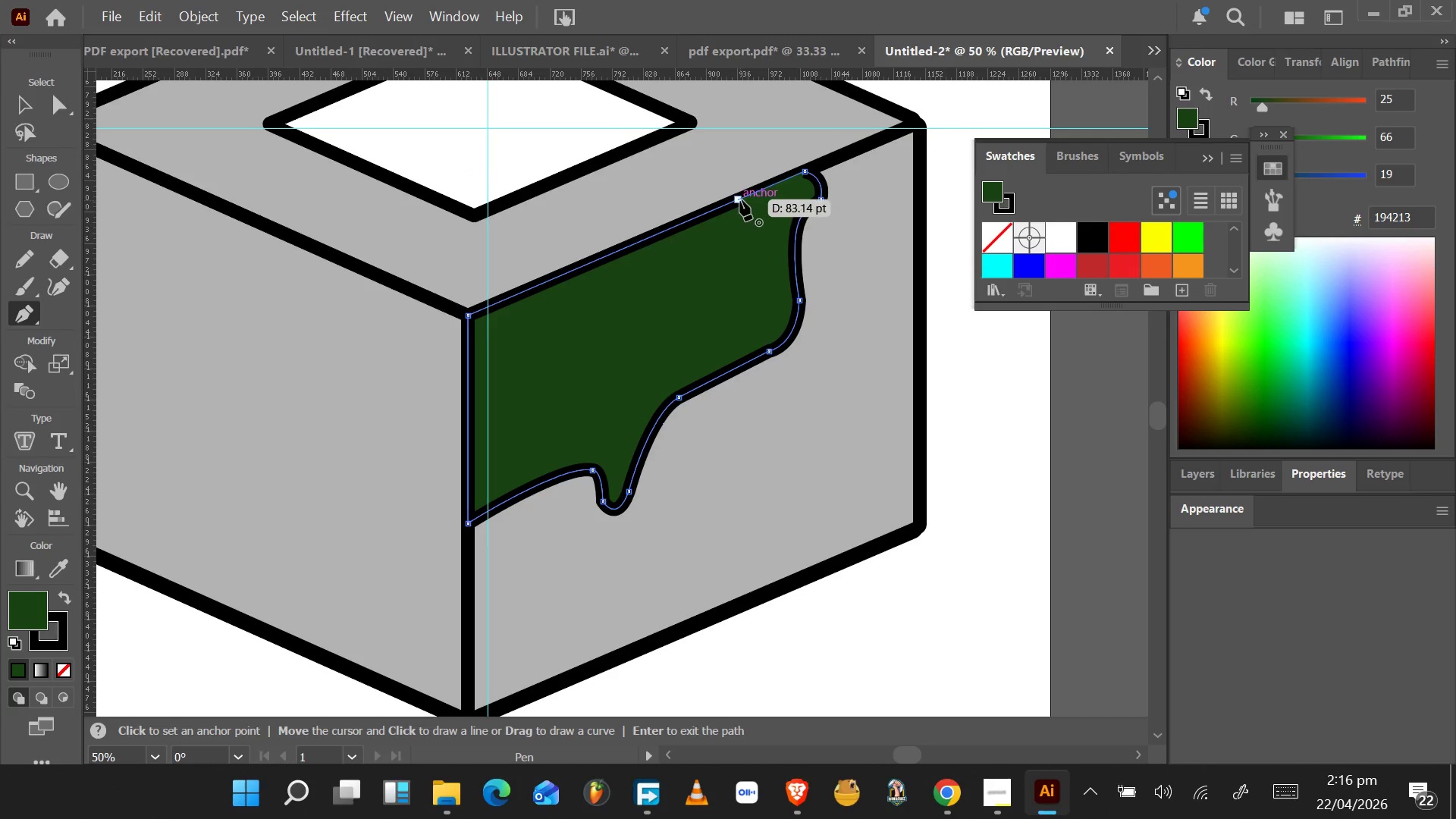 
left_click([740, 200])
 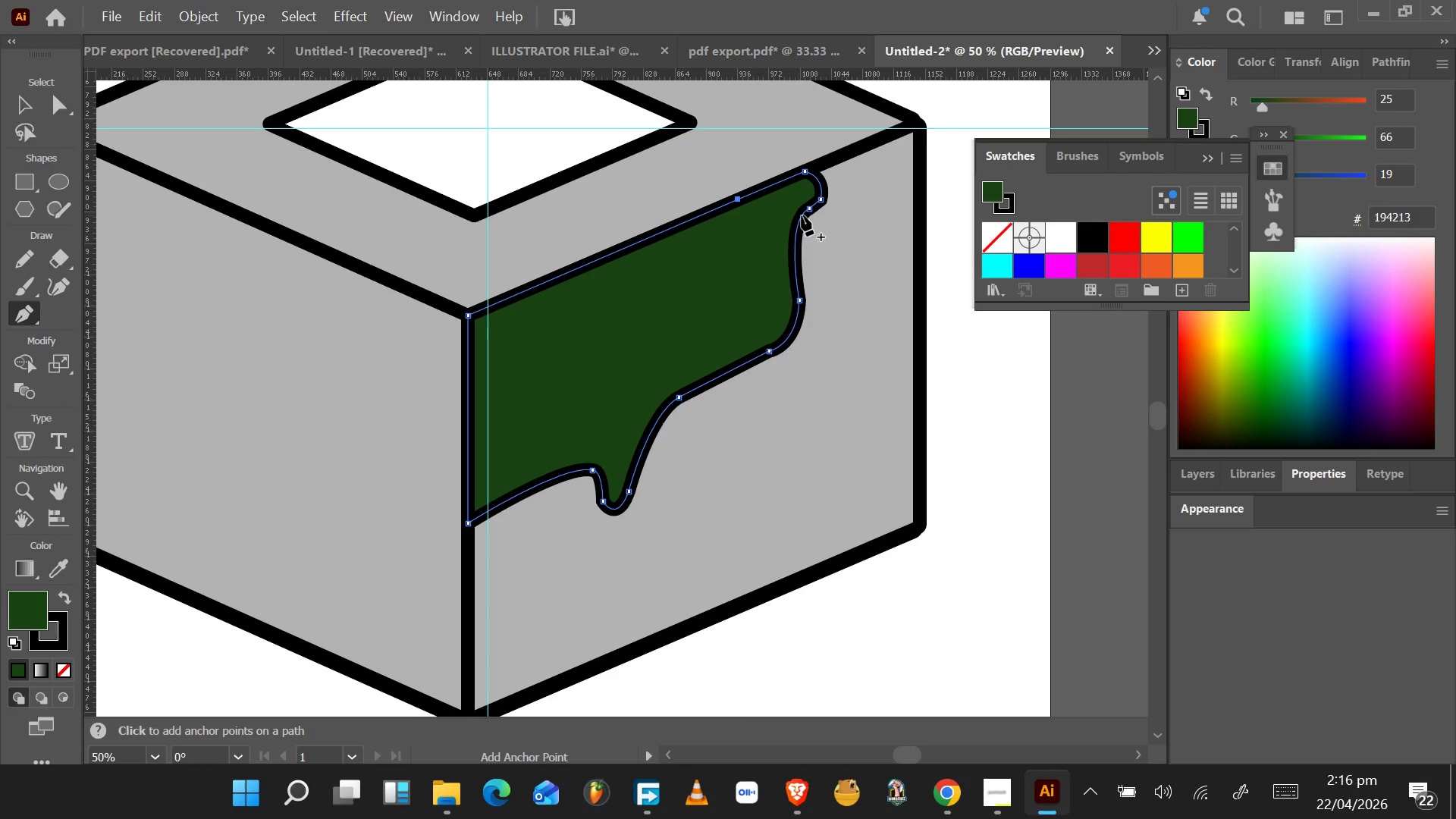 
key(A)
 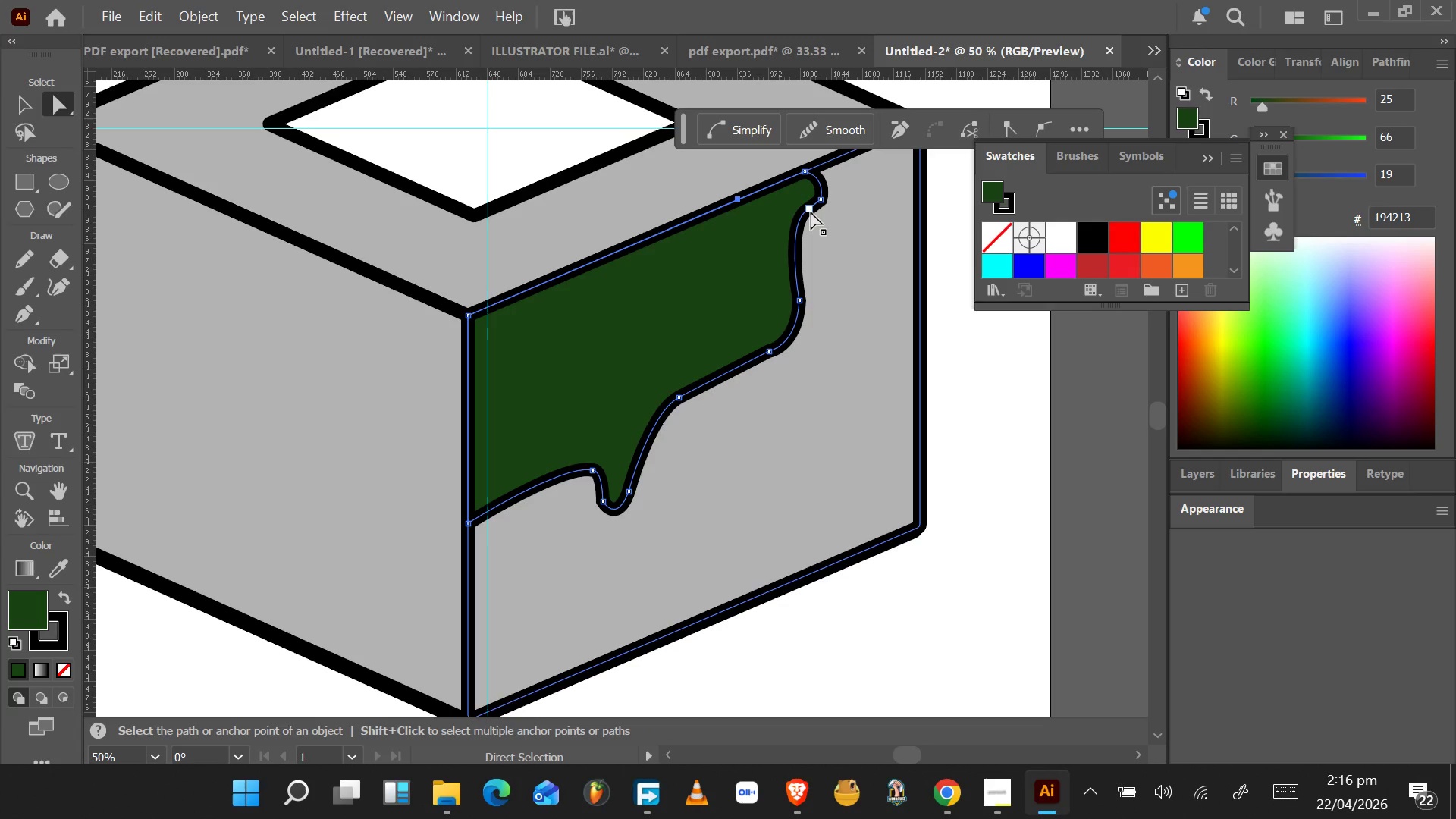 
left_click([811, 212])
 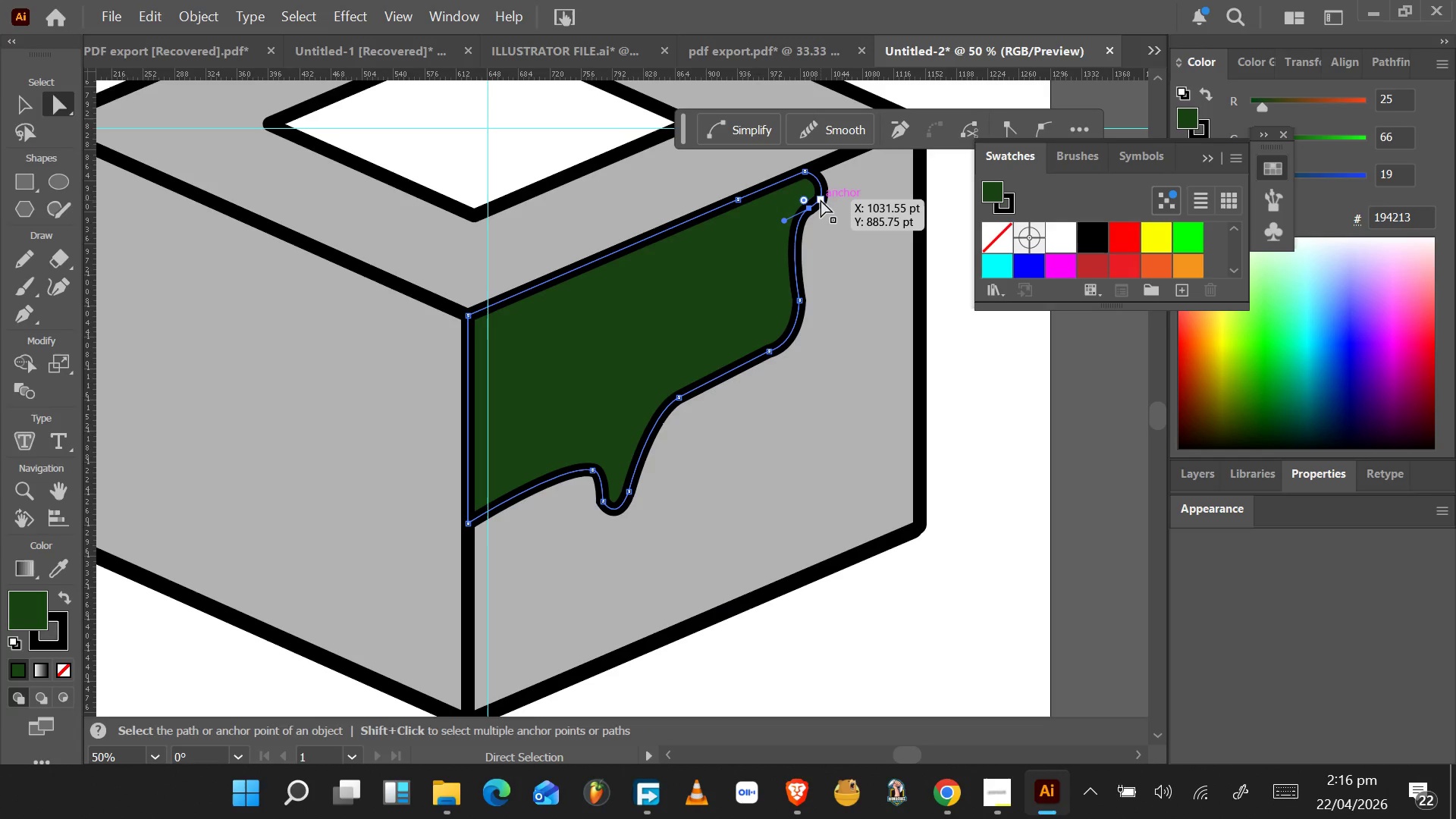 
left_click([821, 198])
 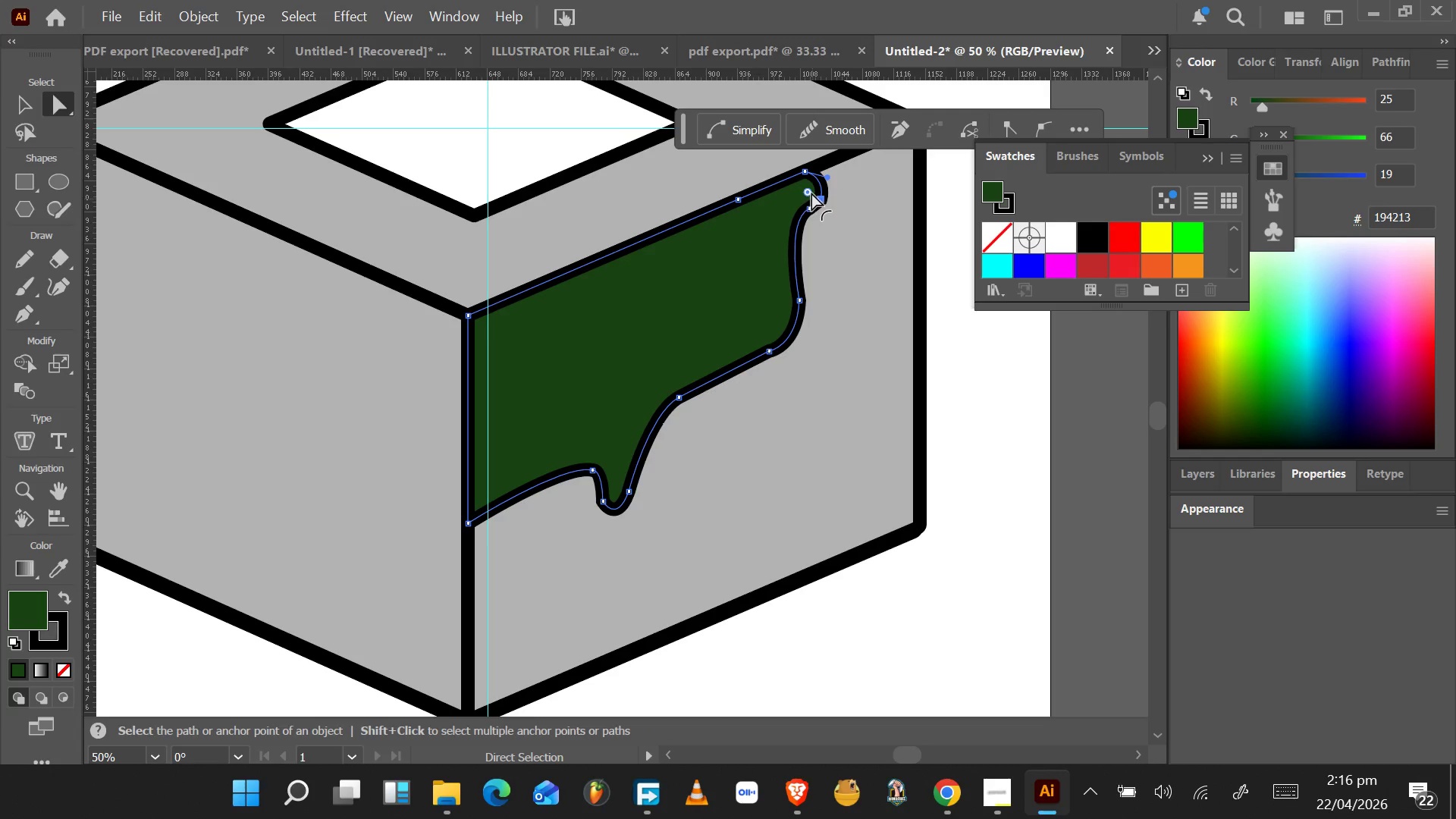 
left_click_drag(start_coordinate=[808, 191], to_coordinate=[766, 189])
 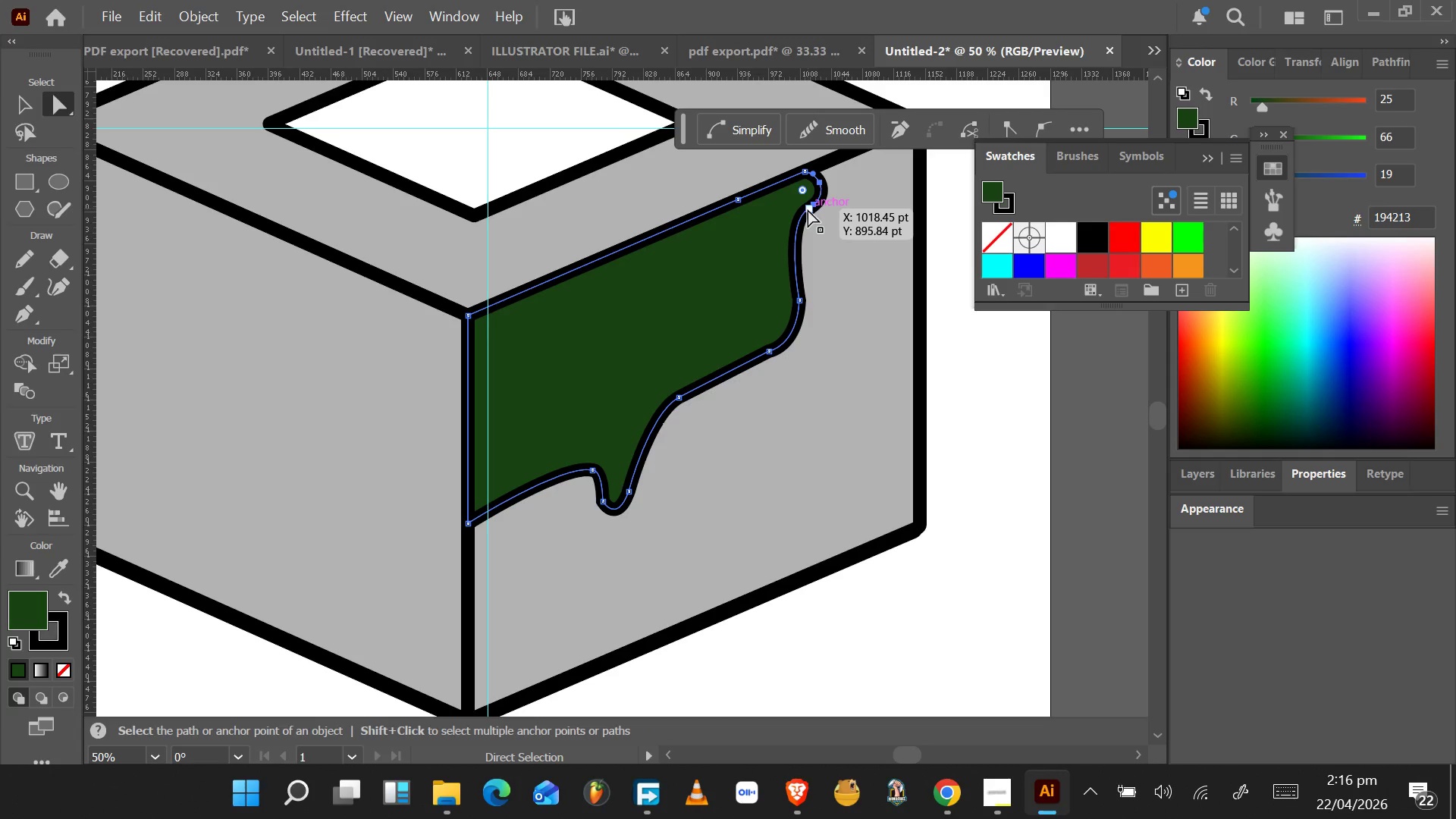 
left_click([808, 209])
 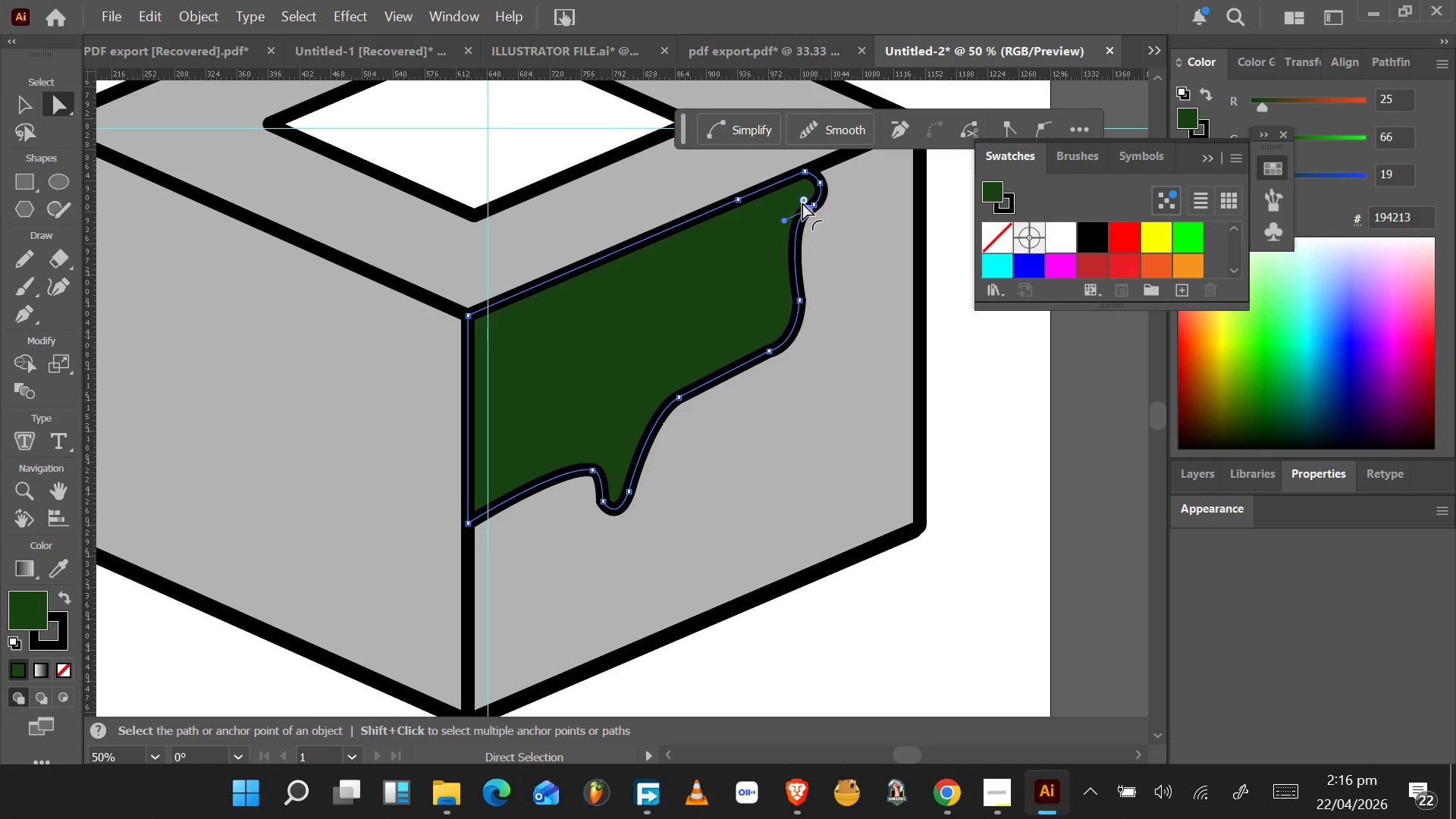 
left_click_drag(start_coordinate=[802, 202], to_coordinate=[671, 175])
 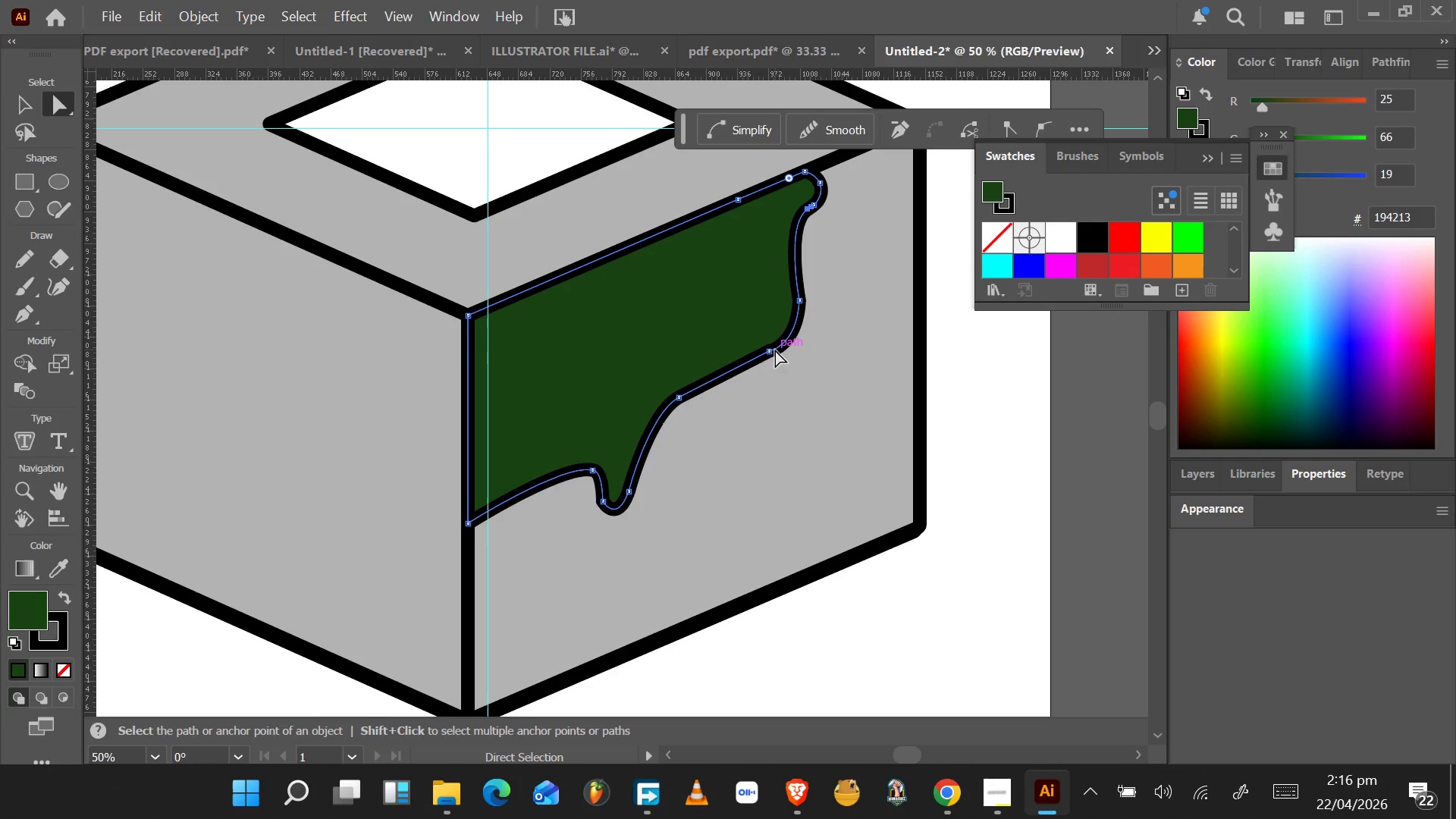 
left_click([768, 353])
 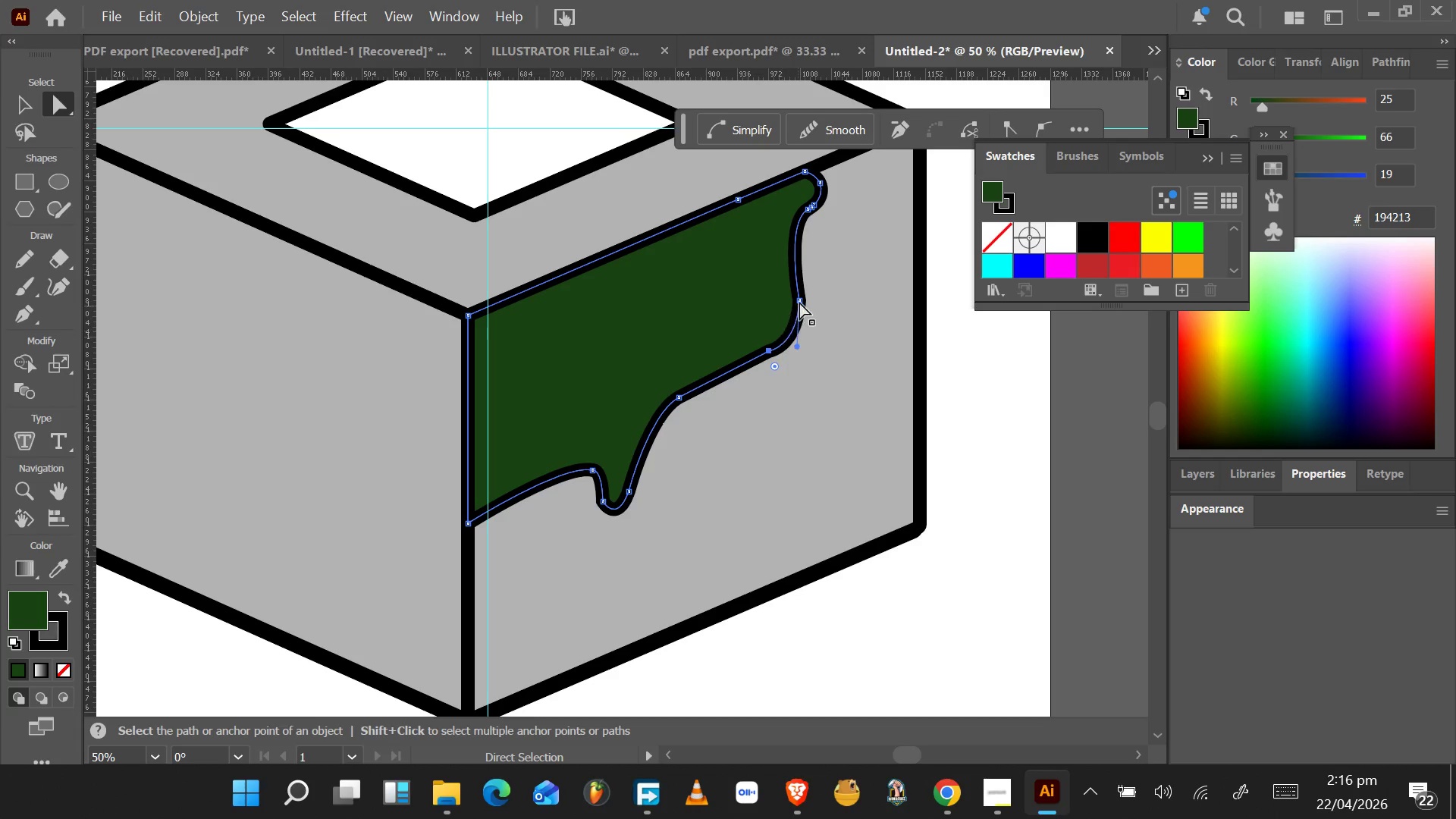 
left_click([800, 299])
 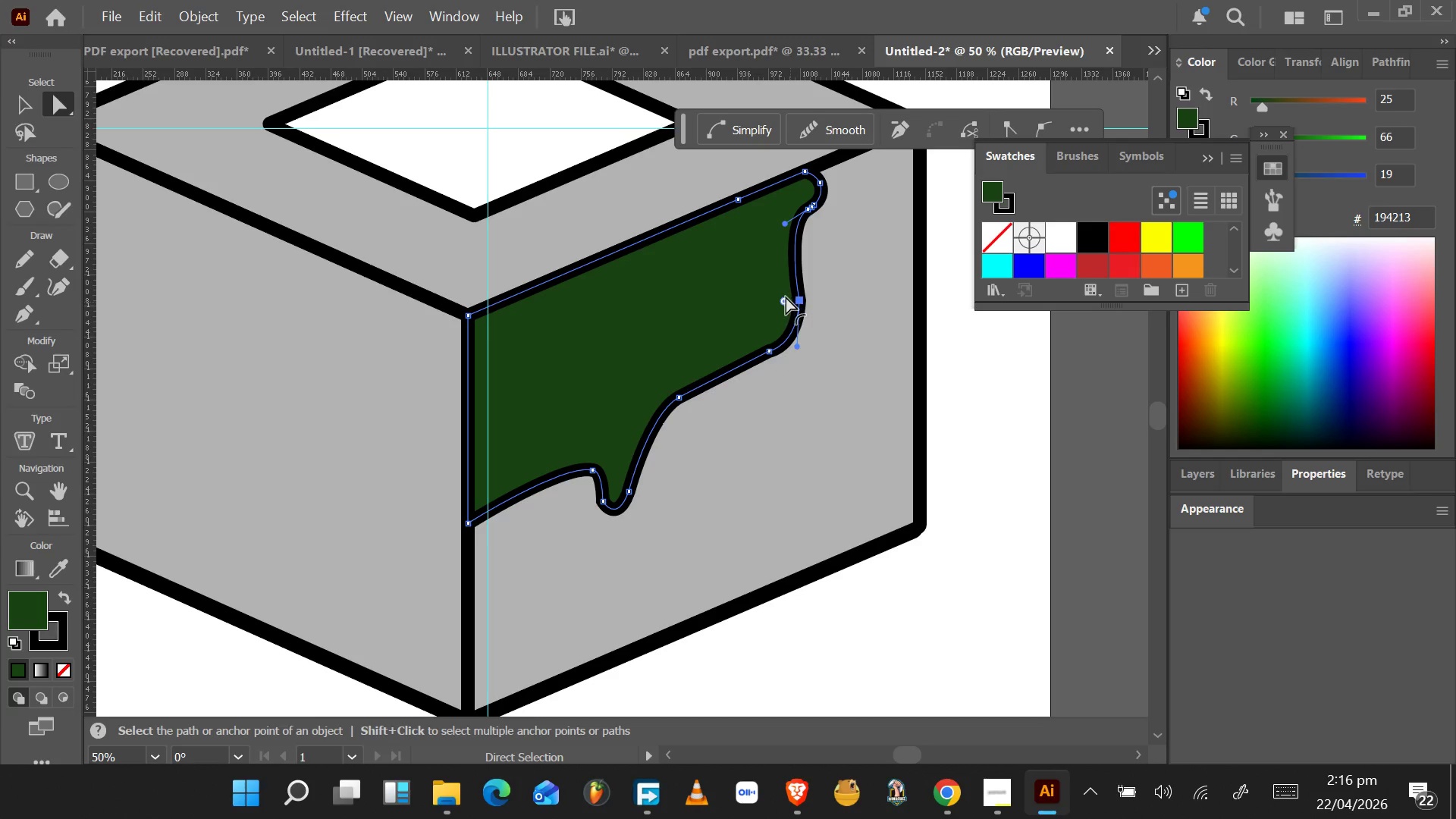 
left_click_drag(start_coordinate=[783, 297], to_coordinate=[550, 362])
 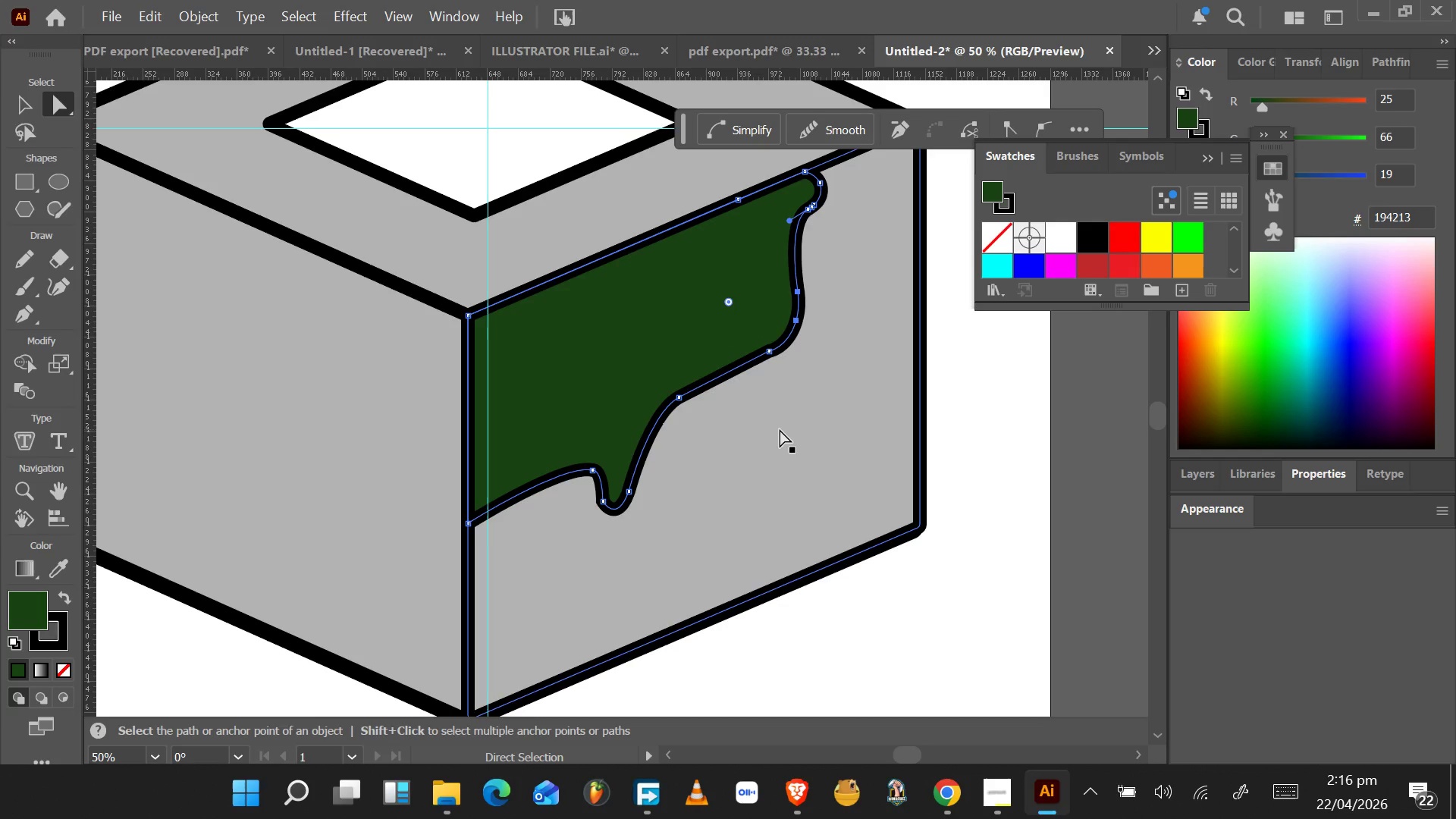 
left_click([780, 429])
 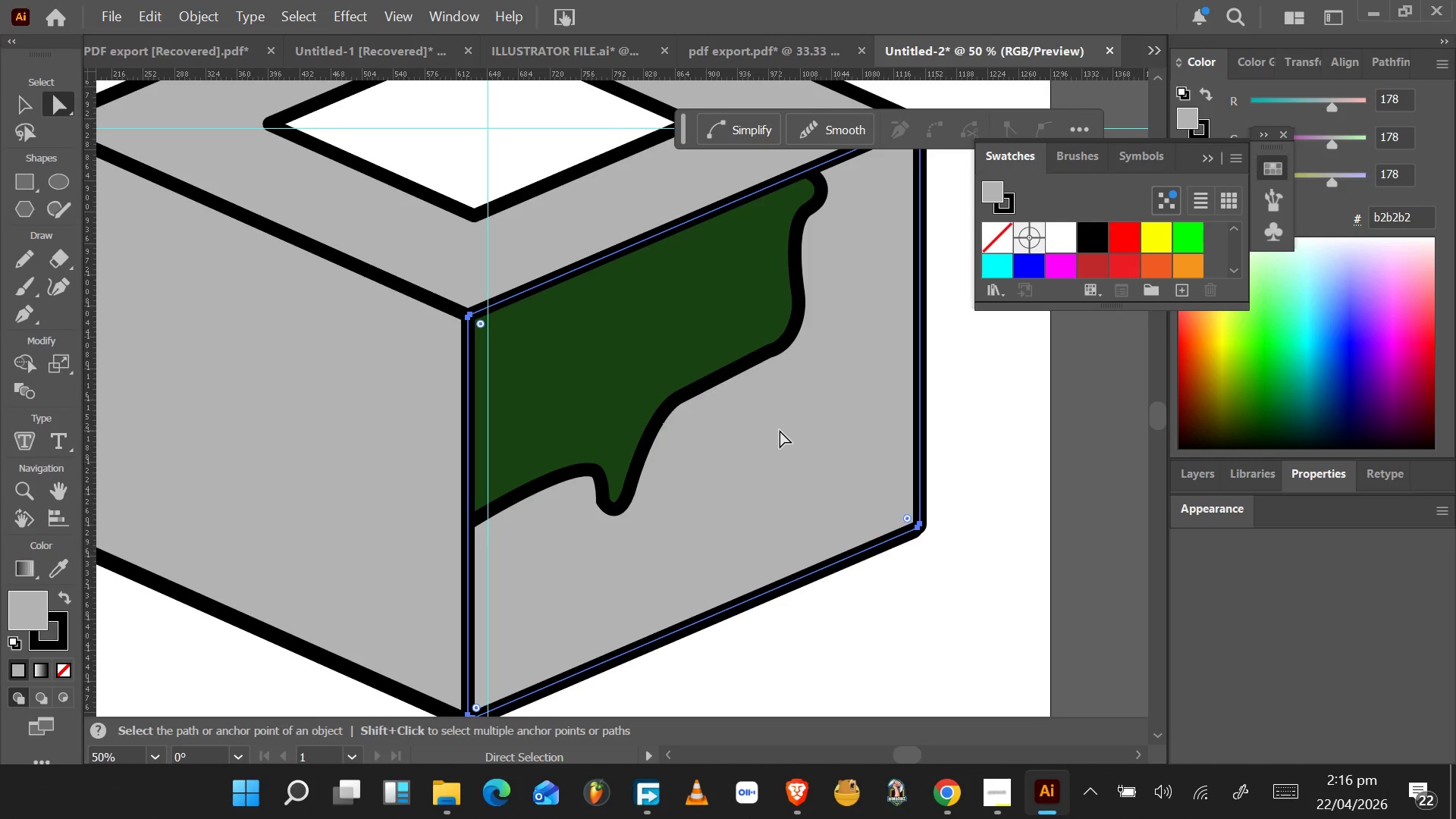 
hold_key(key=AltLeft, duration=1.5)
scroll: coordinate [777, 435], scroll_direction: down, amount: 4.0
 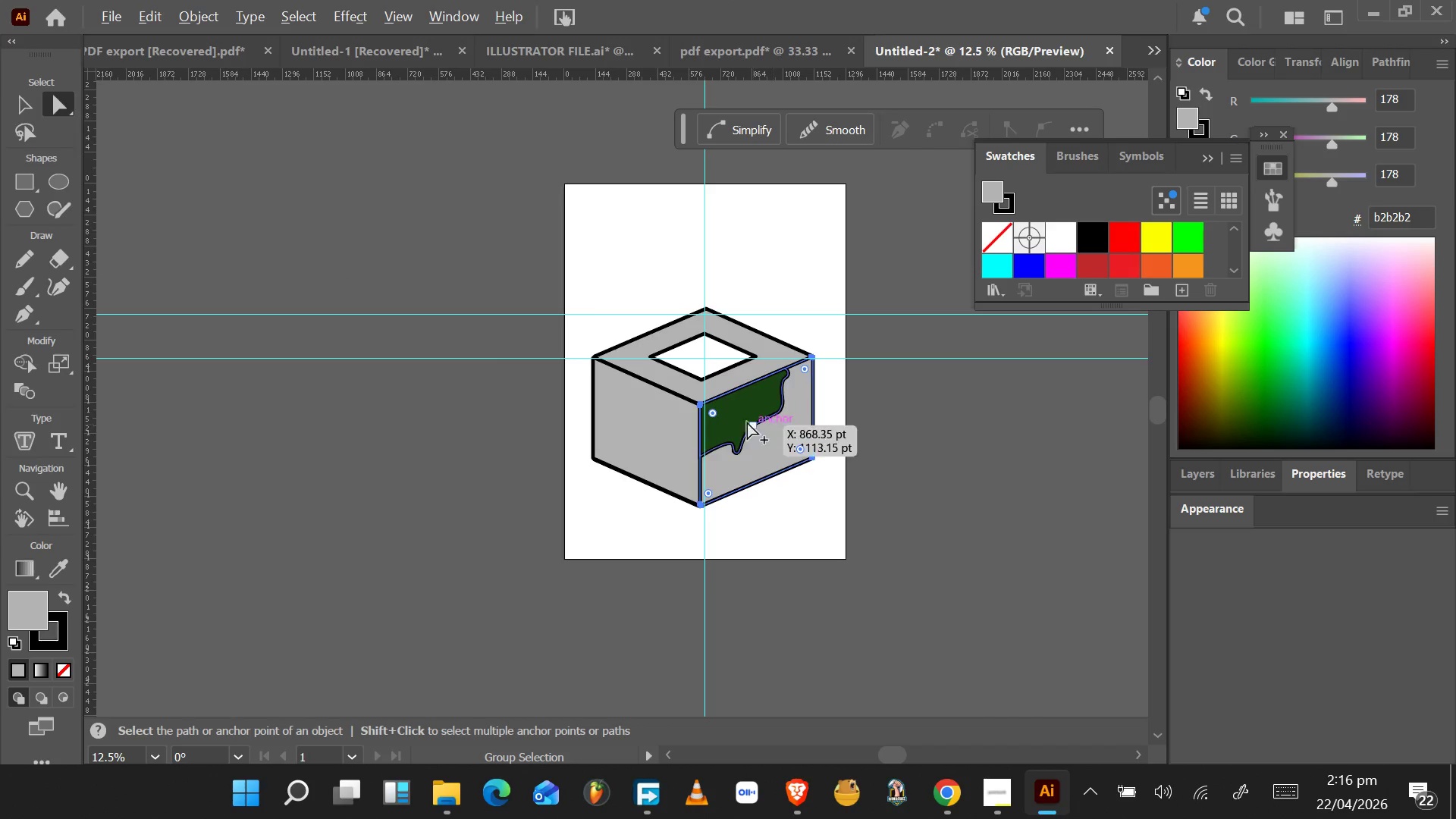 
hold_key(key=AltLeft, duration=0.44)
 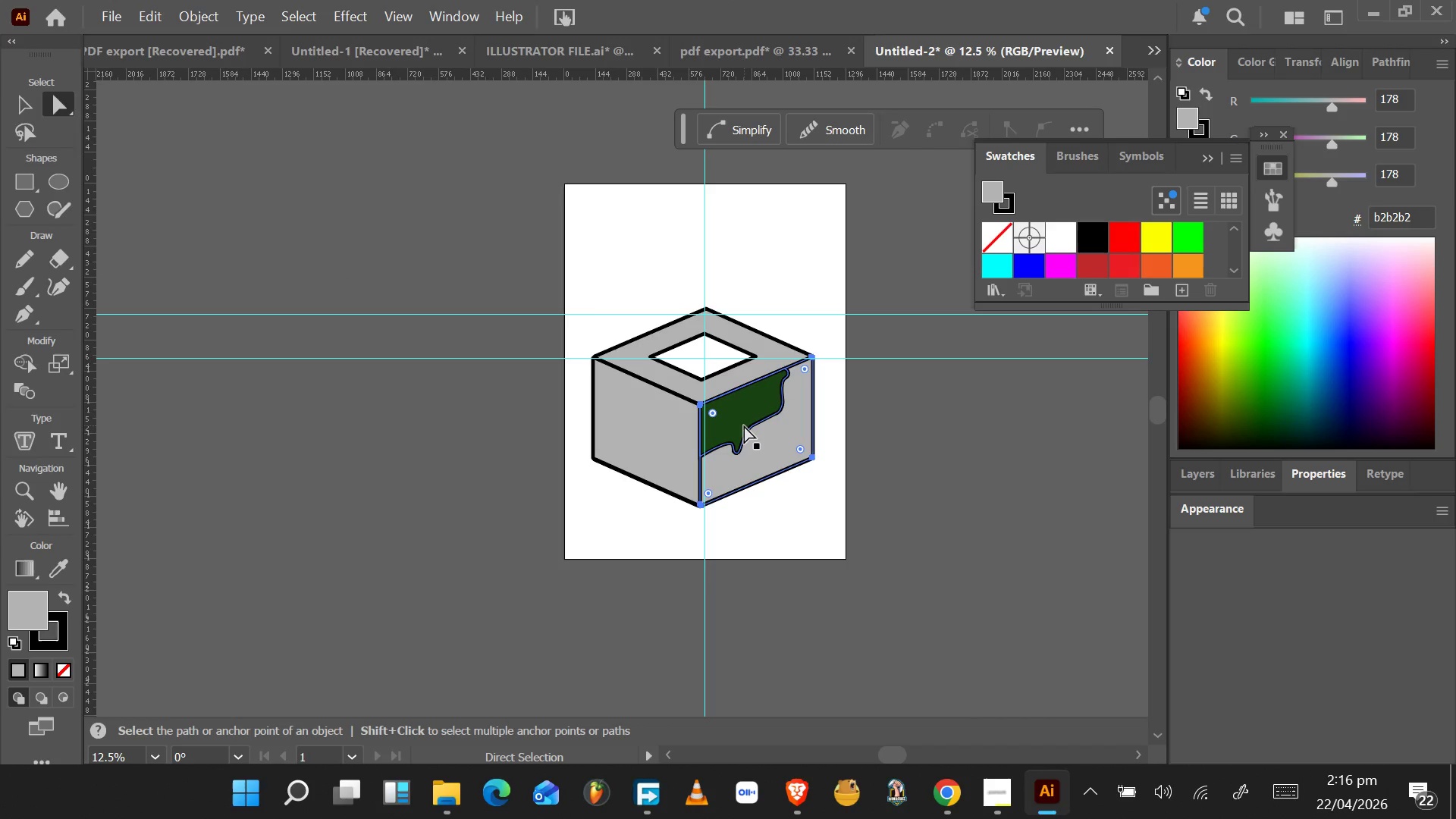 
left_click([744, 425])
 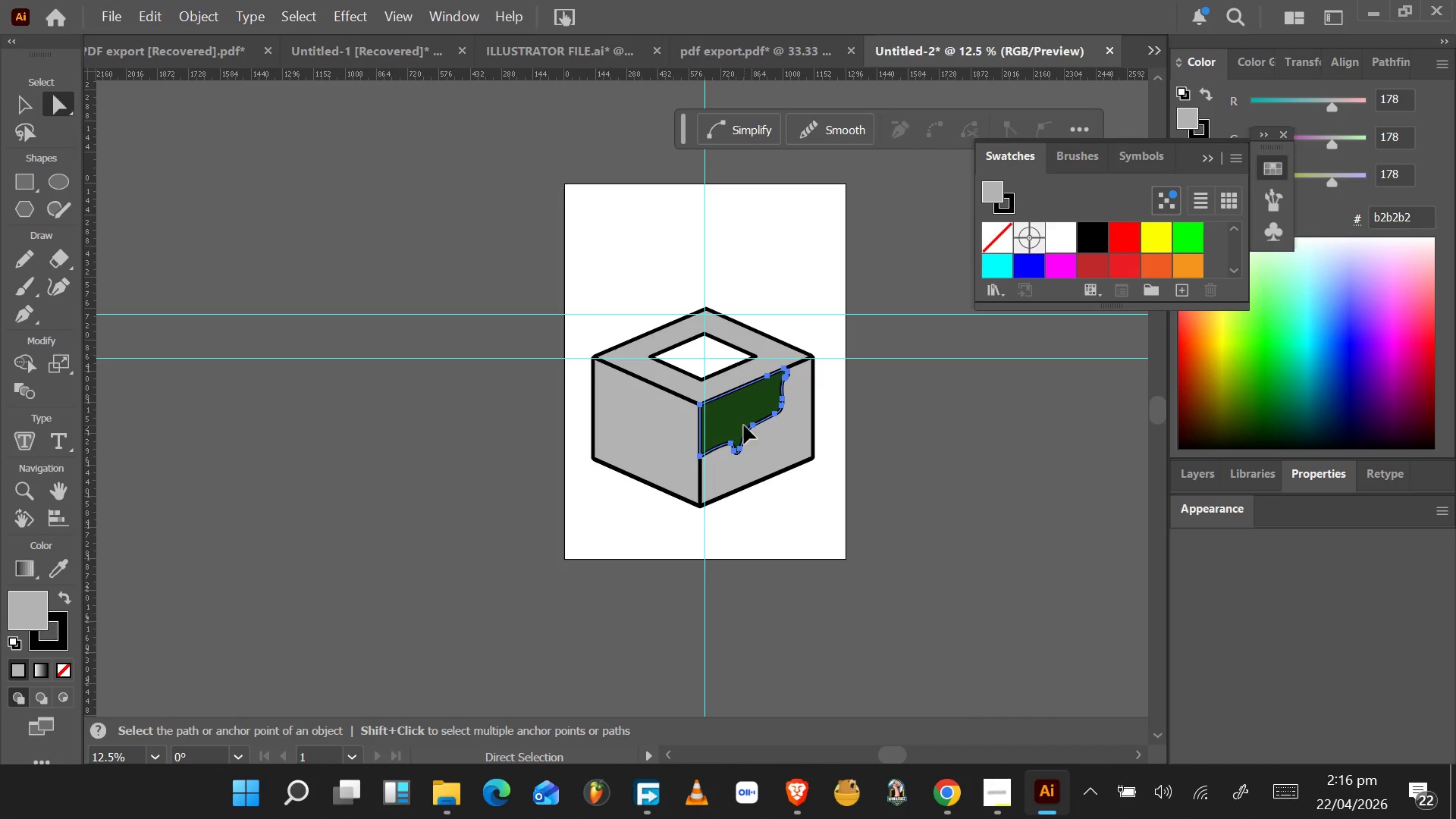 
key(Alt+AltLeft)
 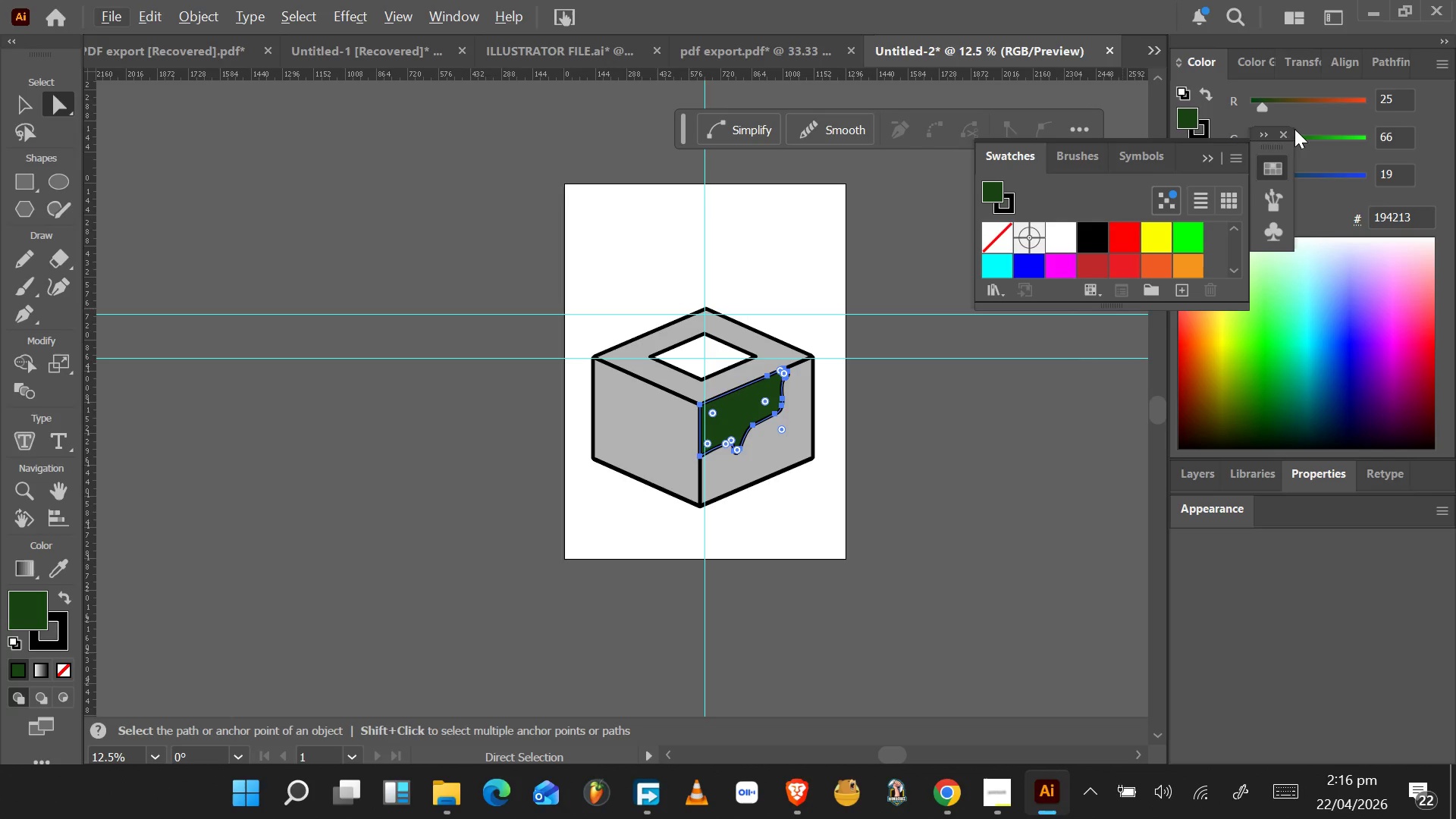 
left_click([1298, 67])
 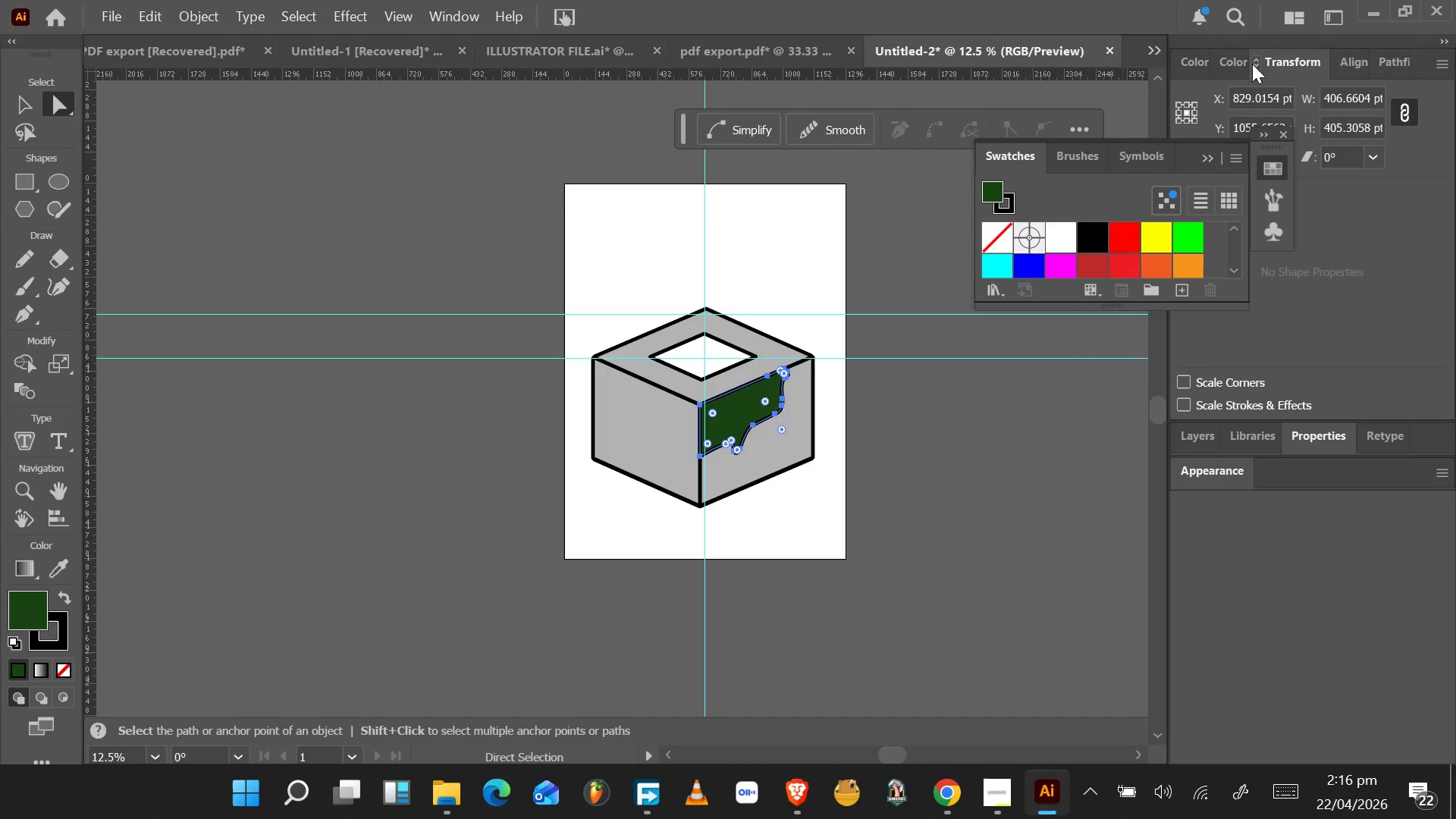 
left_click([1234, 63])
 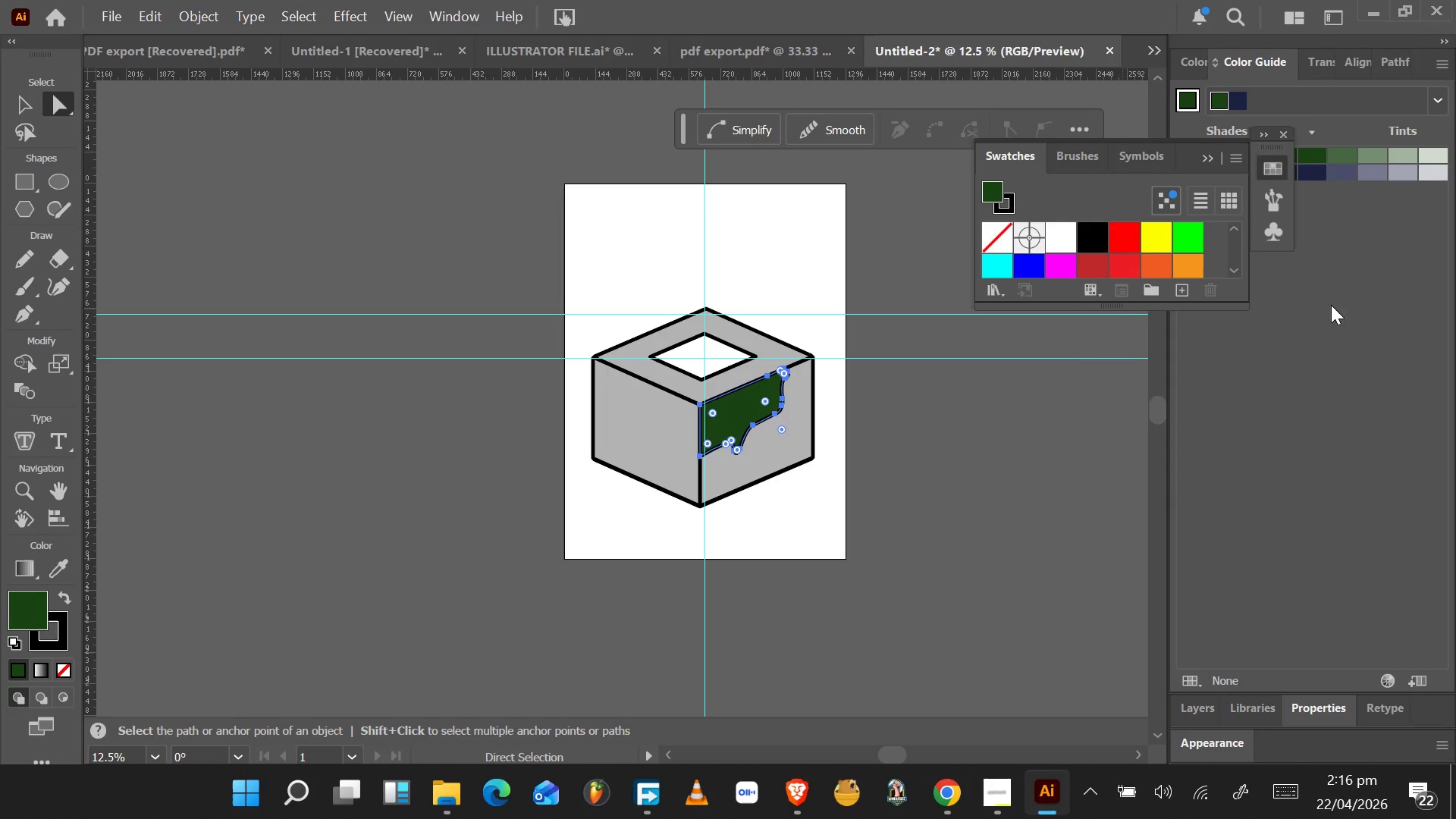 
left_click([1325, 704])
 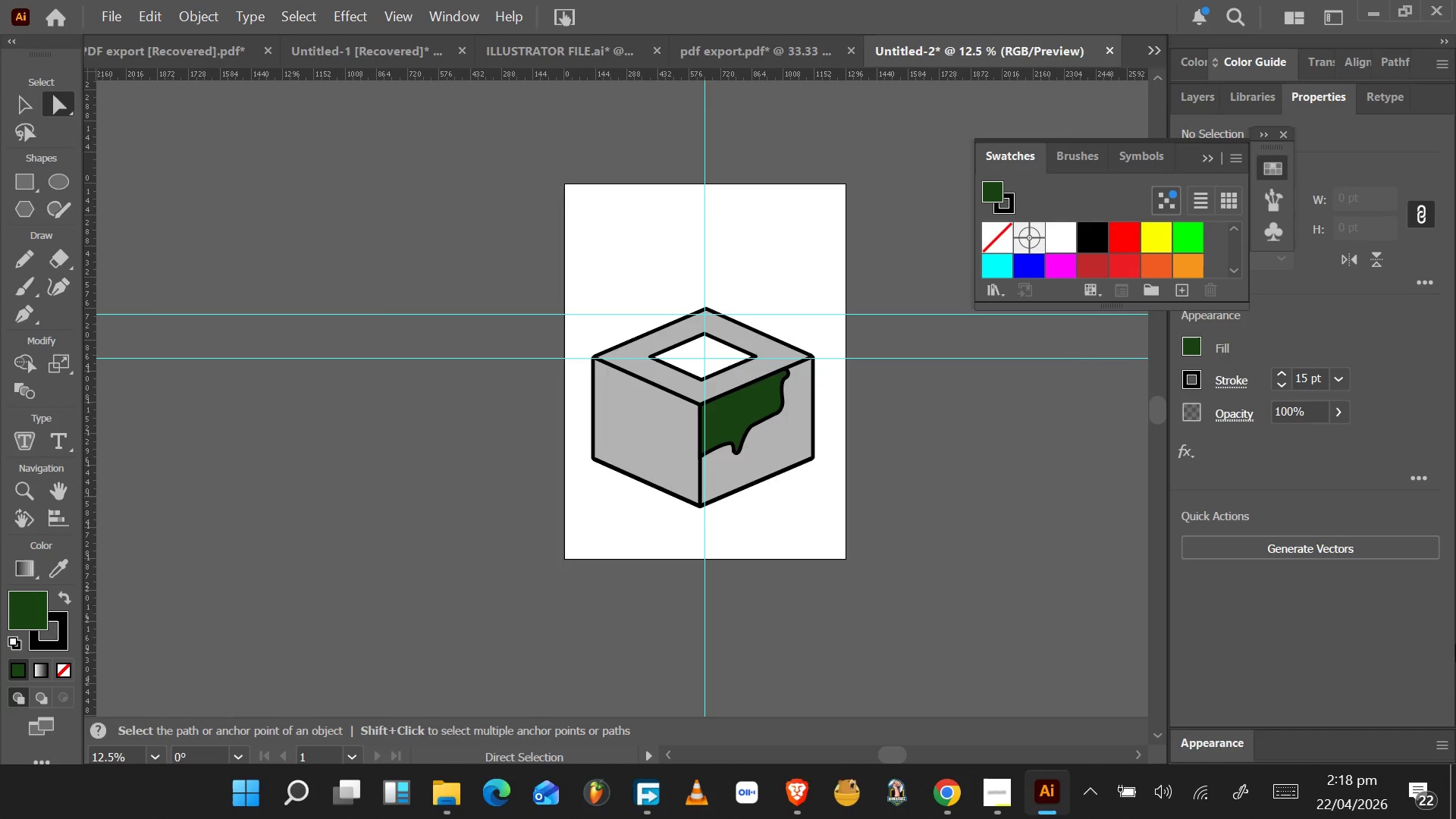 
wait(102.92)
 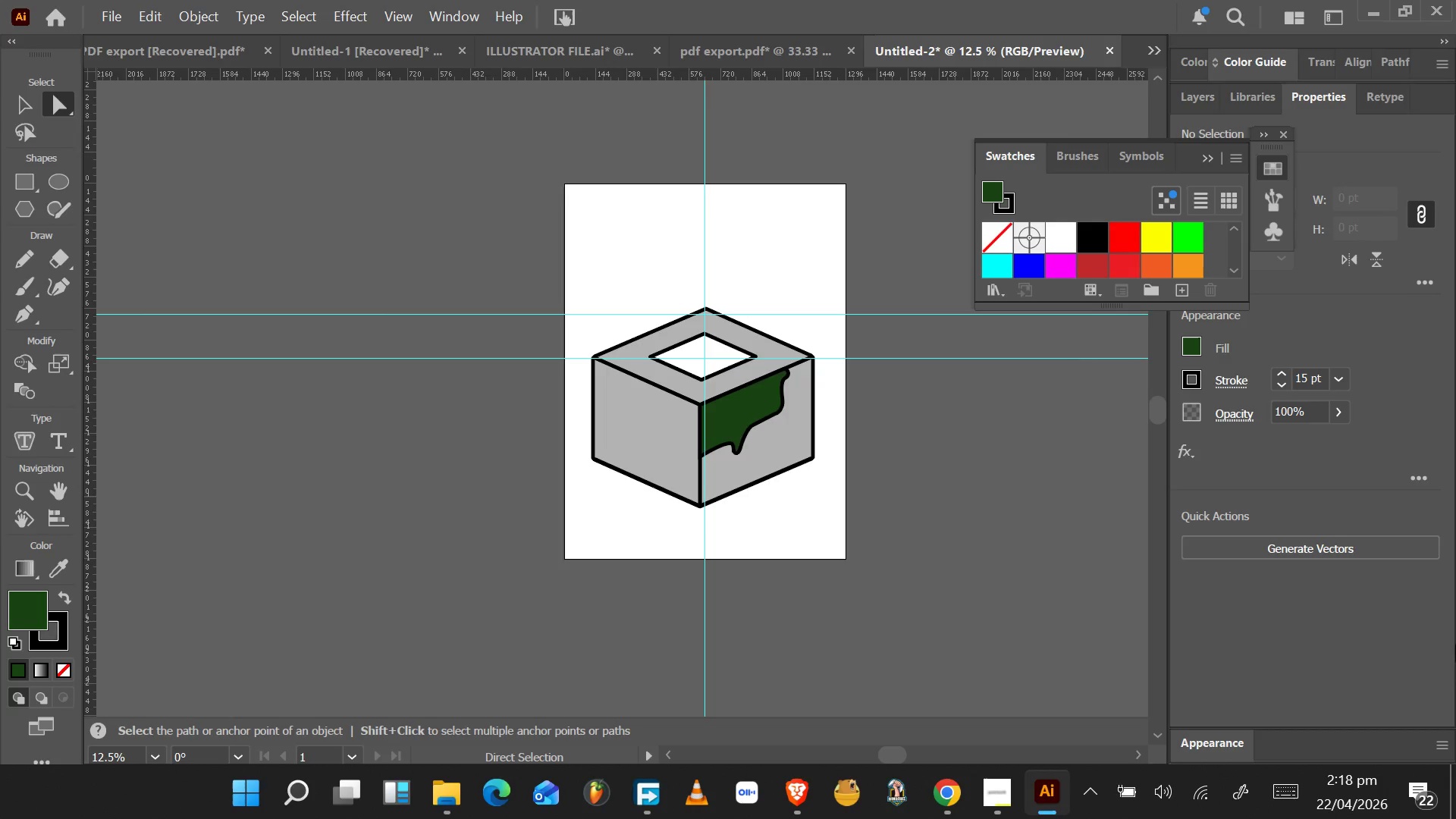 
key(VolumeDown)
 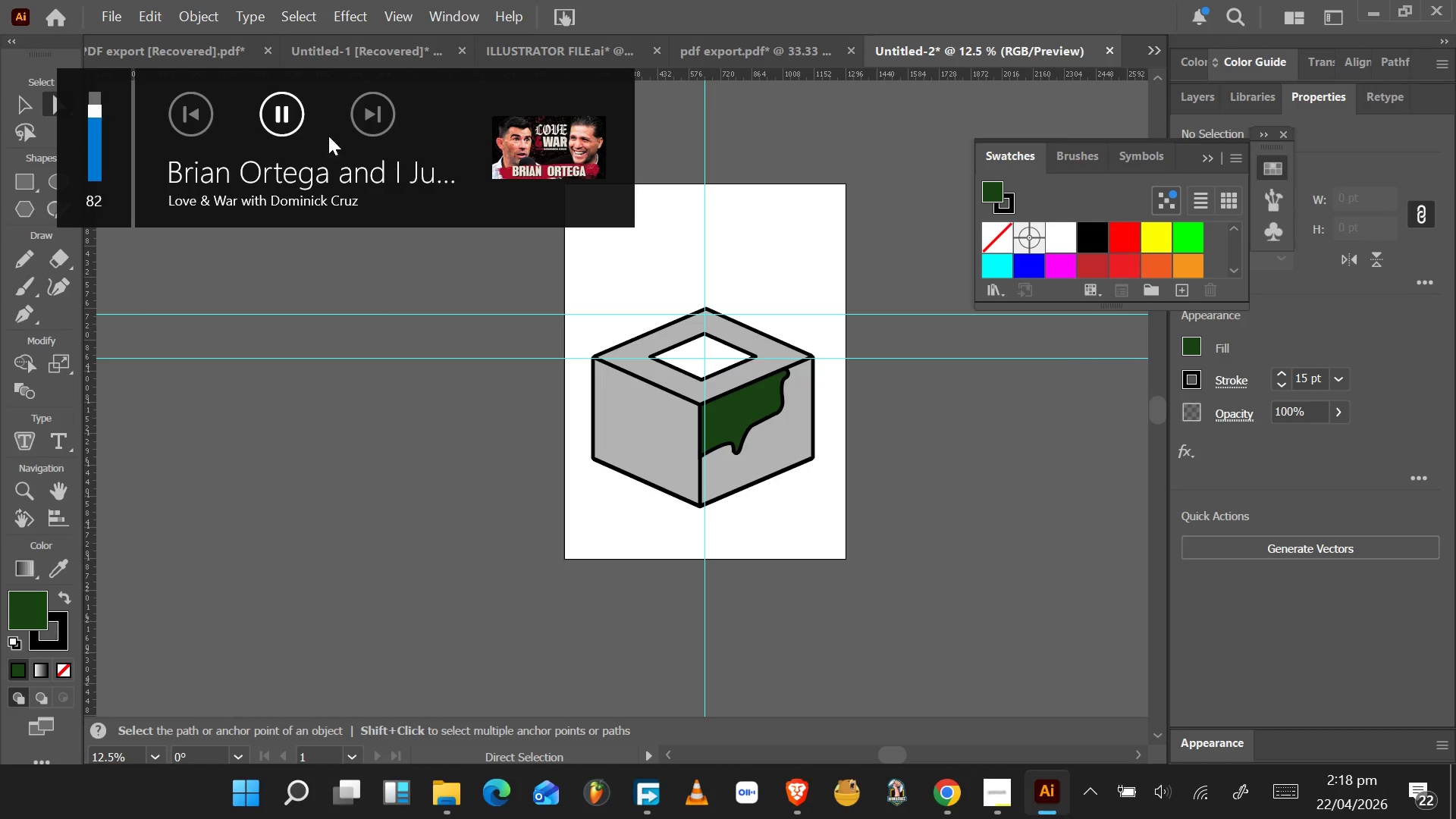 
left_click([299, 123])
 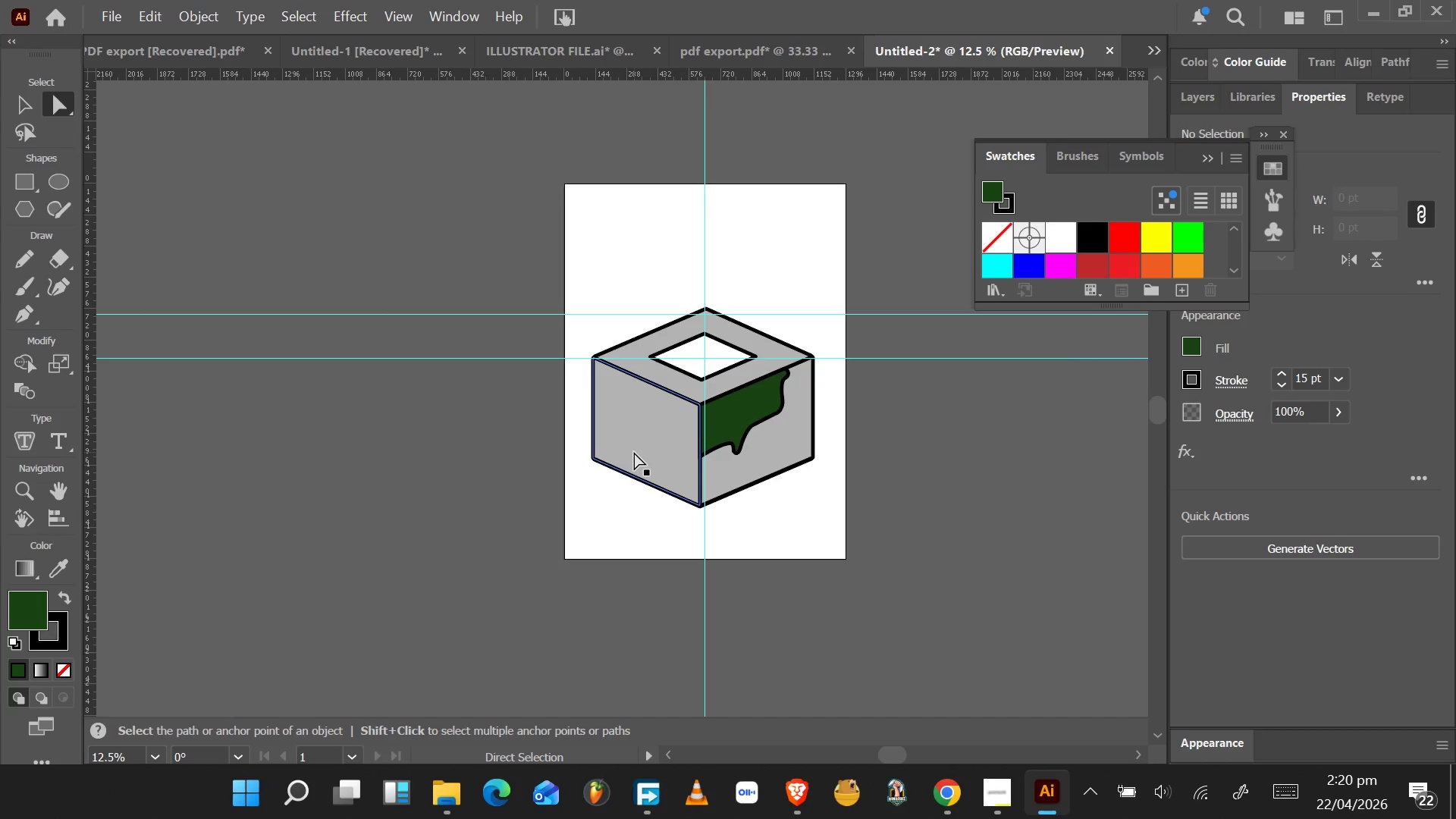 
wait(121.78)
 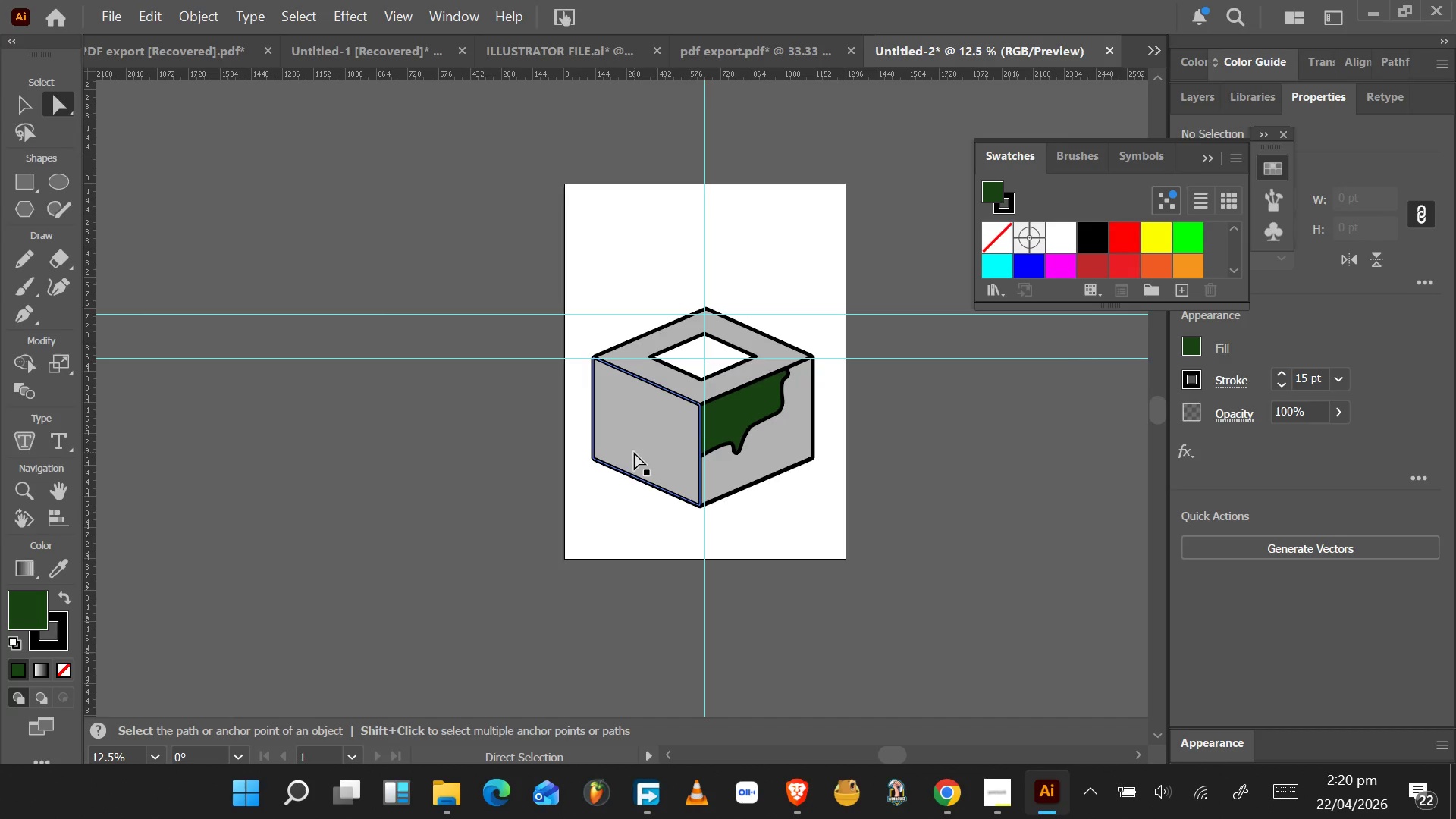 
key(VolumeUp)
 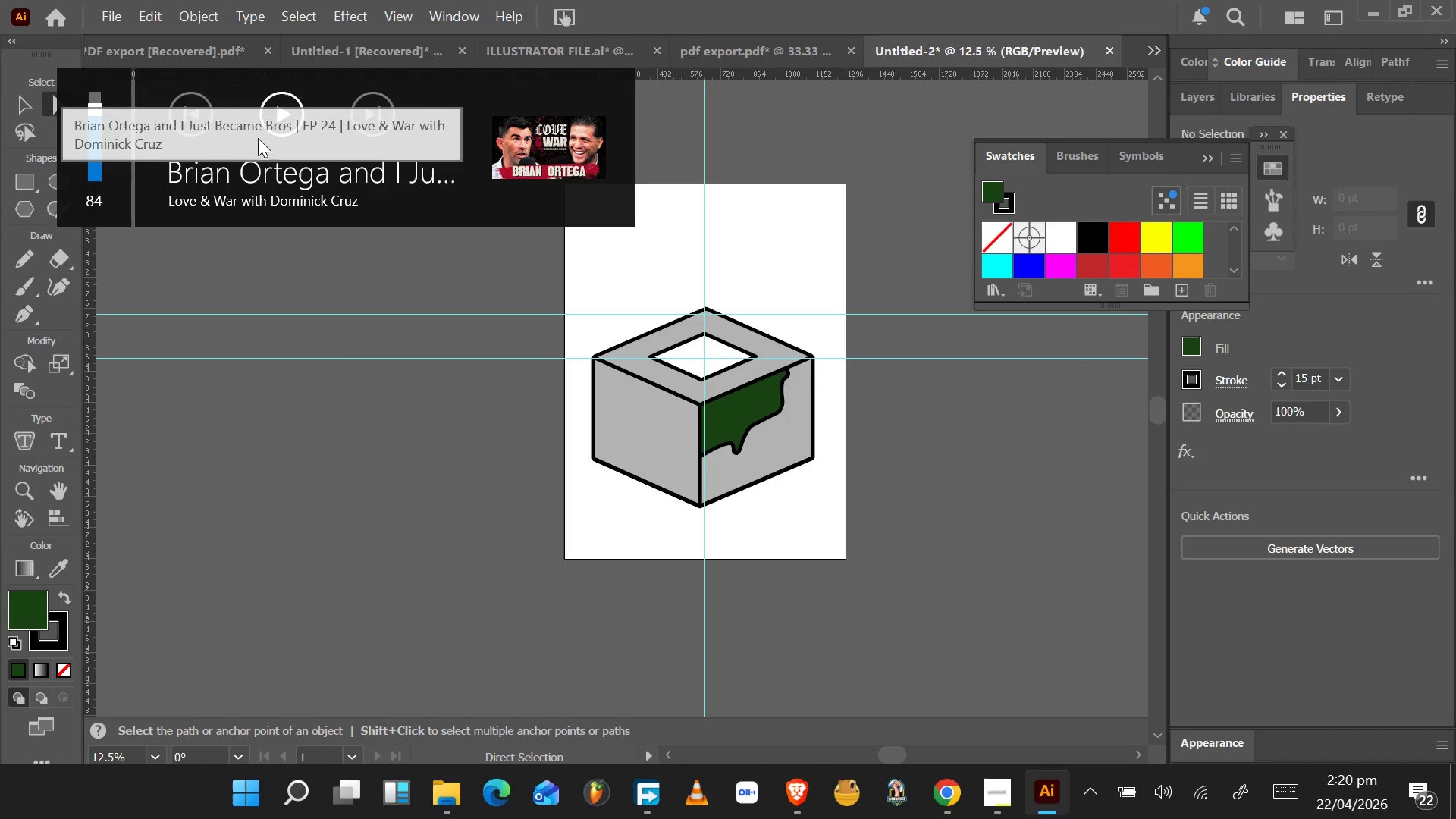 
left_click([276, 110])
 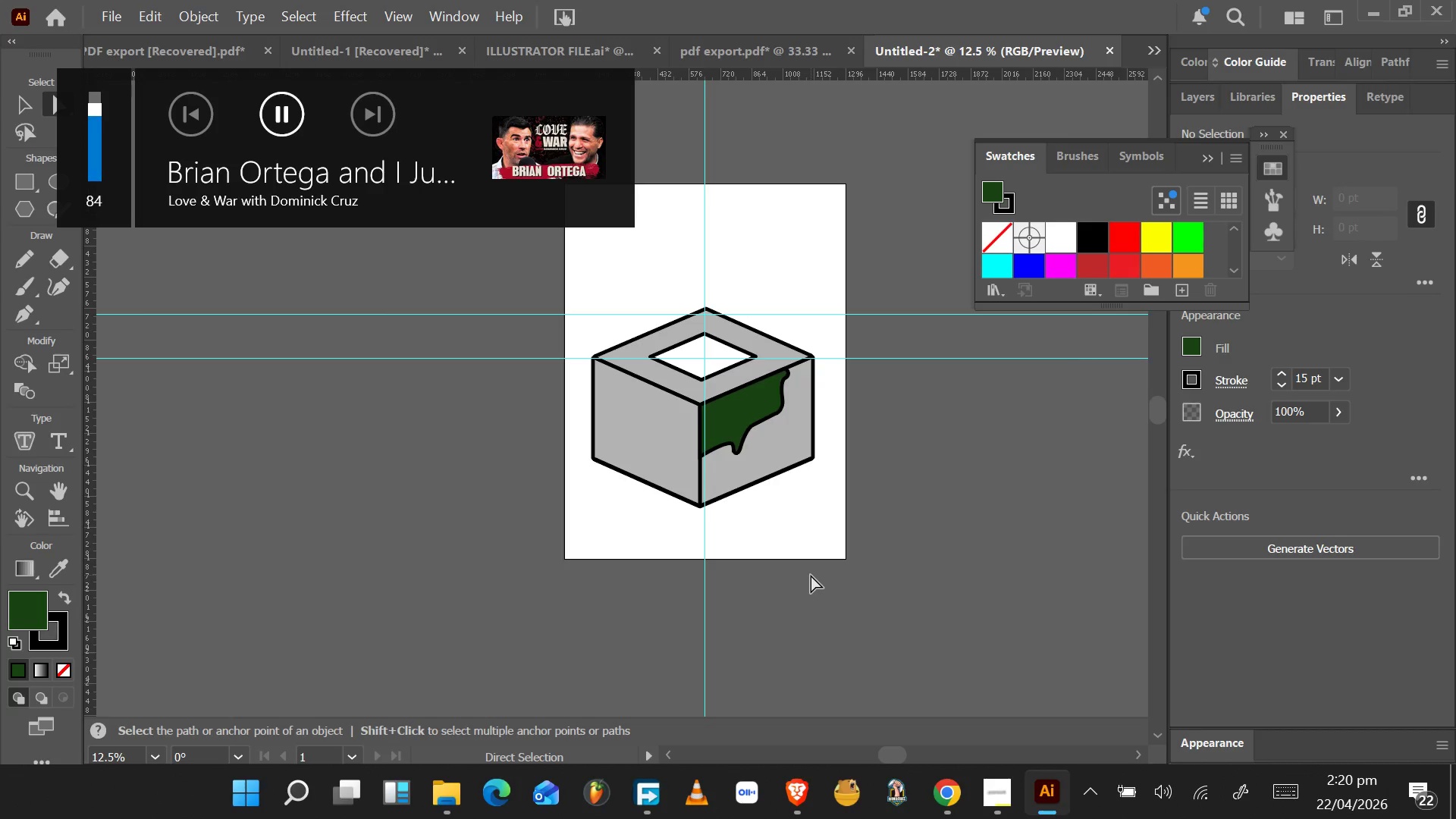 
wait(8.69)
 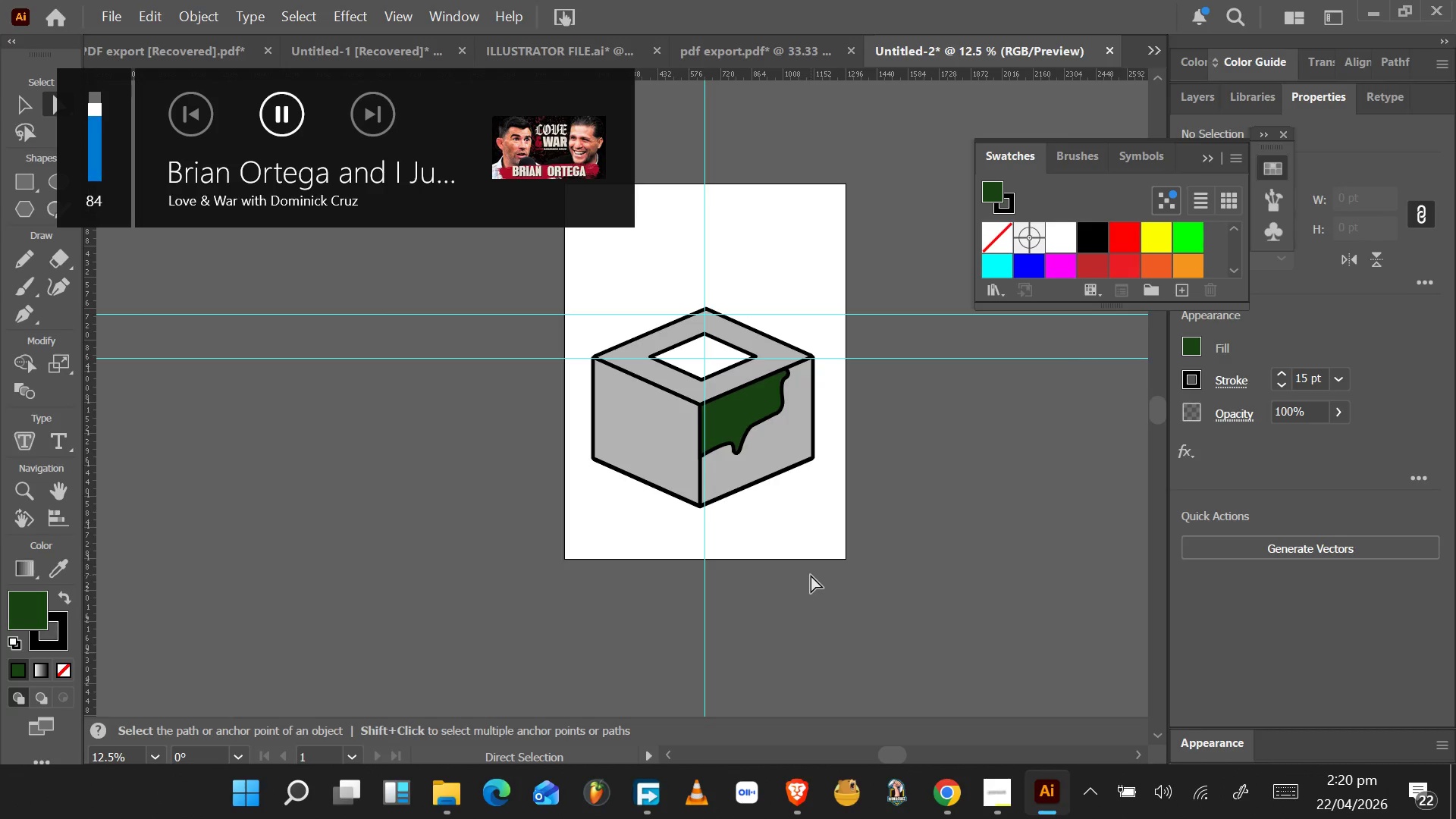 
scroll: coordinate [909, 786], scroll_direction: down, amount: 4.0
 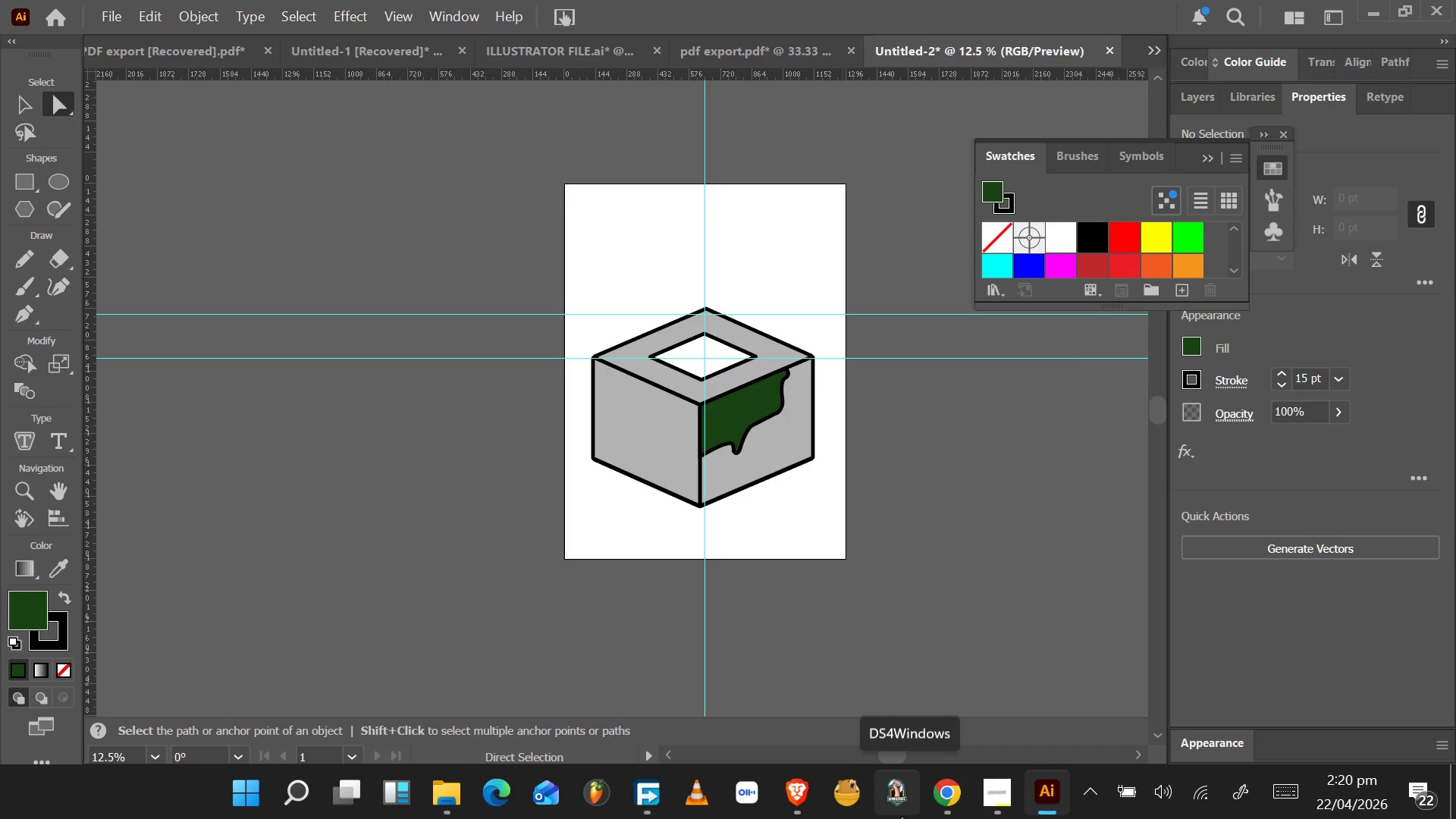 
wait(8.68)
 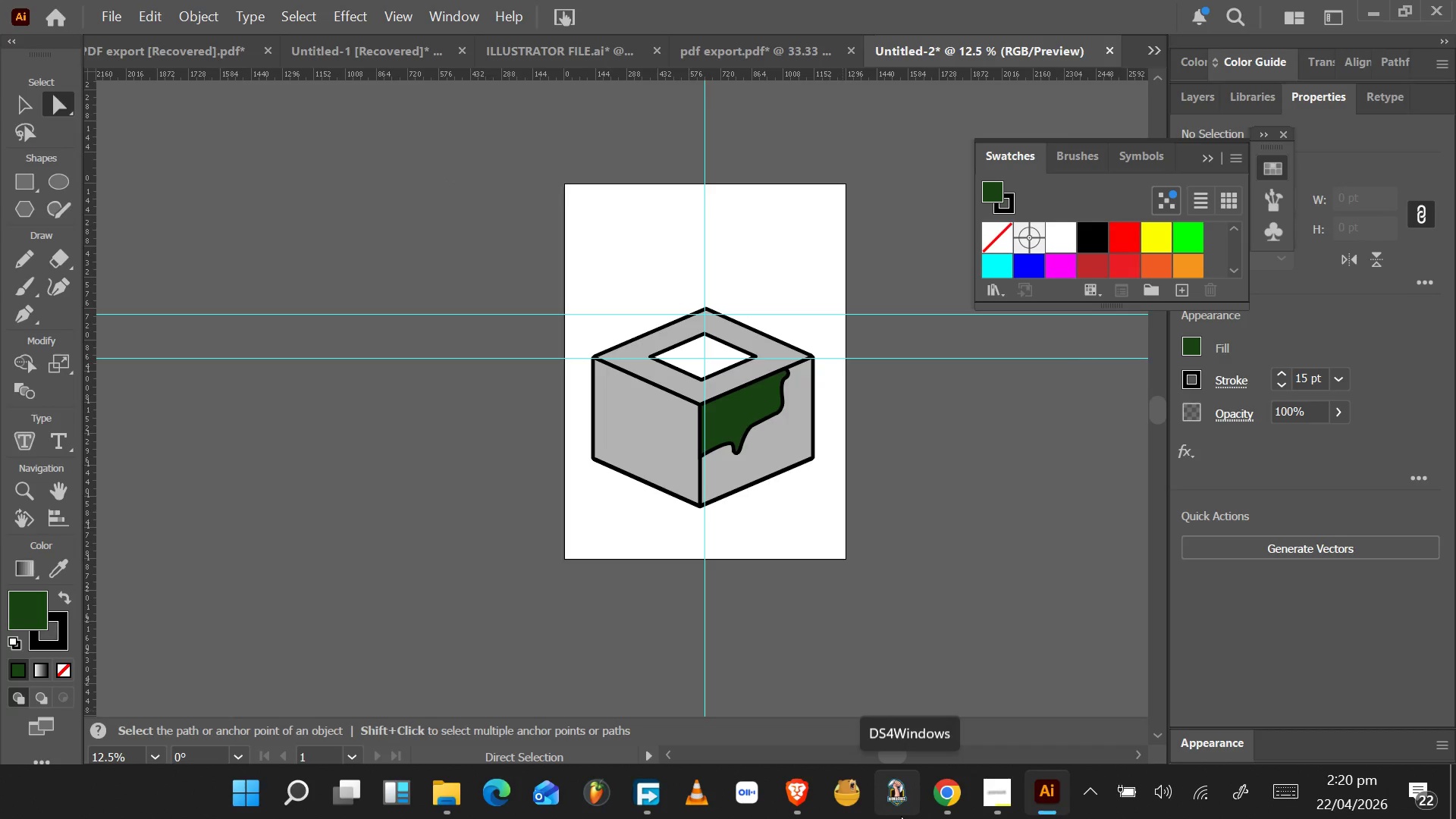 
scroll: coordinate [766, 430], scroll_direction: up, amount: 6.0
 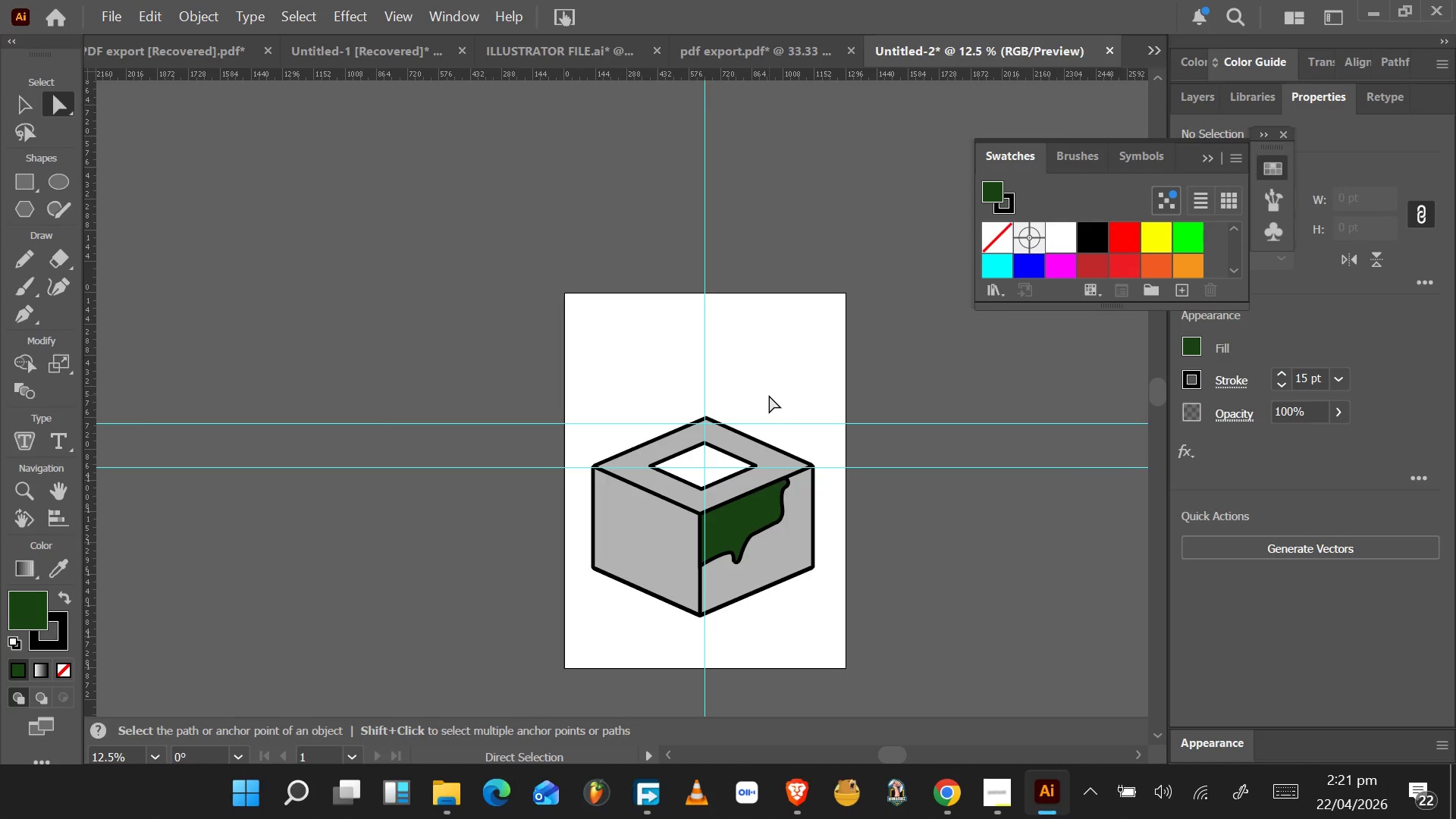 
wait(44.83)
 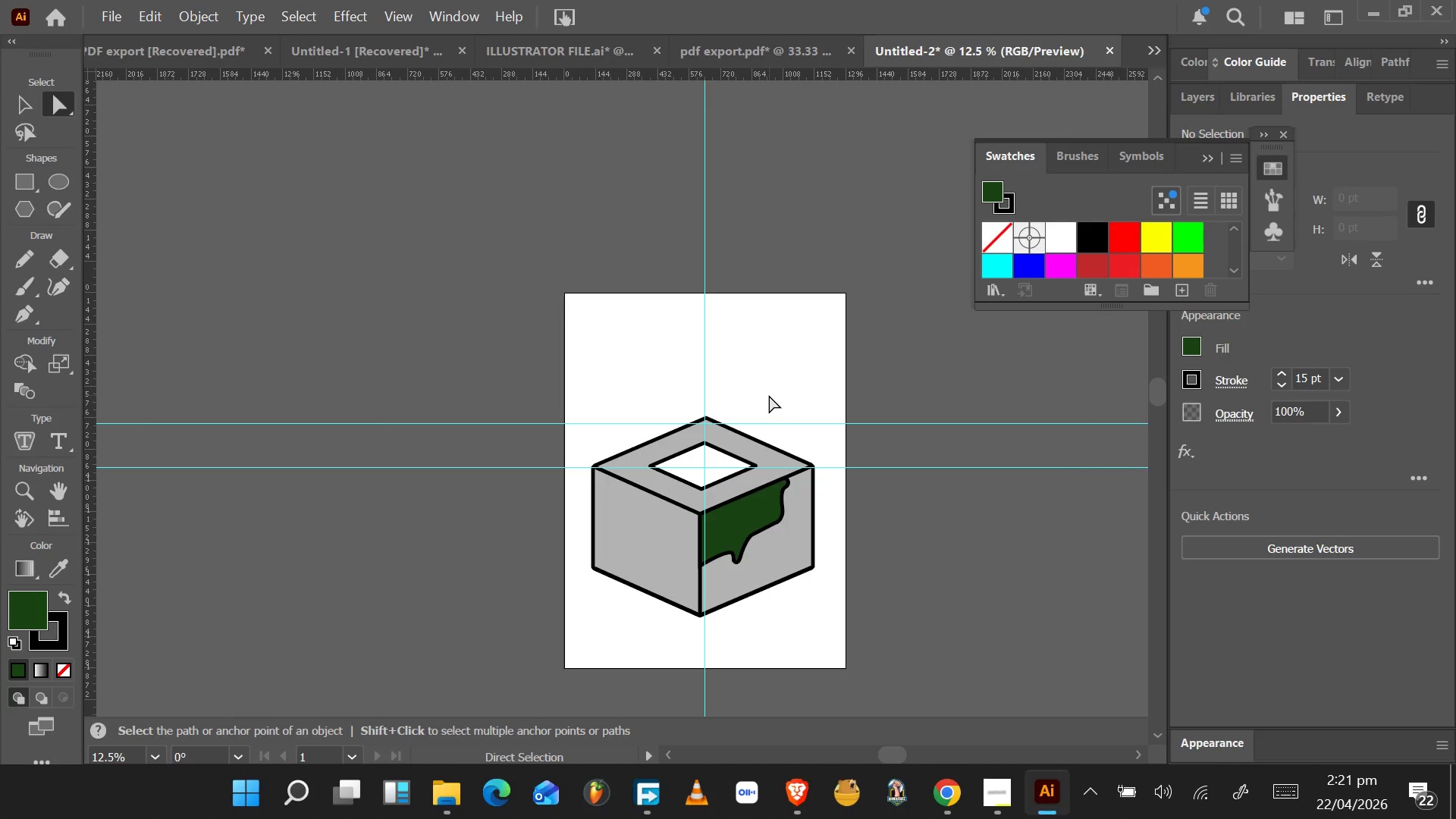 
double_click([695, 475])
 